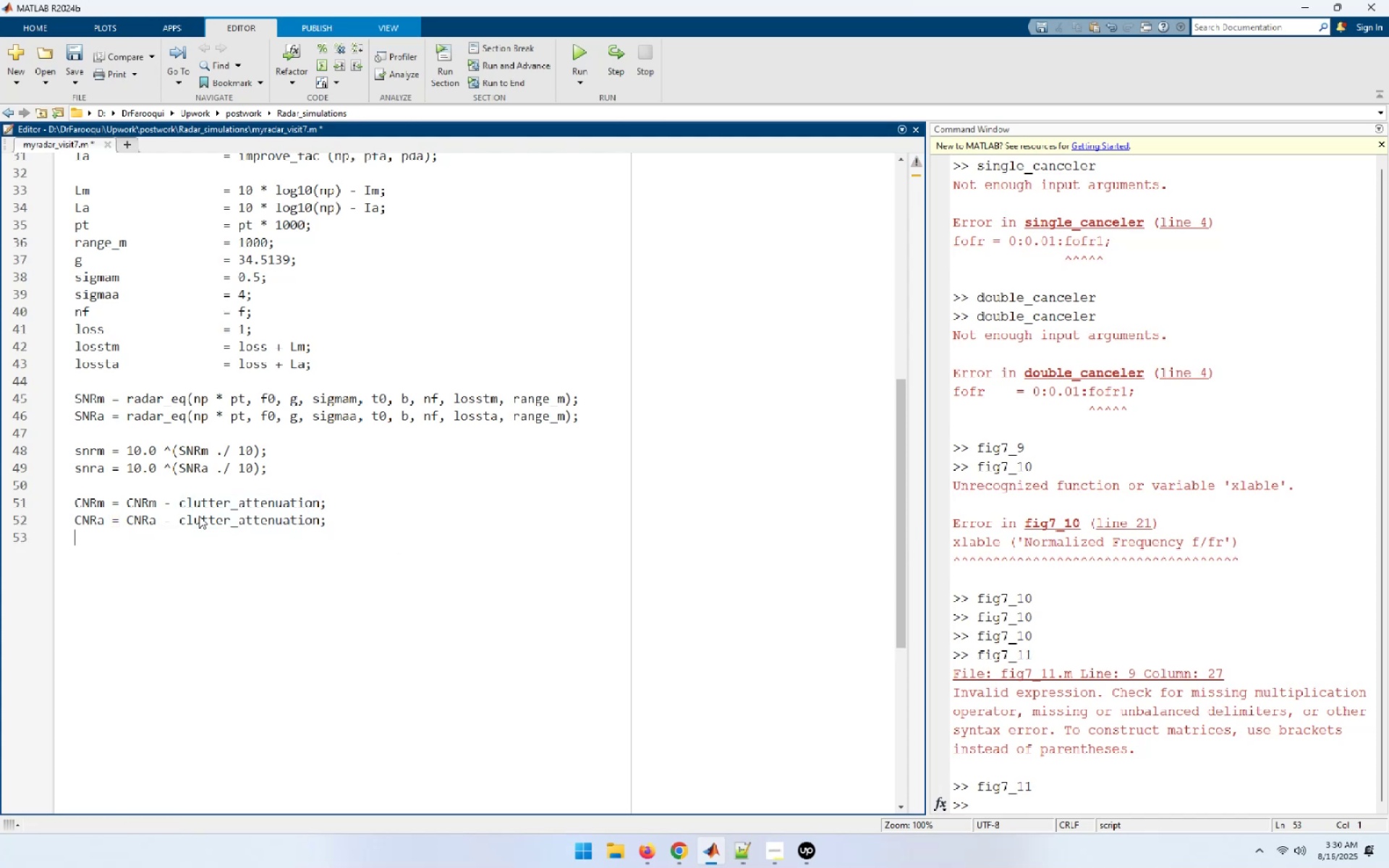 
key(Enter)
 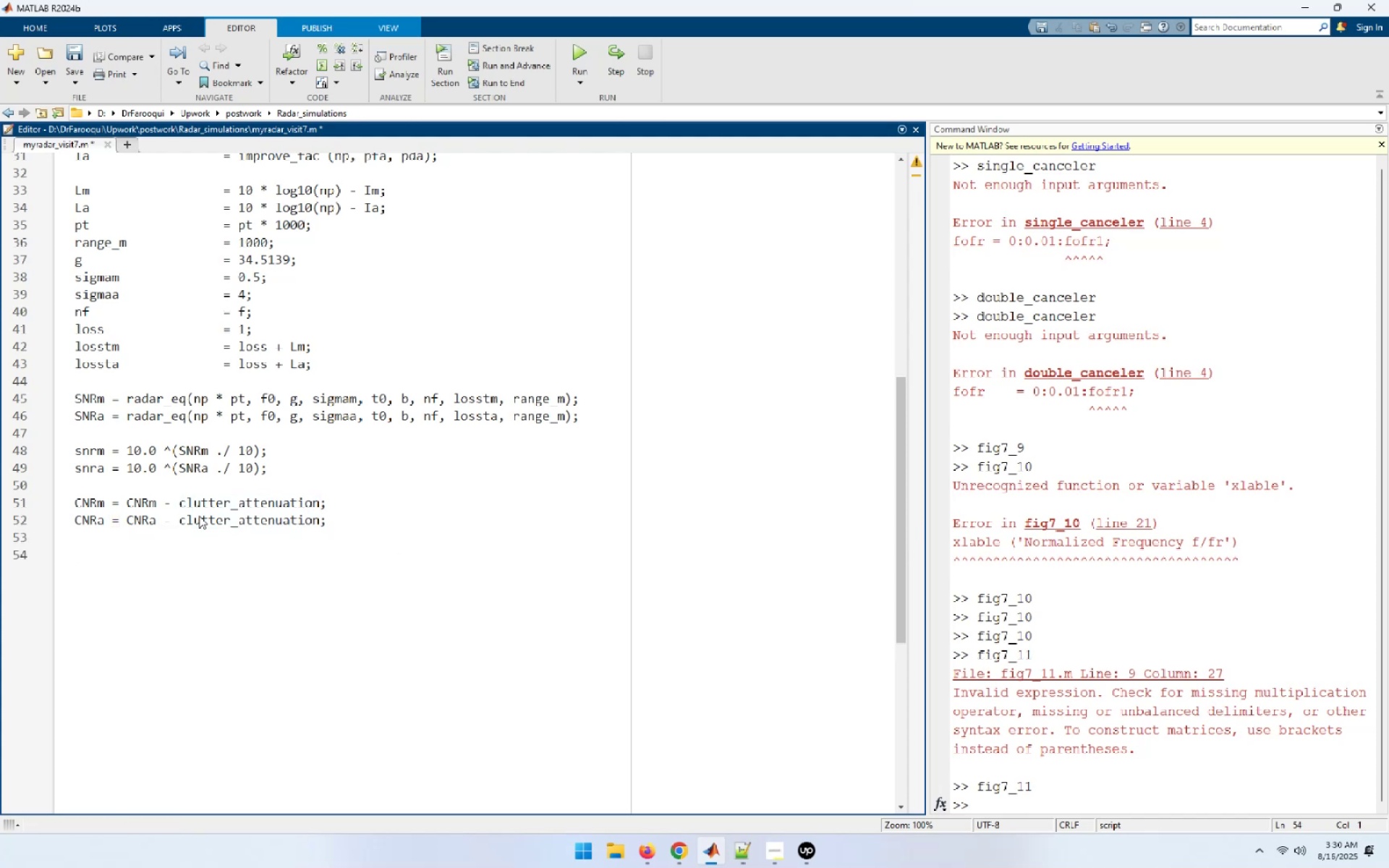 
type(cnrm = 10 ^)
 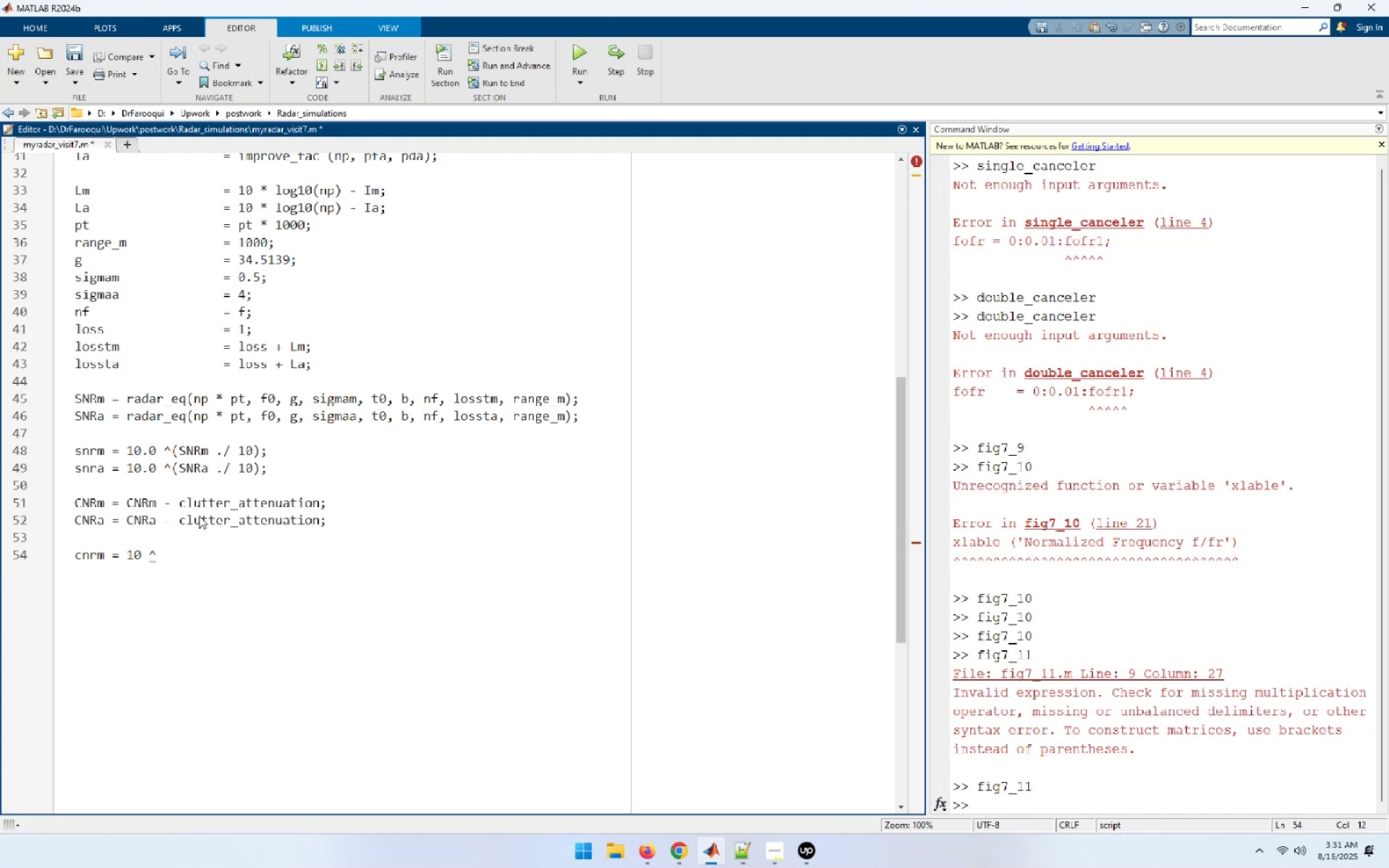 
hold_key(key=ShiftRight, duration=1.51)
 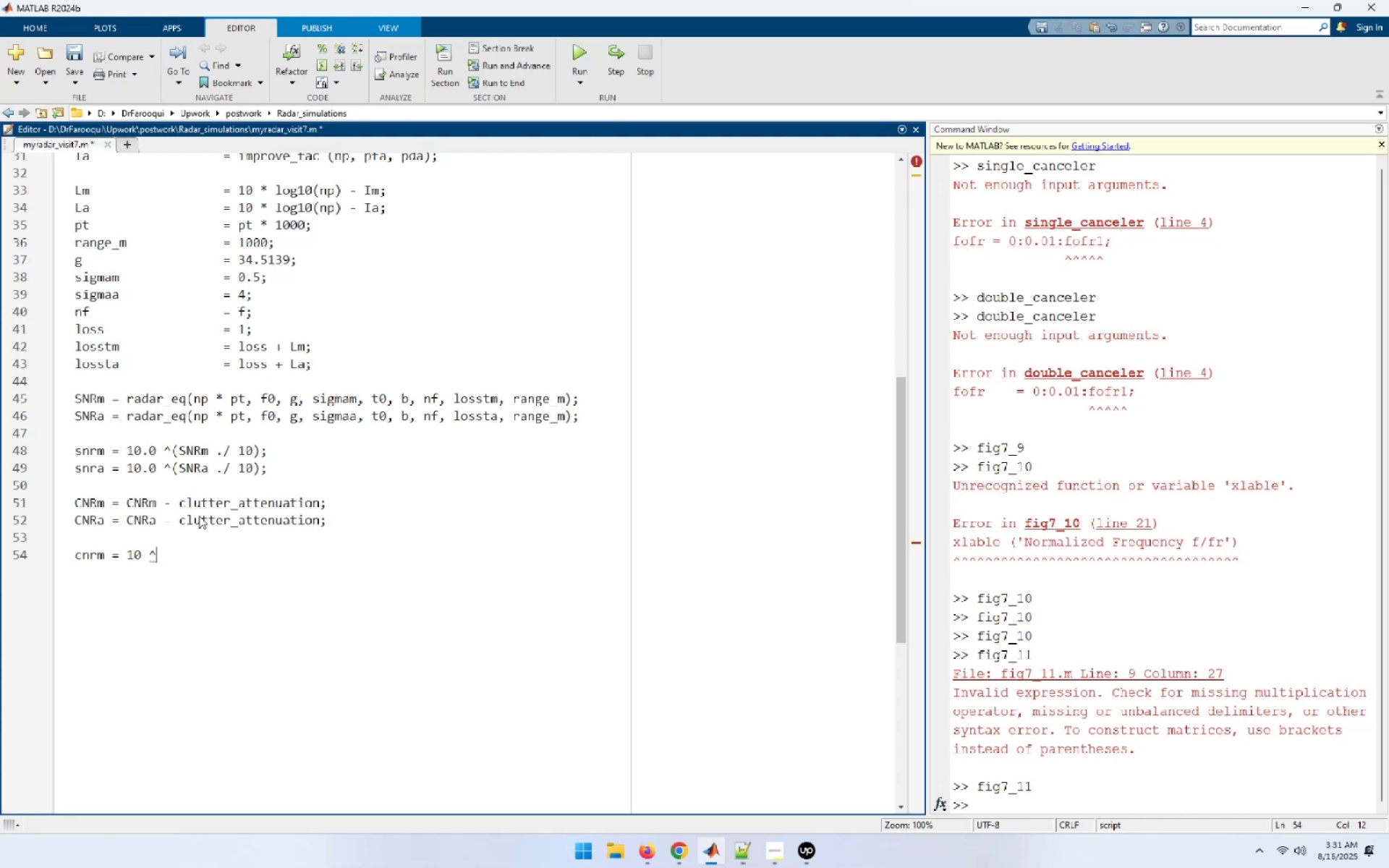 
hold_key(key=ShiftRight, duration=1.5)
 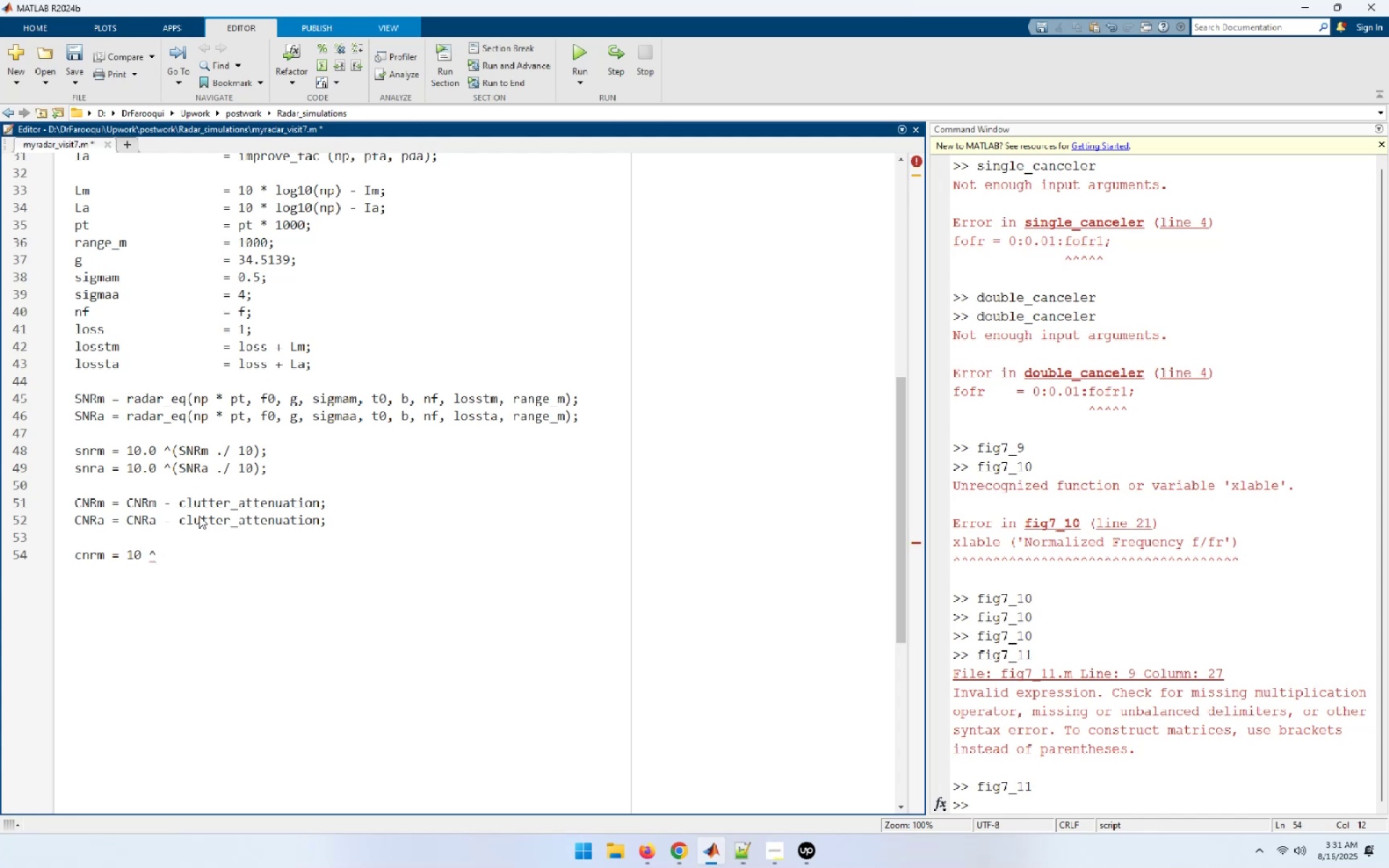 
hold_key(key=ShiftRight, duration=0.81)
 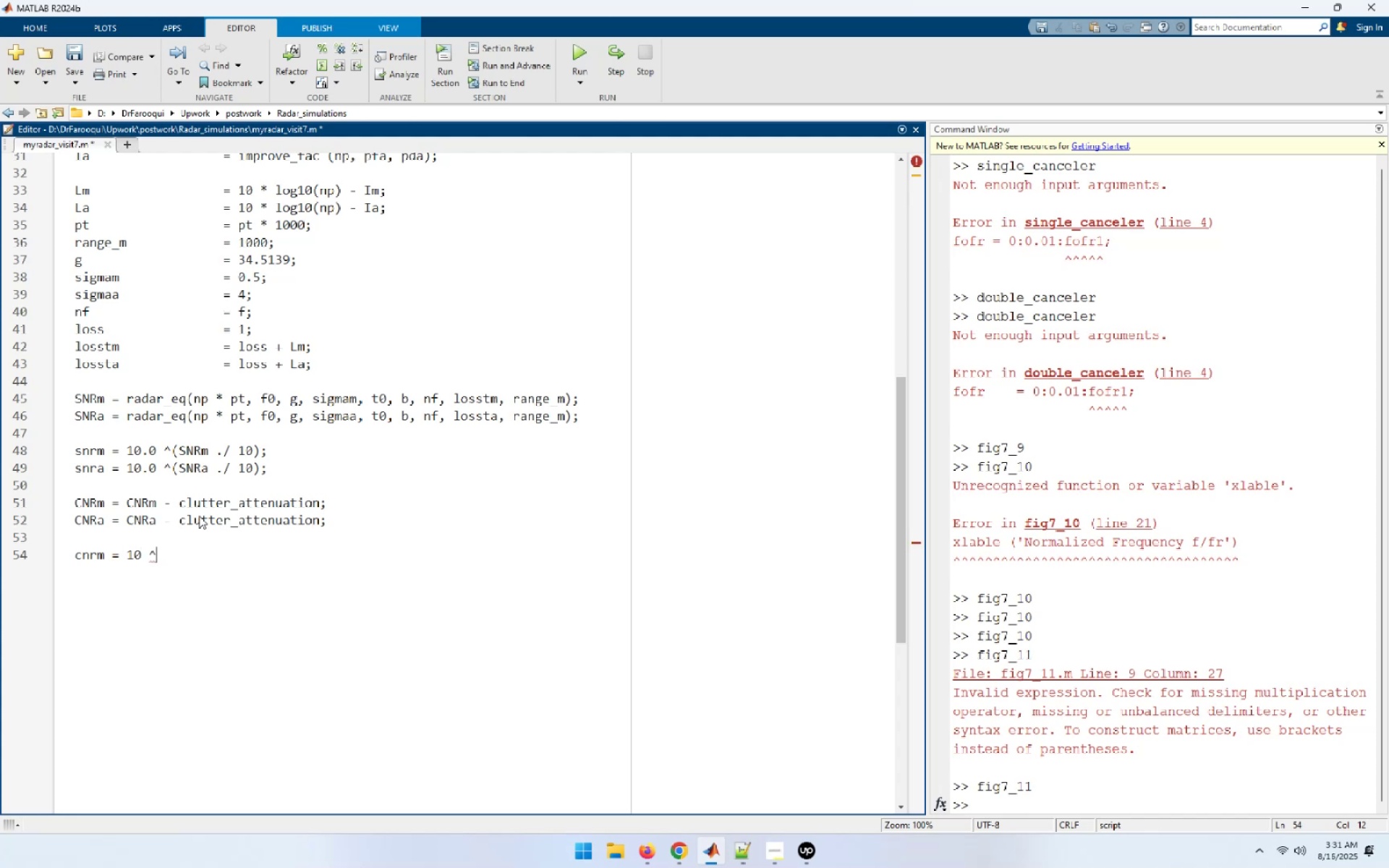 
type( ()
key(Backspace)
key(Backspace)
type( ()
key(Backspace)
key(Backspace)
type((CNRm ./ 12)
key(Backspace)
key(Backspace)
type(10);)
 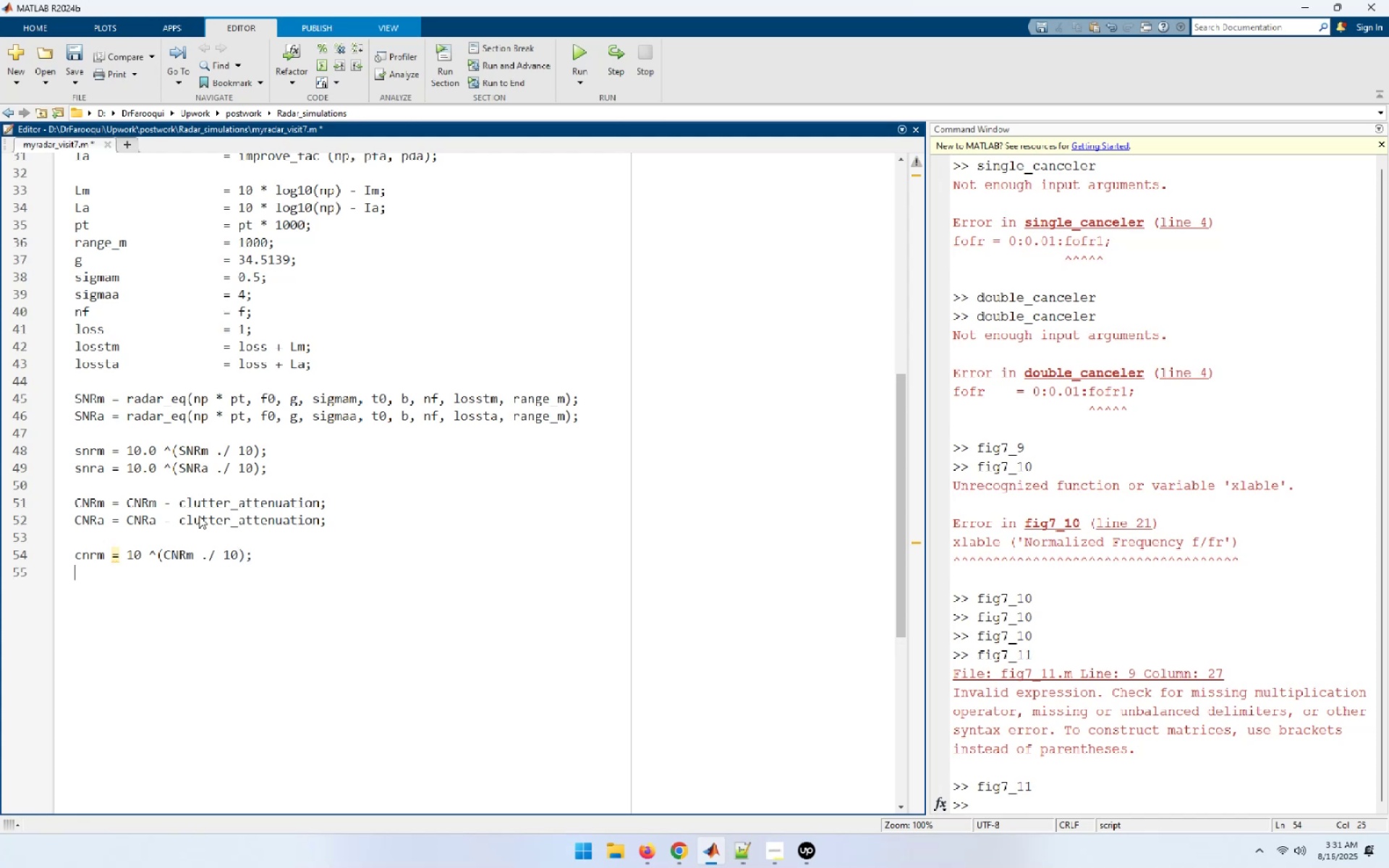 
 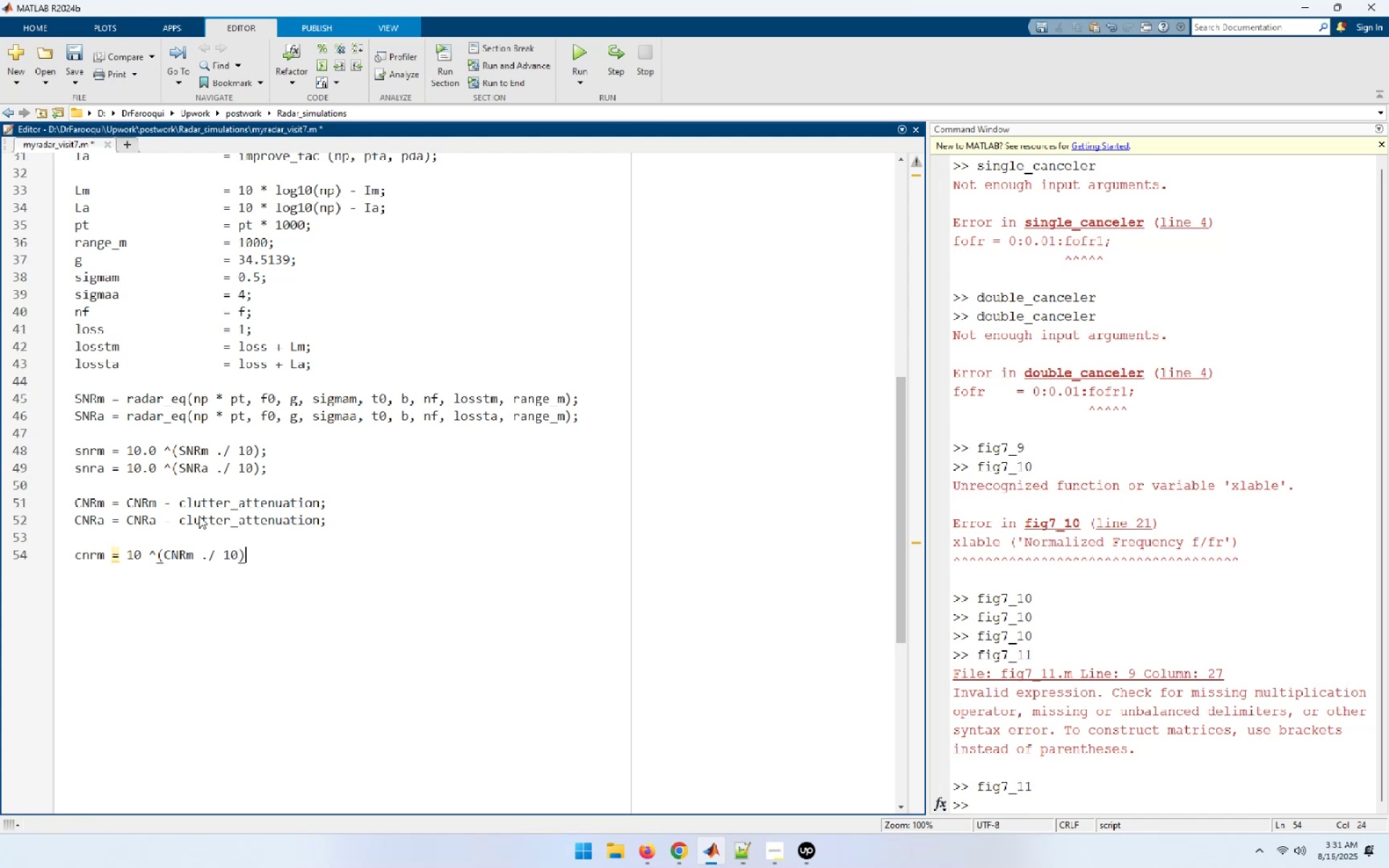 
key(Enter)
 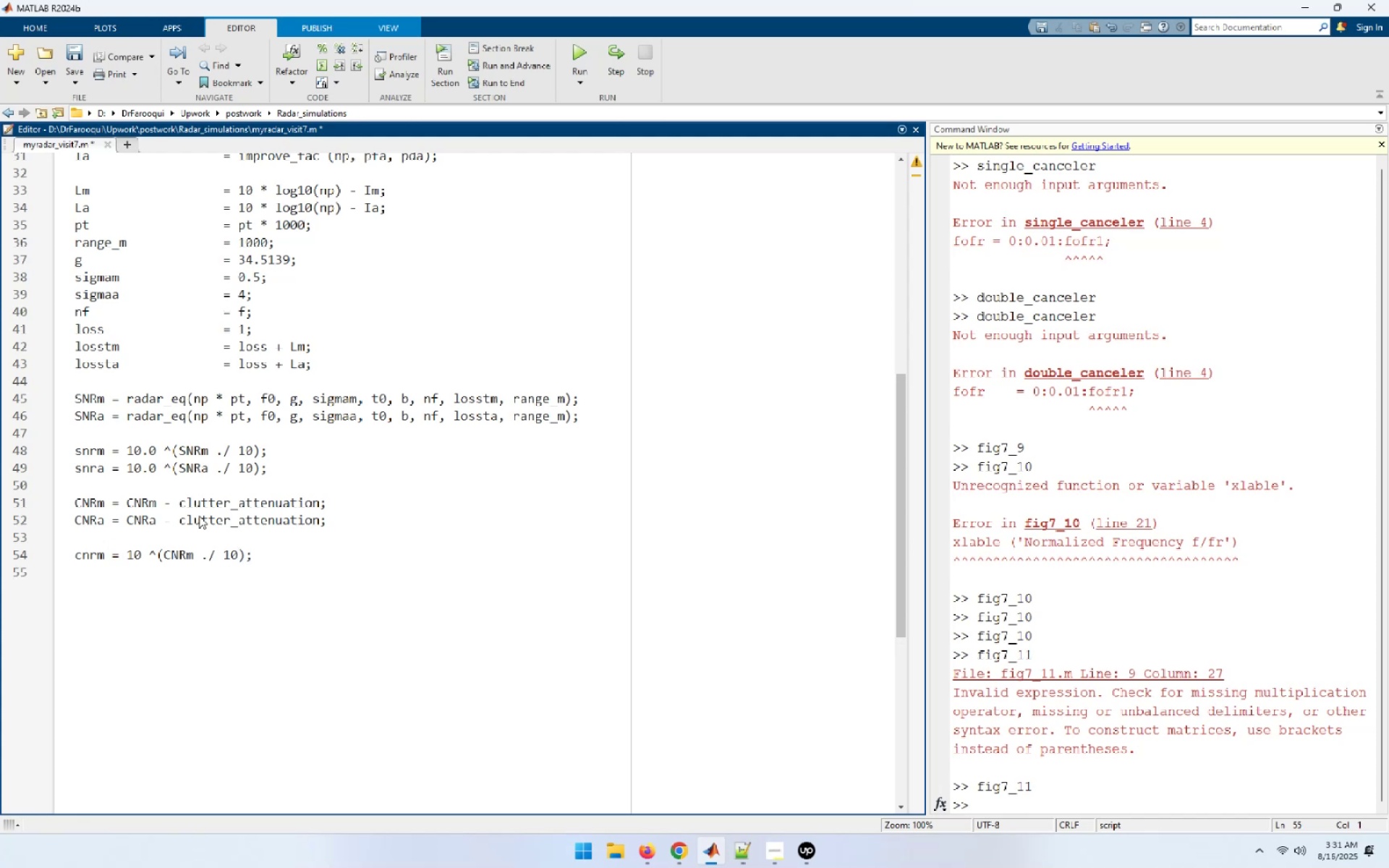 
type(cnra = 10.0)
 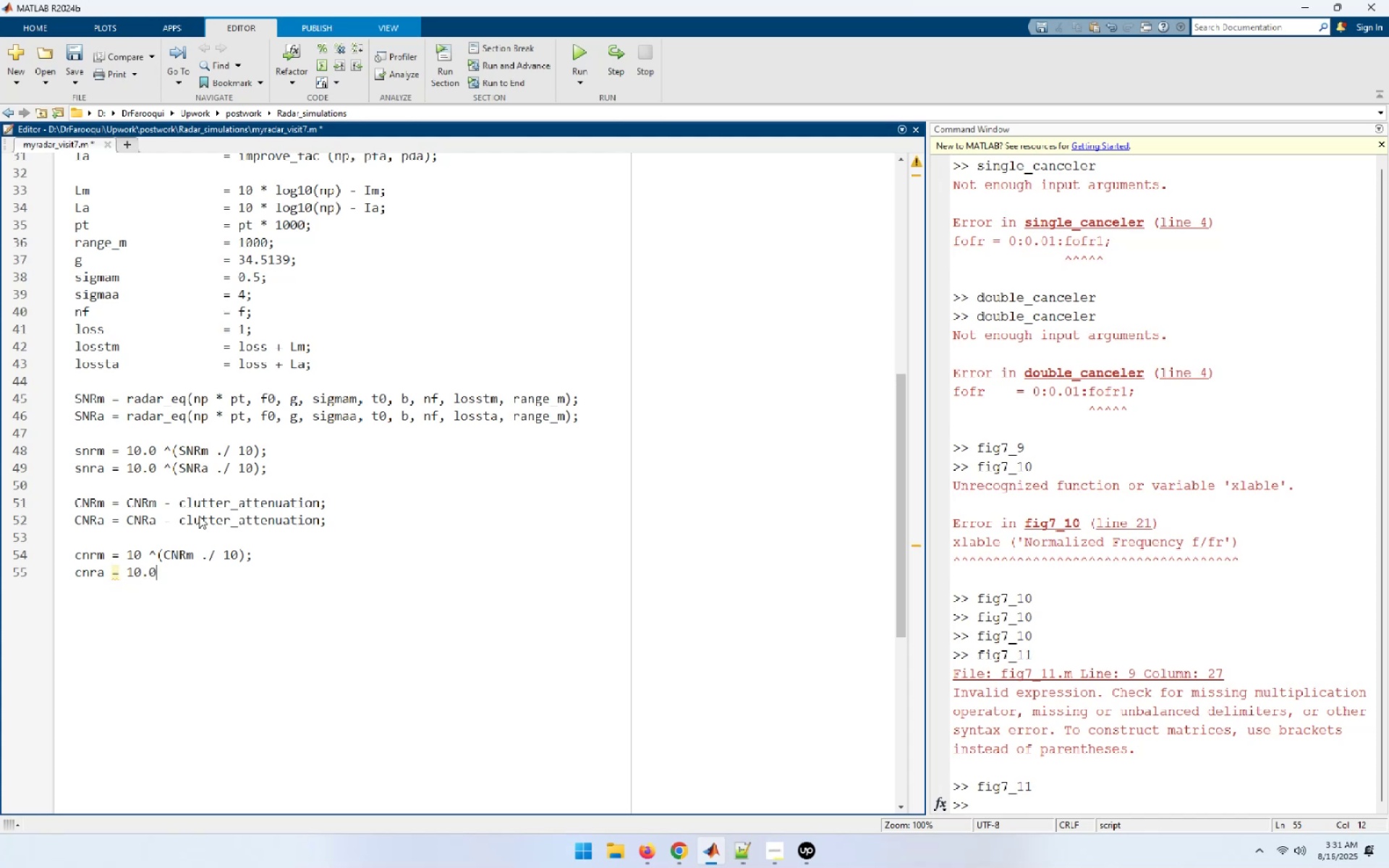 
key(ArrowUp)
 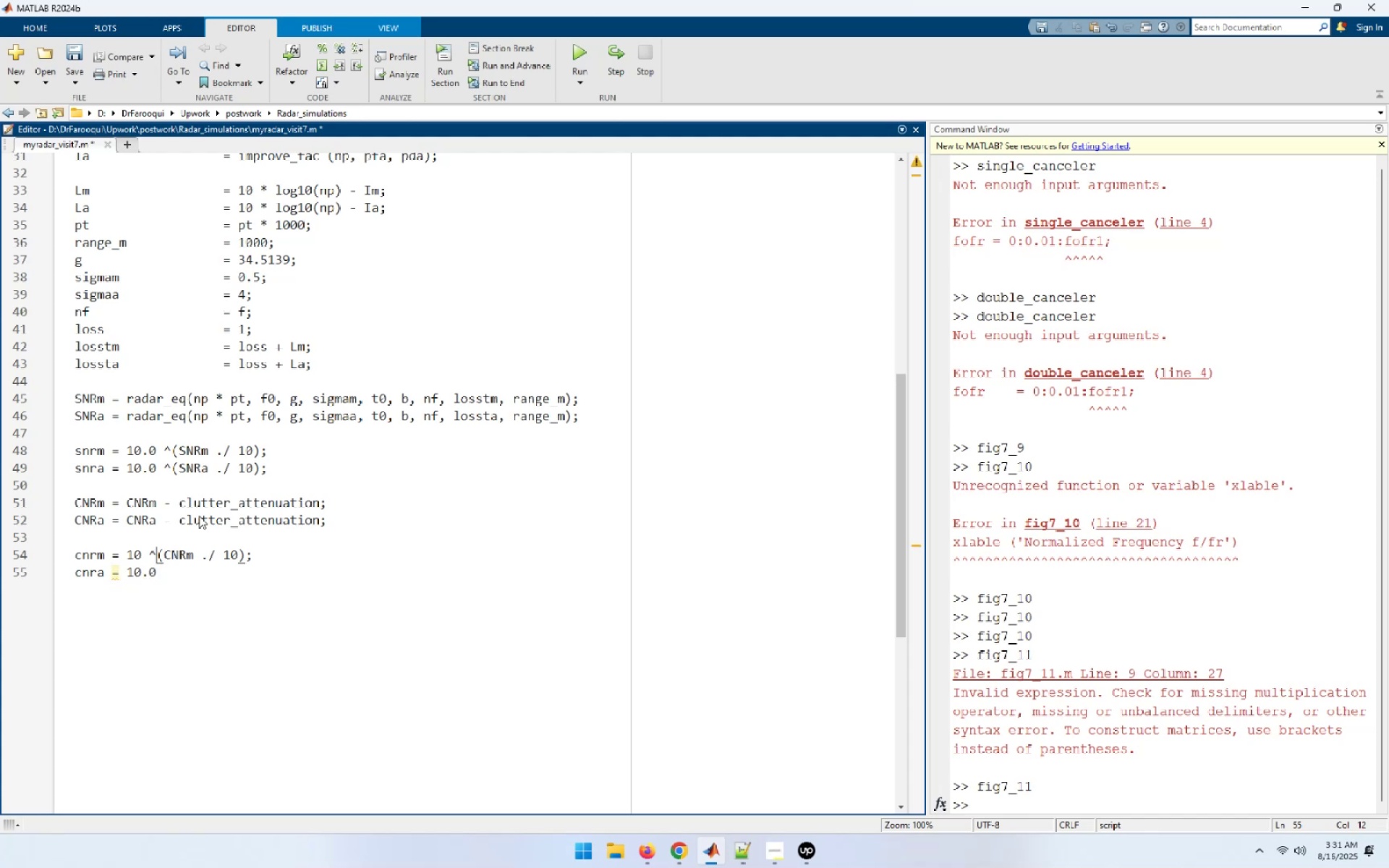 
key(ArrowLeft)
 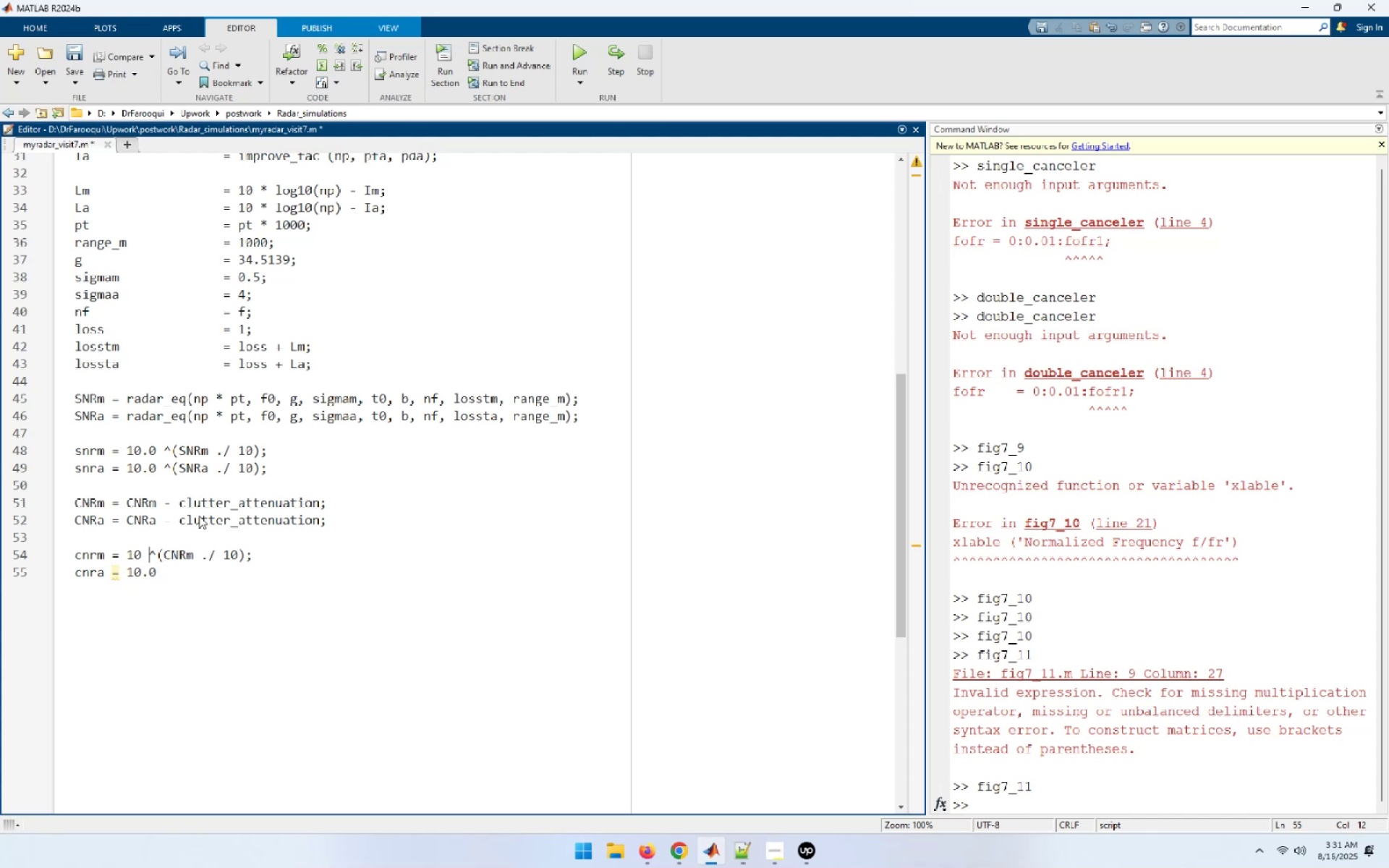 
key(ArrowLeft)
 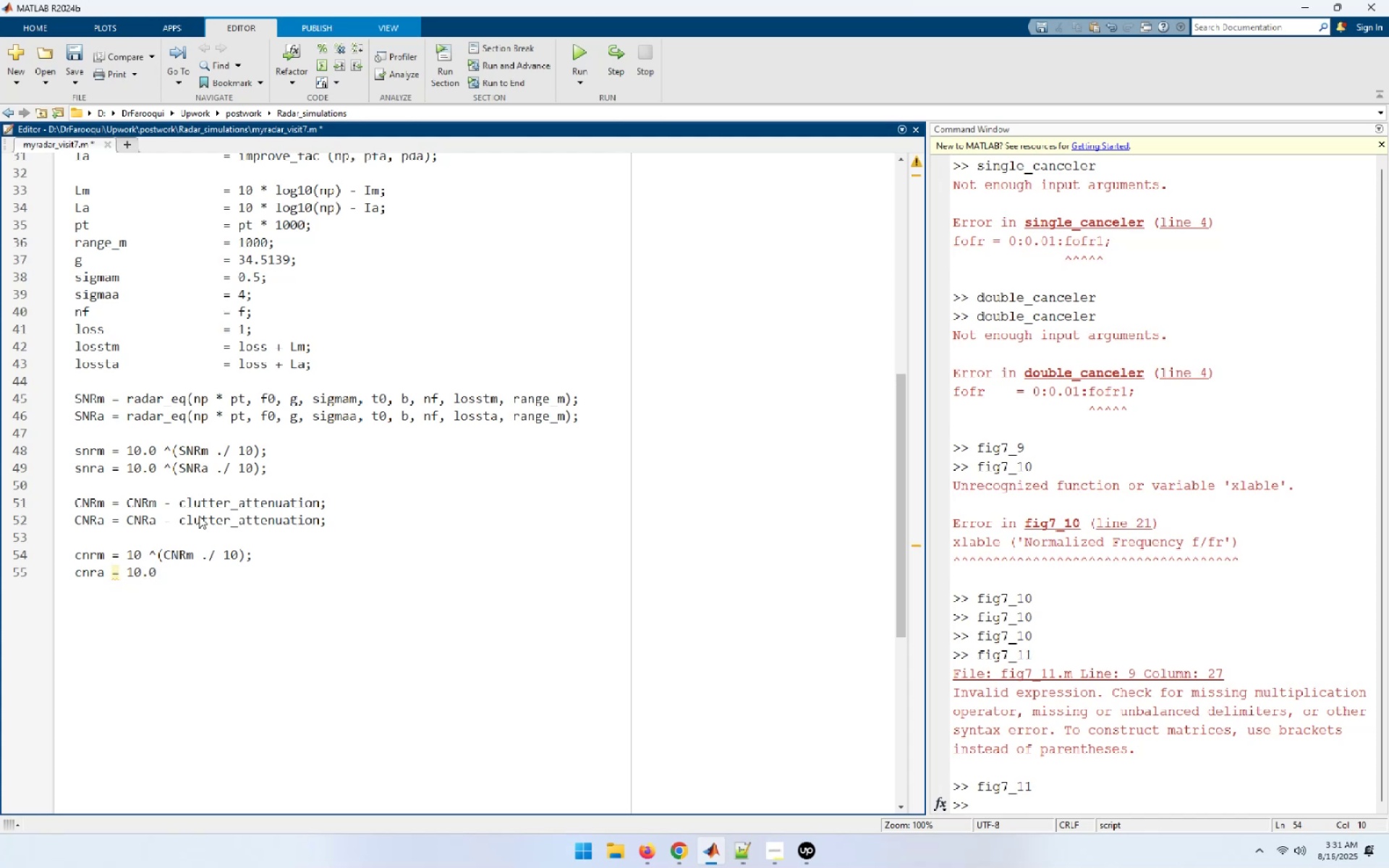 
key(Slash)
 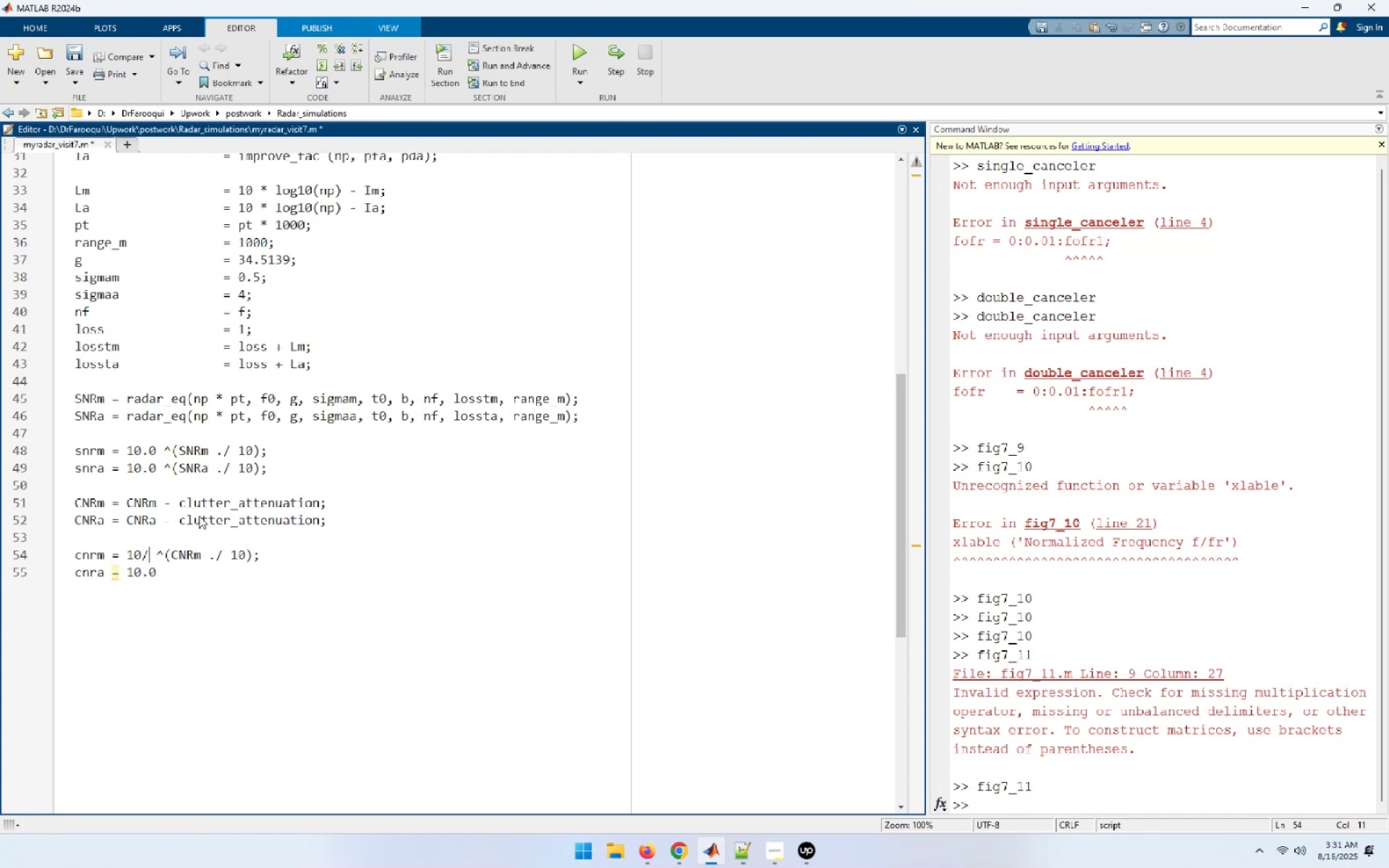 
key(Backspace)
 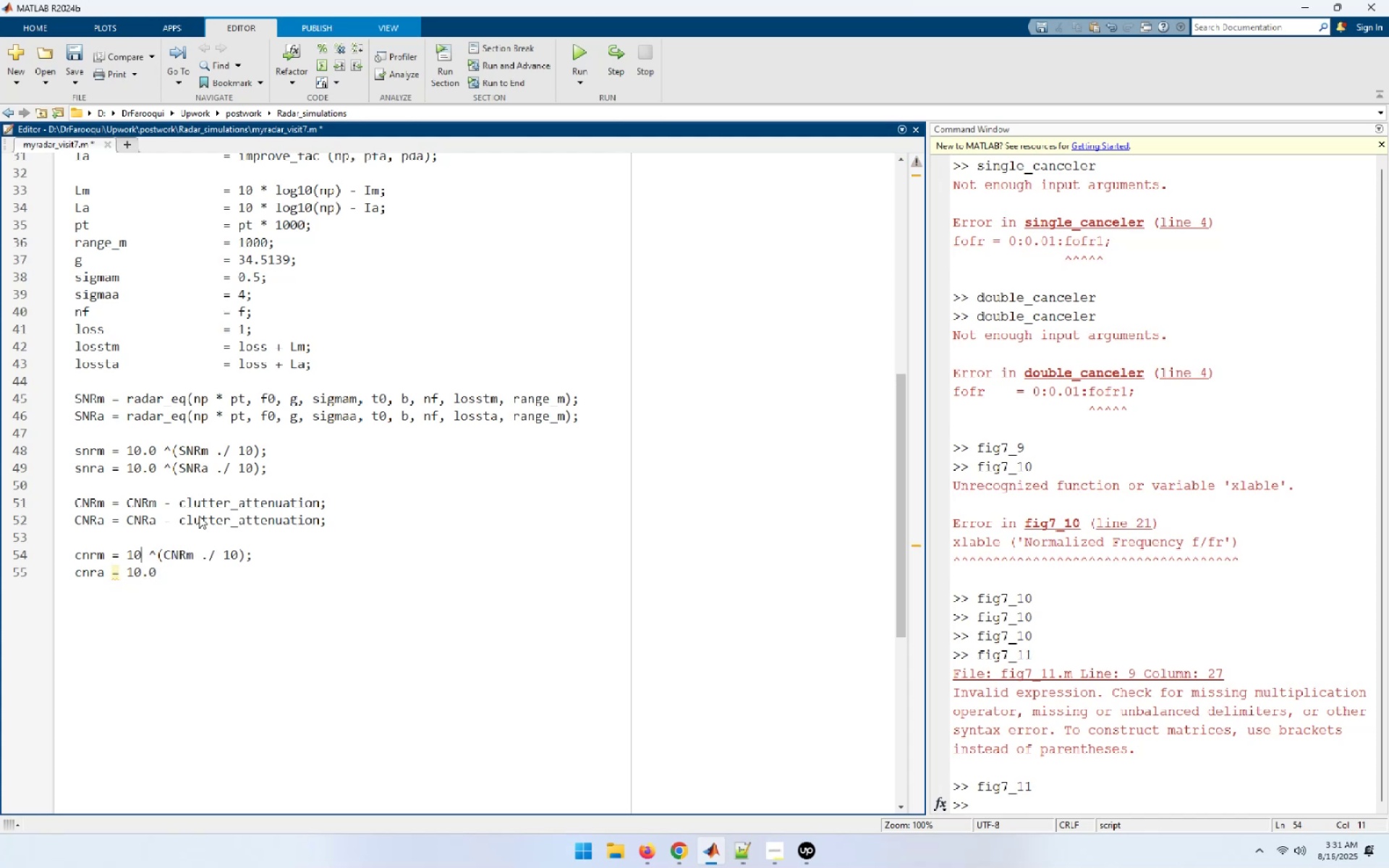 
key(Period)
 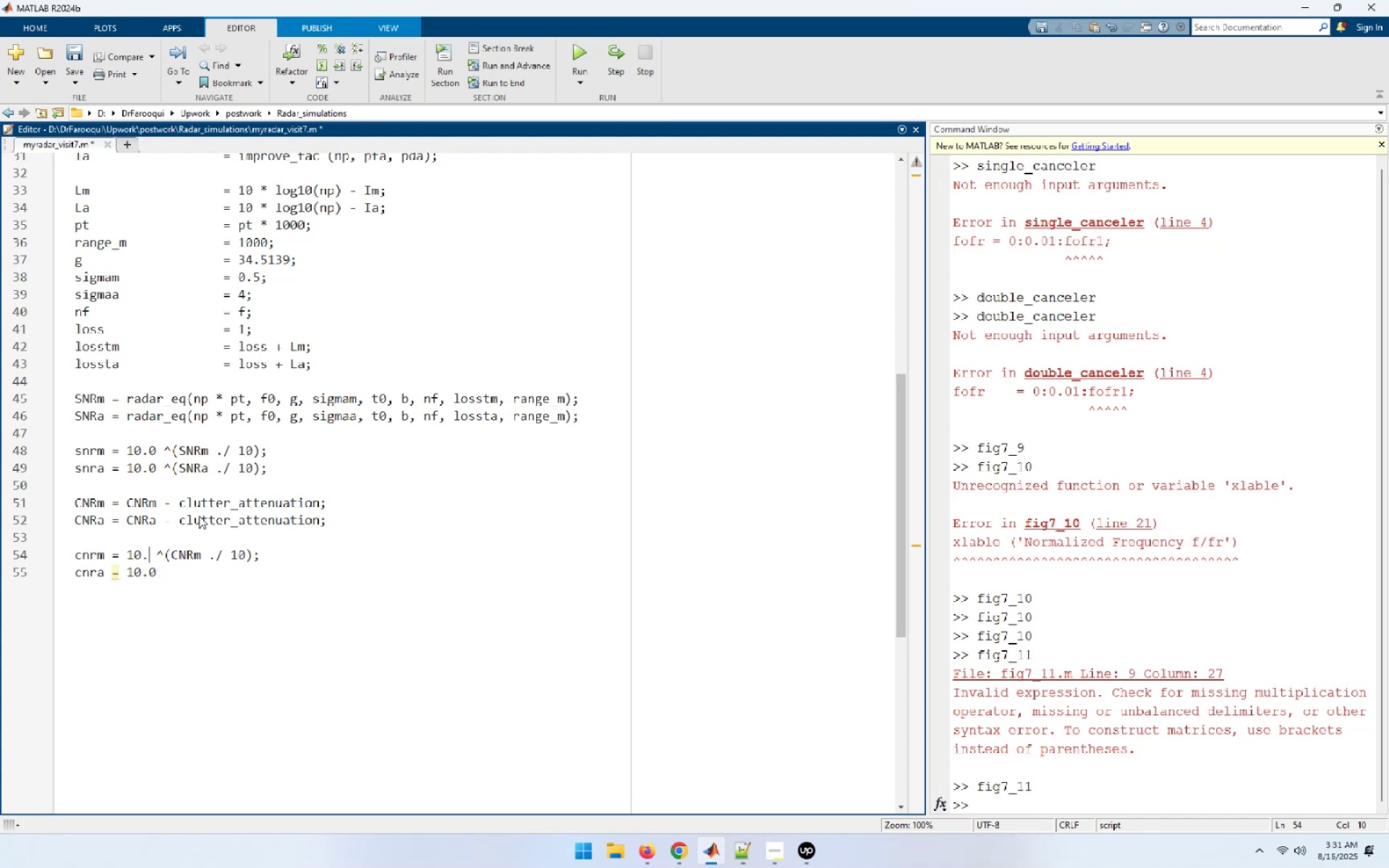 
key(0)
 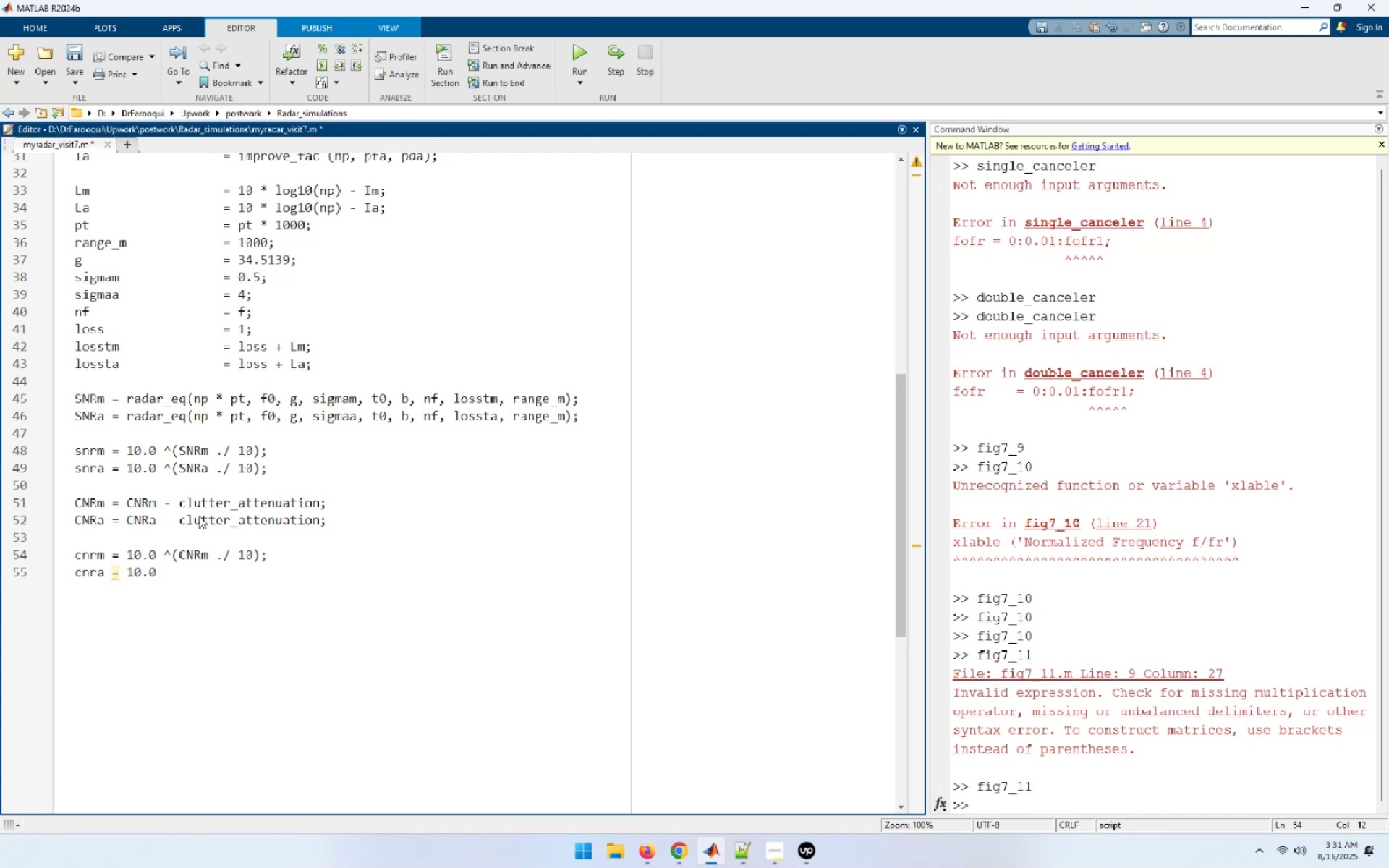 
key(ArrowDown)
 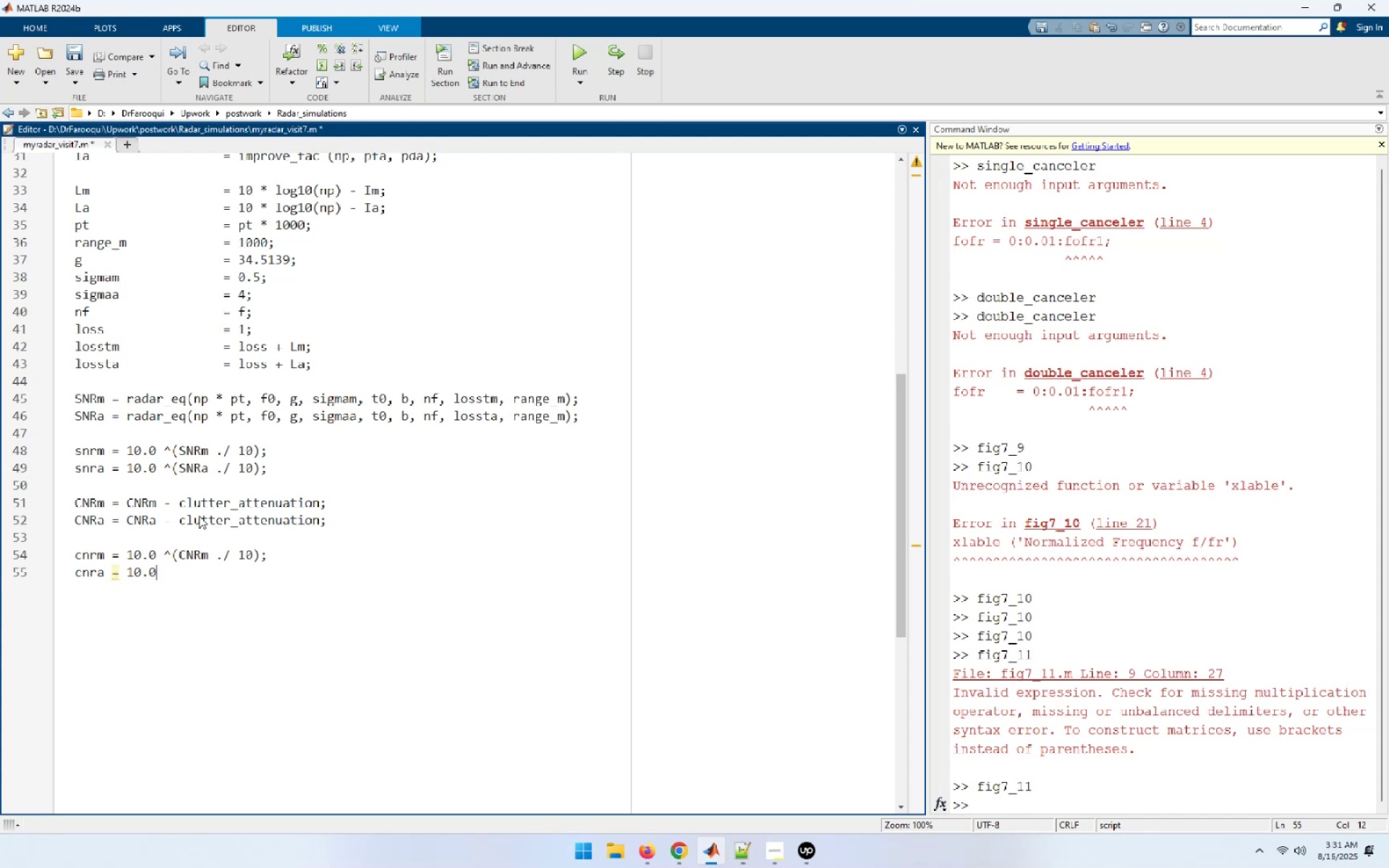 
key(ArrowRight)
 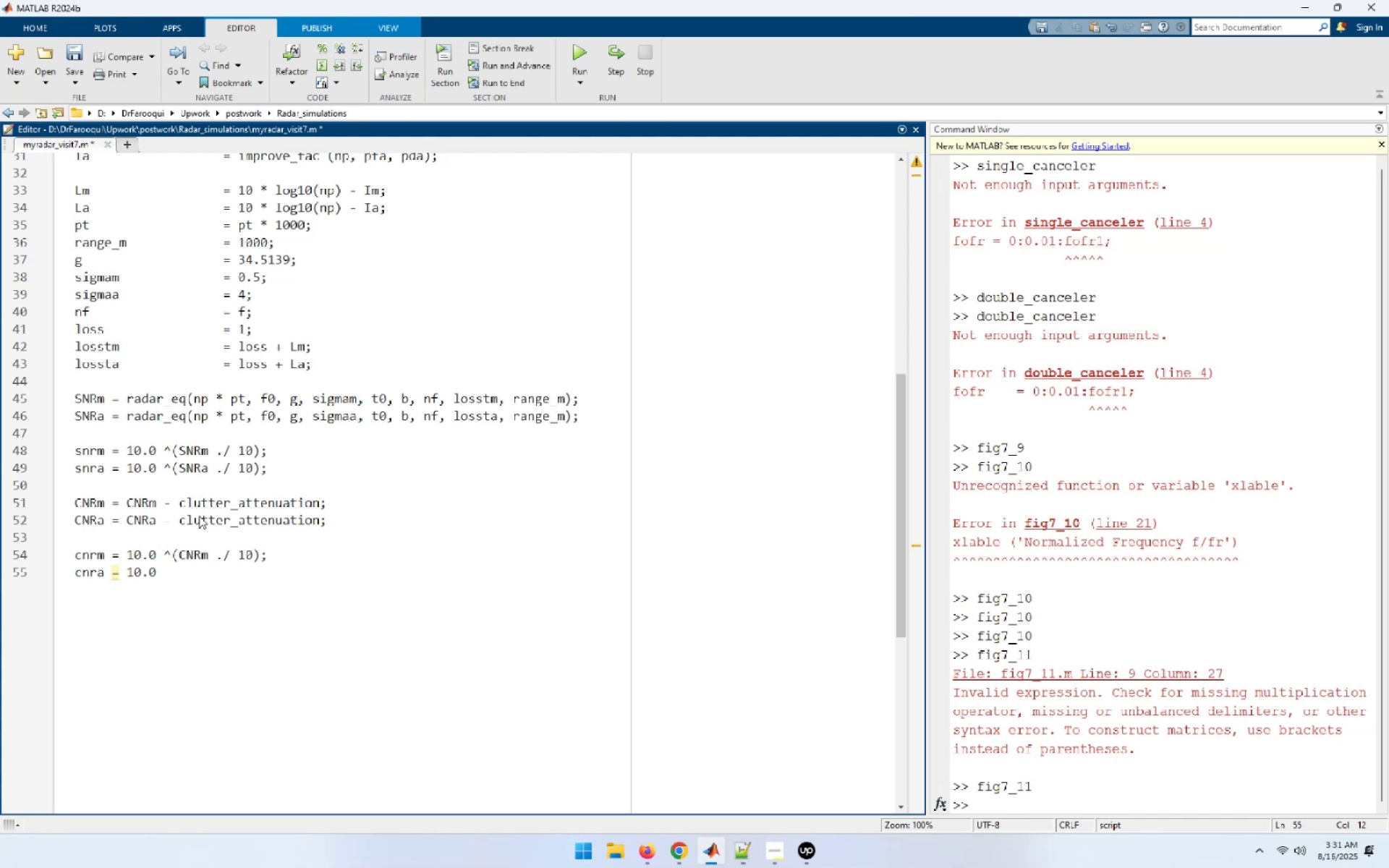 
key(ArrowRight)
 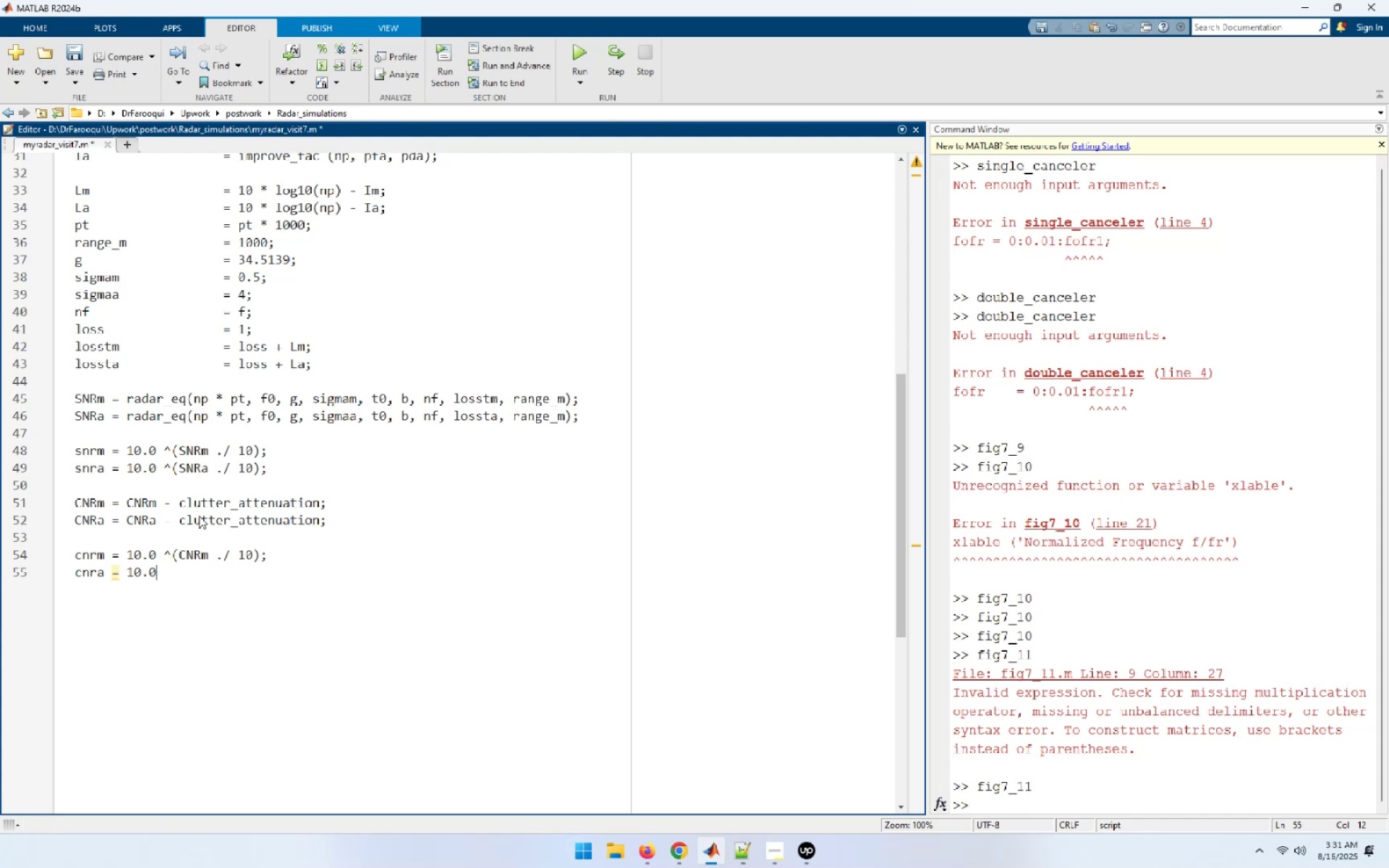 
type( ^(CNRa ./ 10);)
 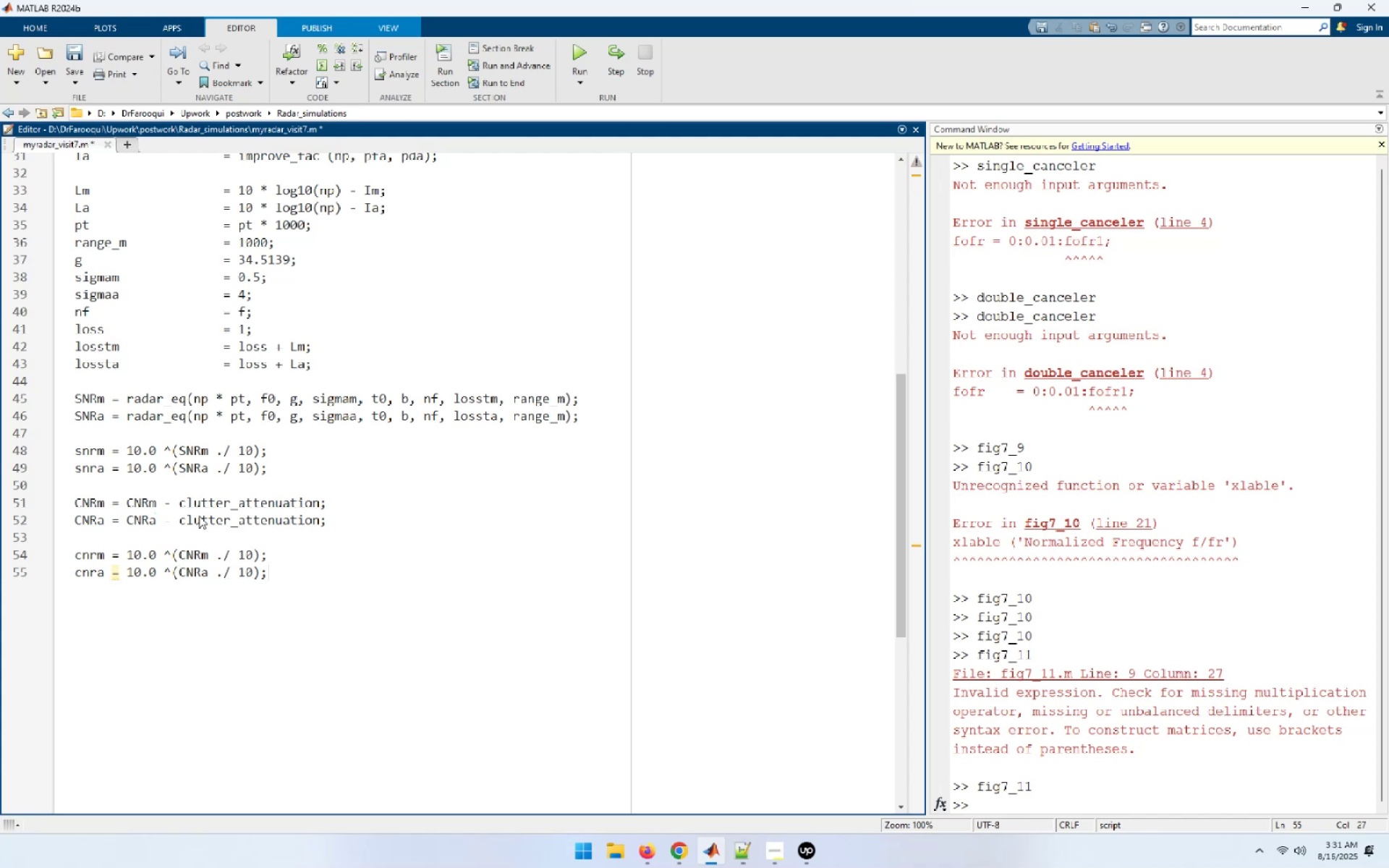 
key(Enter)
 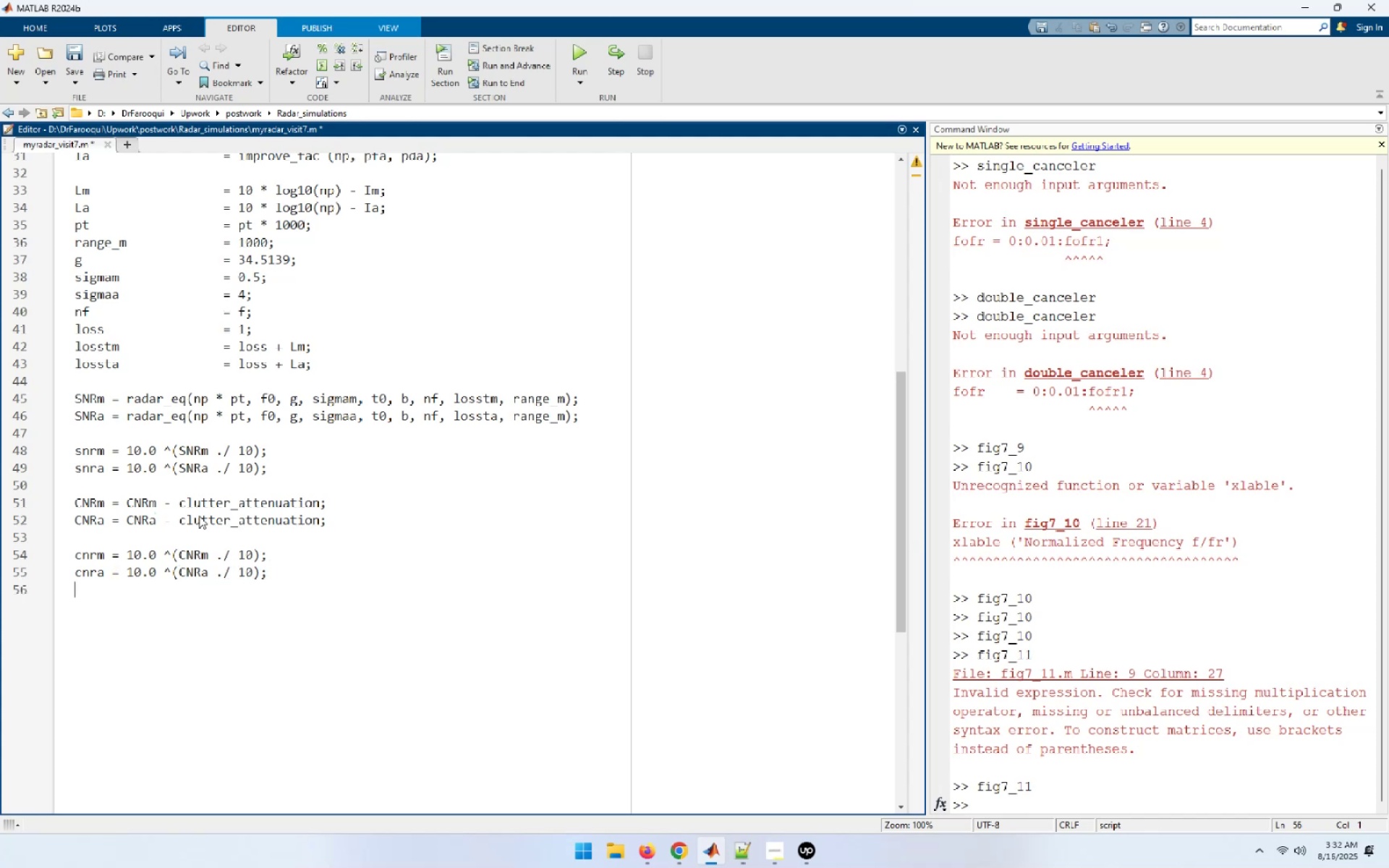 
key(Enter)
 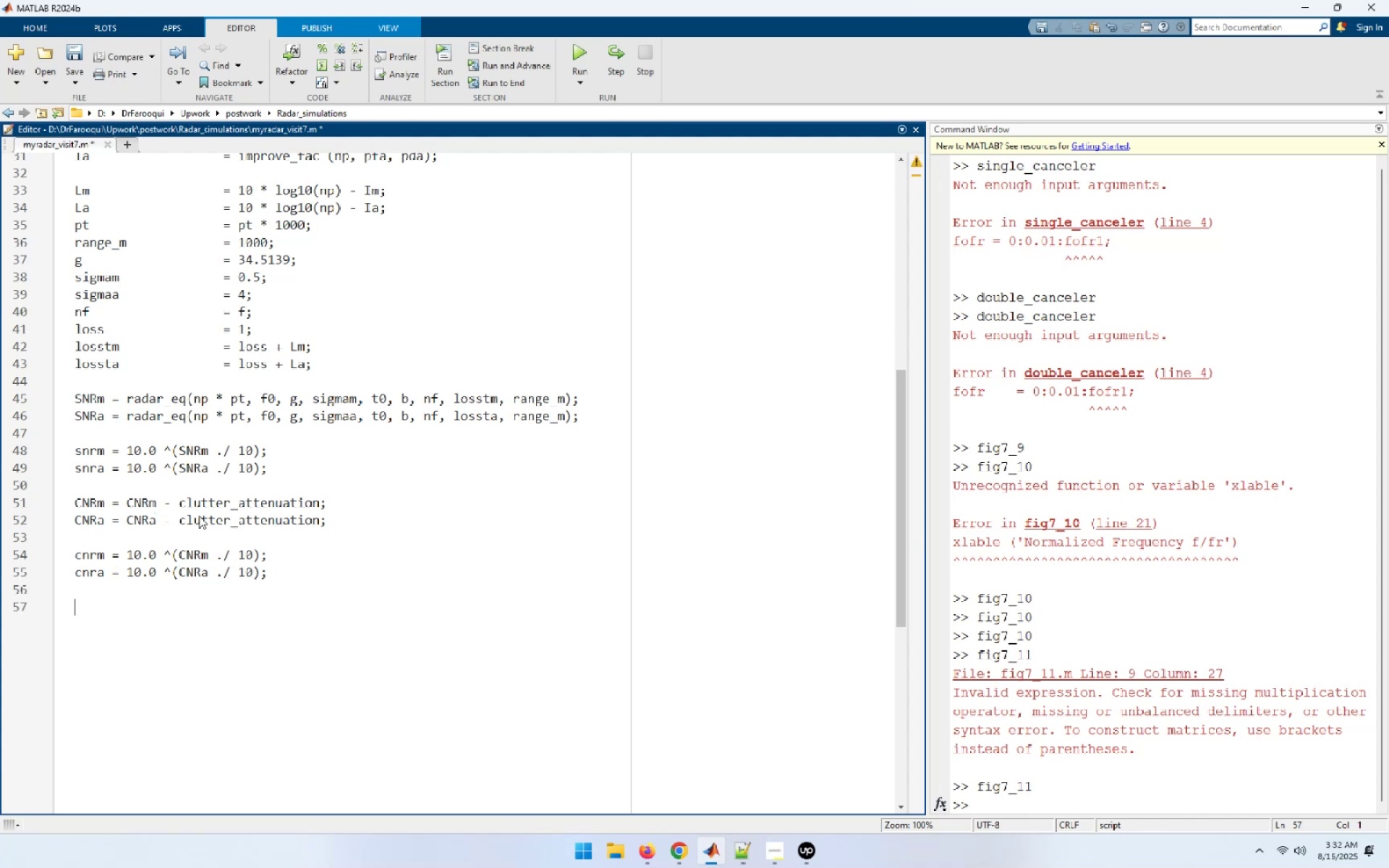 
type(SIRm = 10 * log10(snrm ./ (1+)
key(Backspace)
type( + cnrm )
key(Backspace)
type());)
 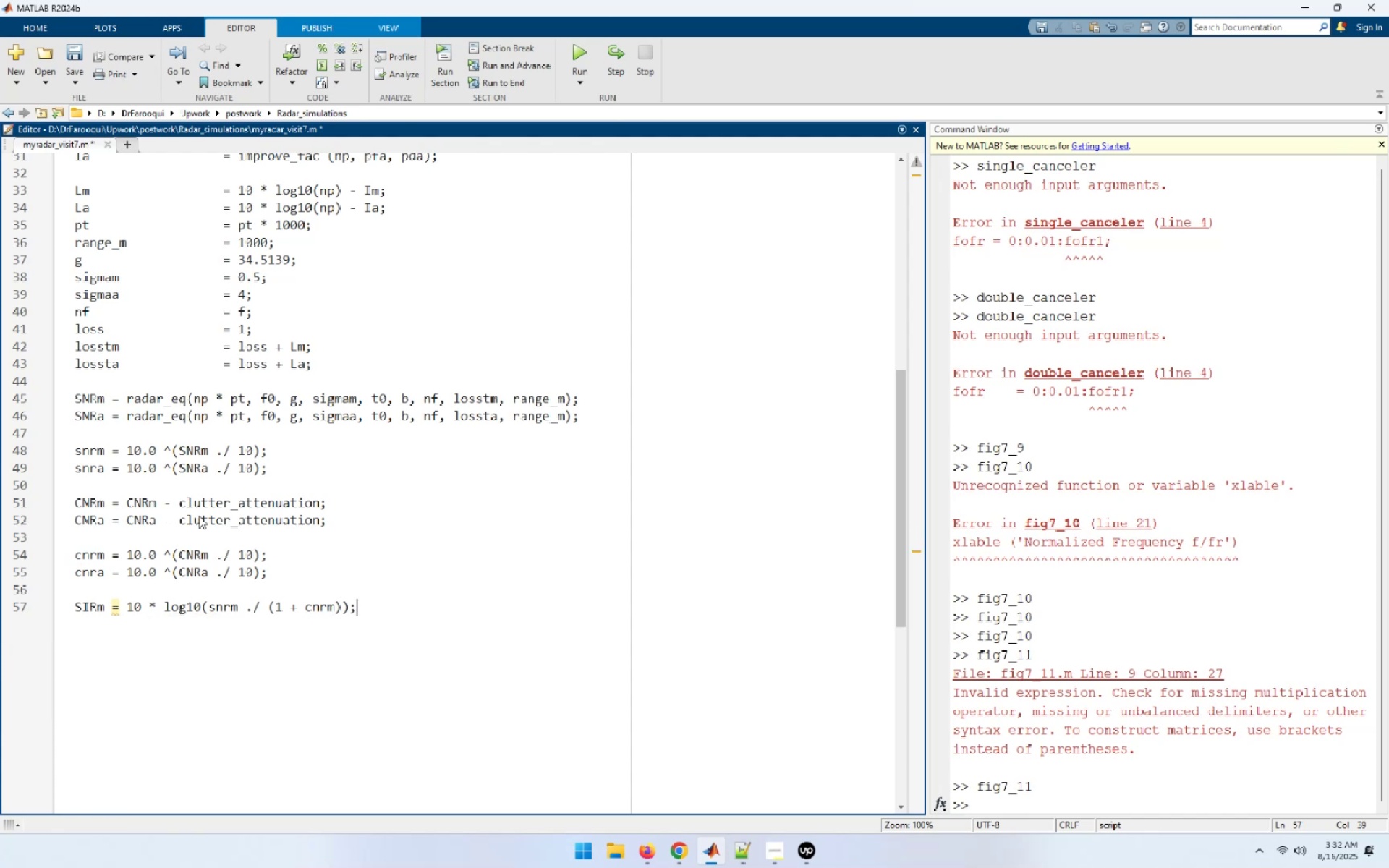 
key(Enter)
 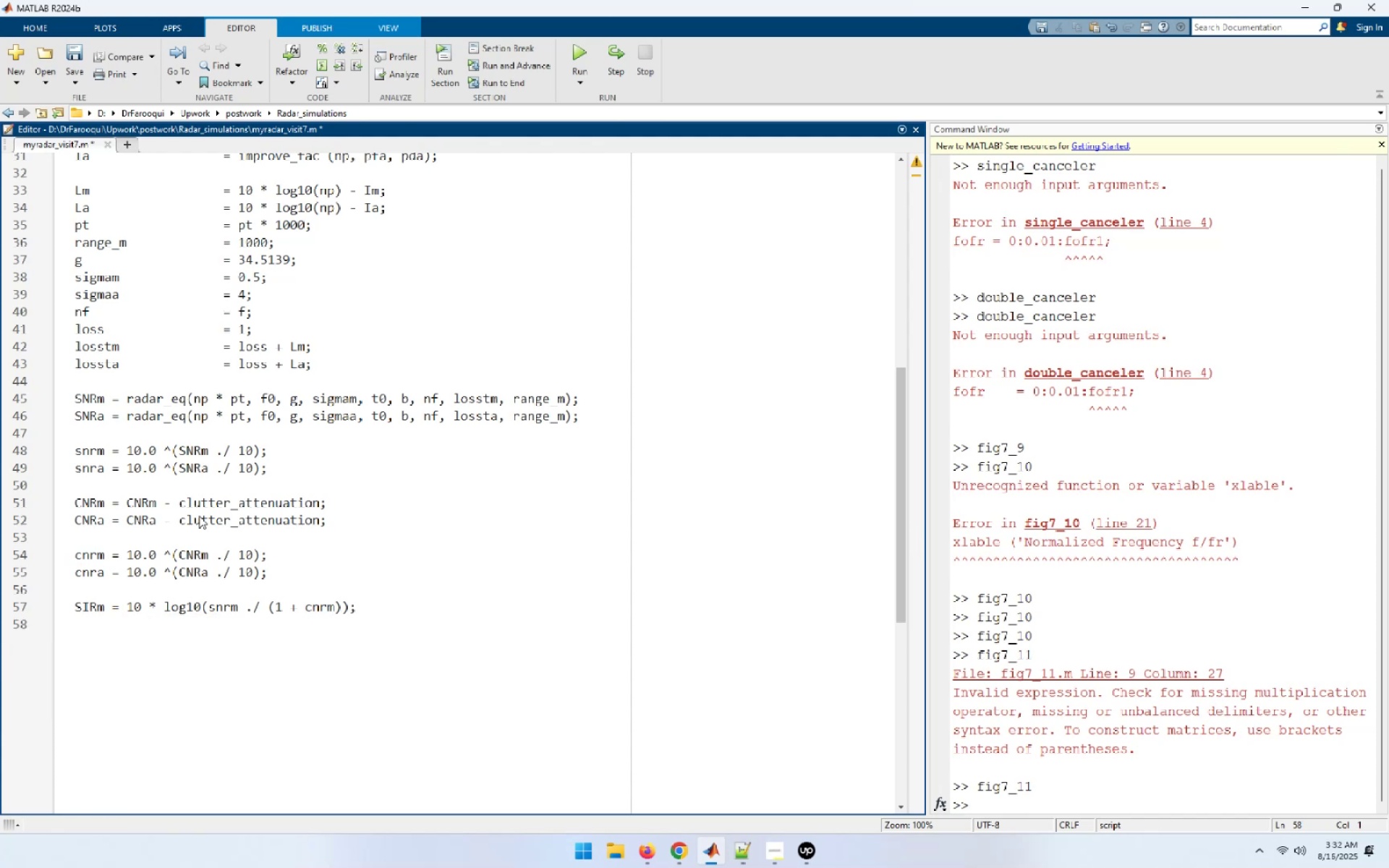 
type(SIR )
key(Backspace)
type(1)
key(Backspace)
type(sa)
key(Backspace)
key(Backspace)
type(a = )
 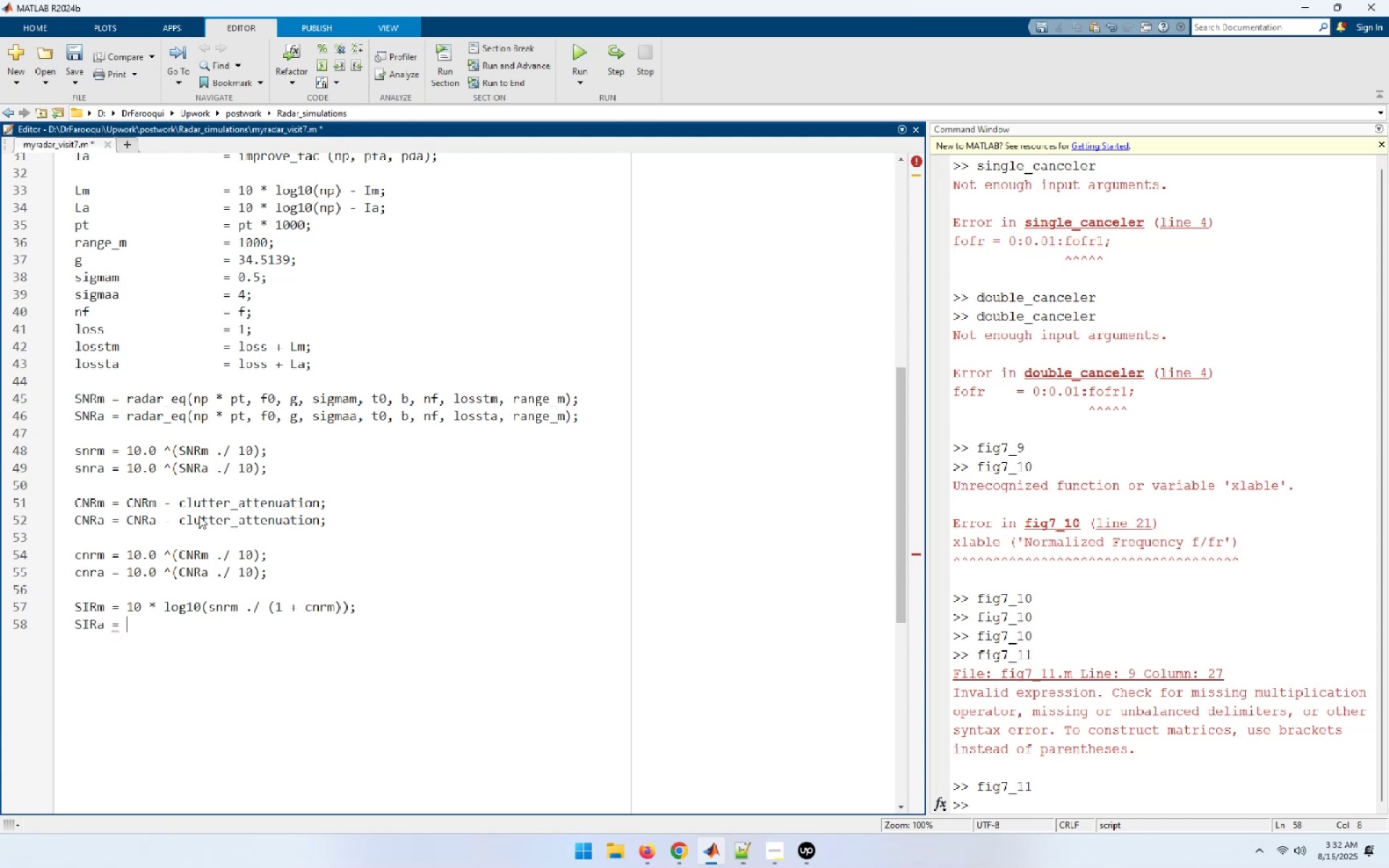 
type(1-)
key(Backspace)
type(0 * log10(snra ./ (1 + cnra));)
 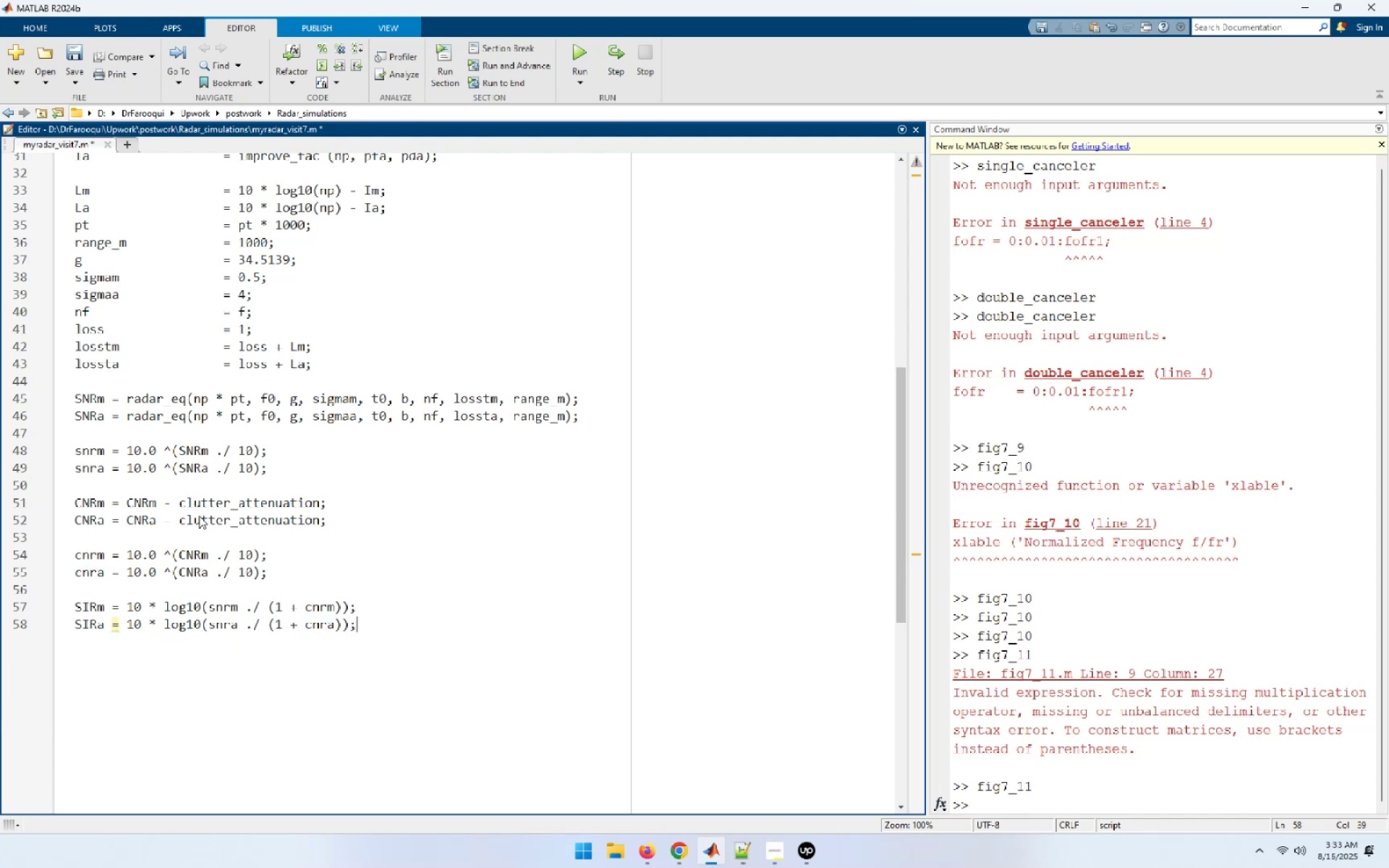 
key(Enter)
 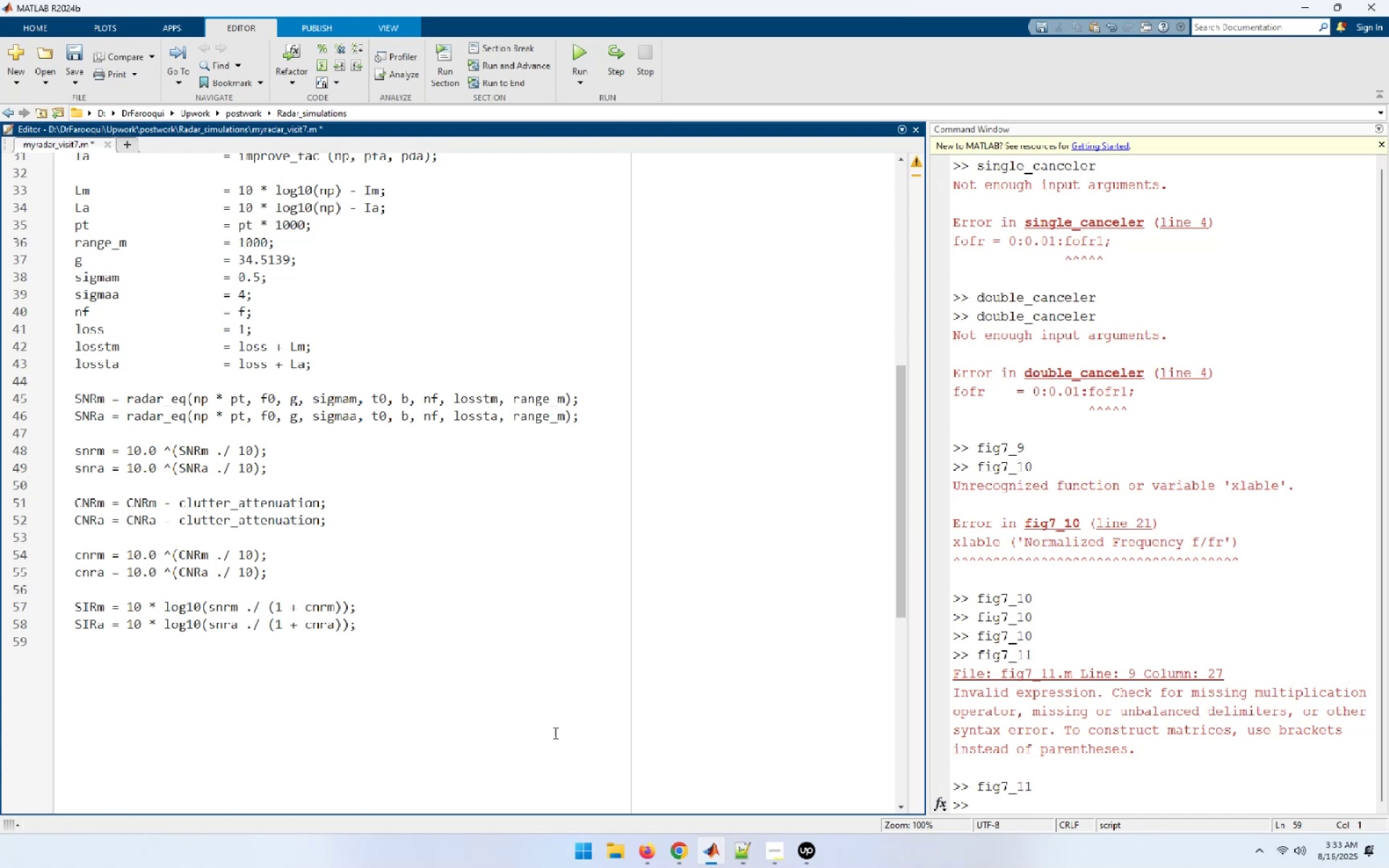 
left_click([715, 845])
 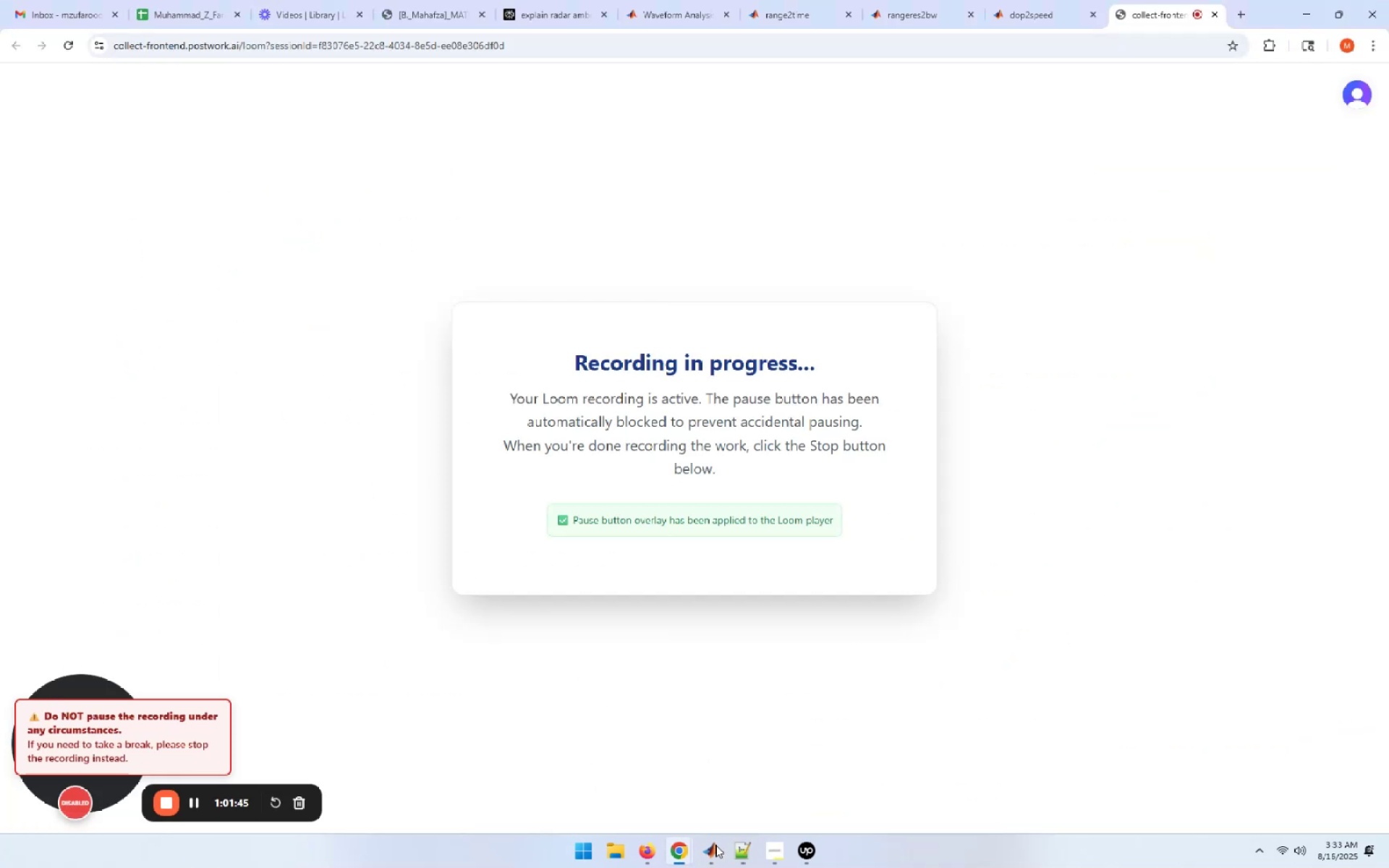 
left_click([715, 845])
 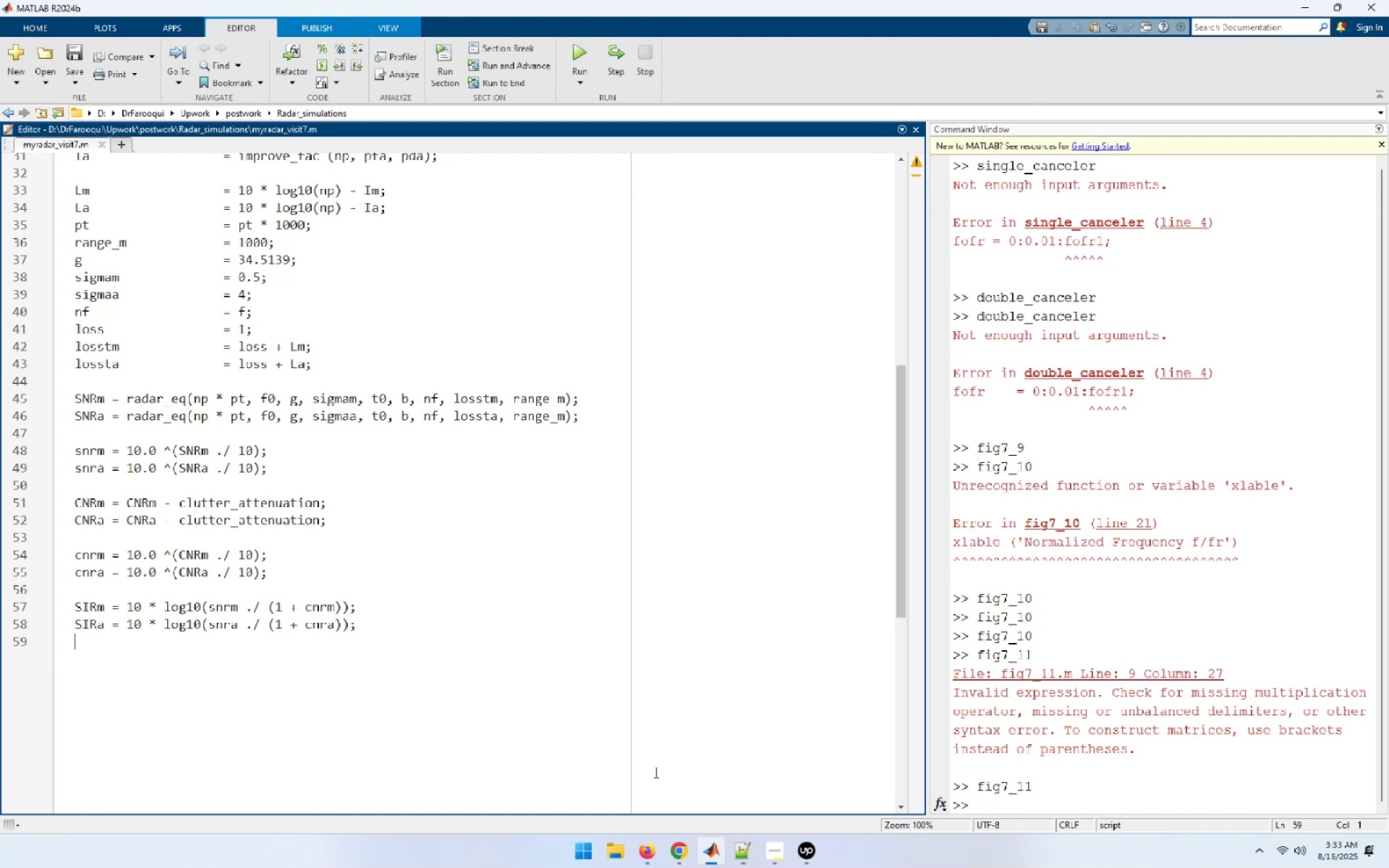 
wait(15.36)
 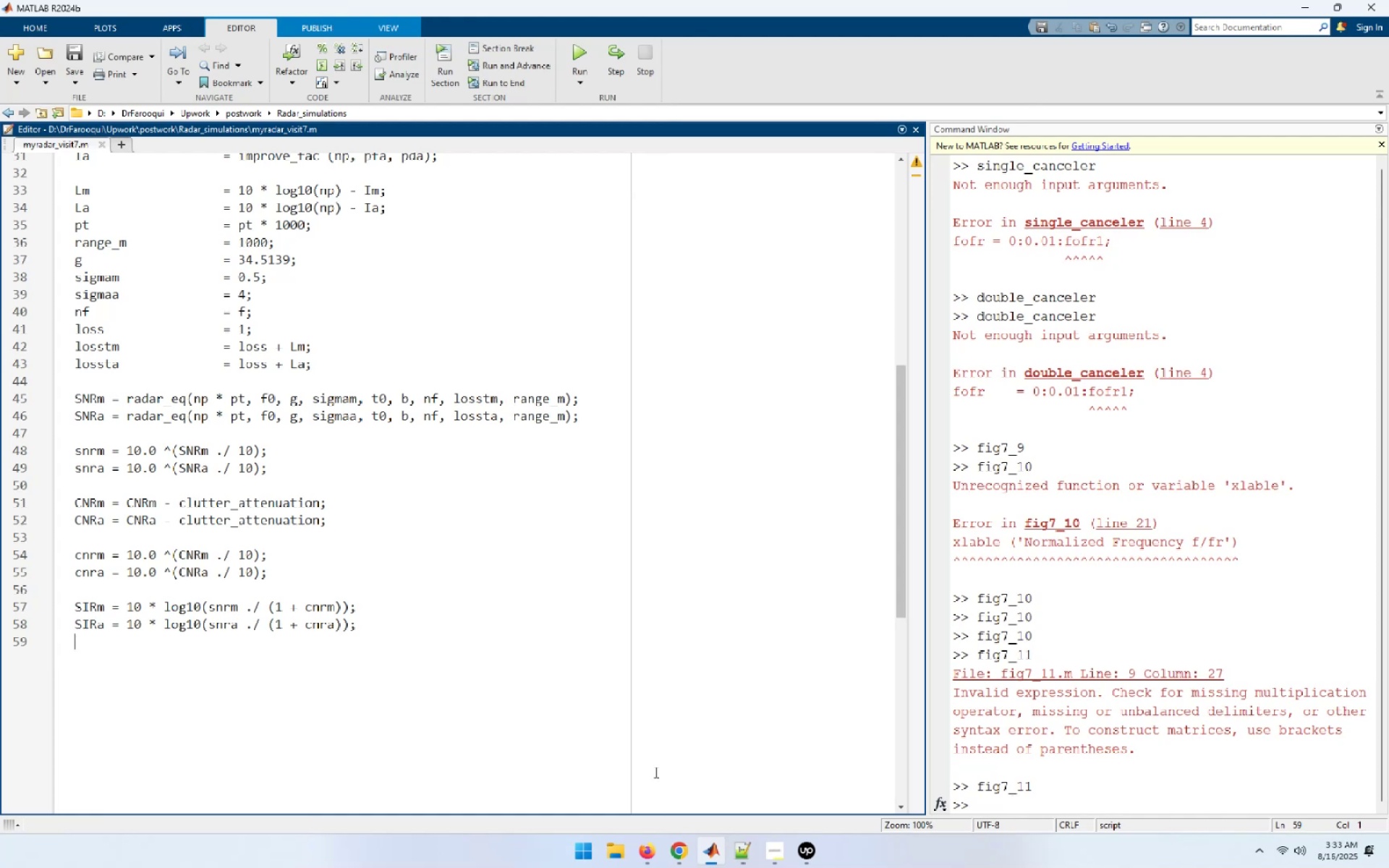 
key(ArrowUp)
 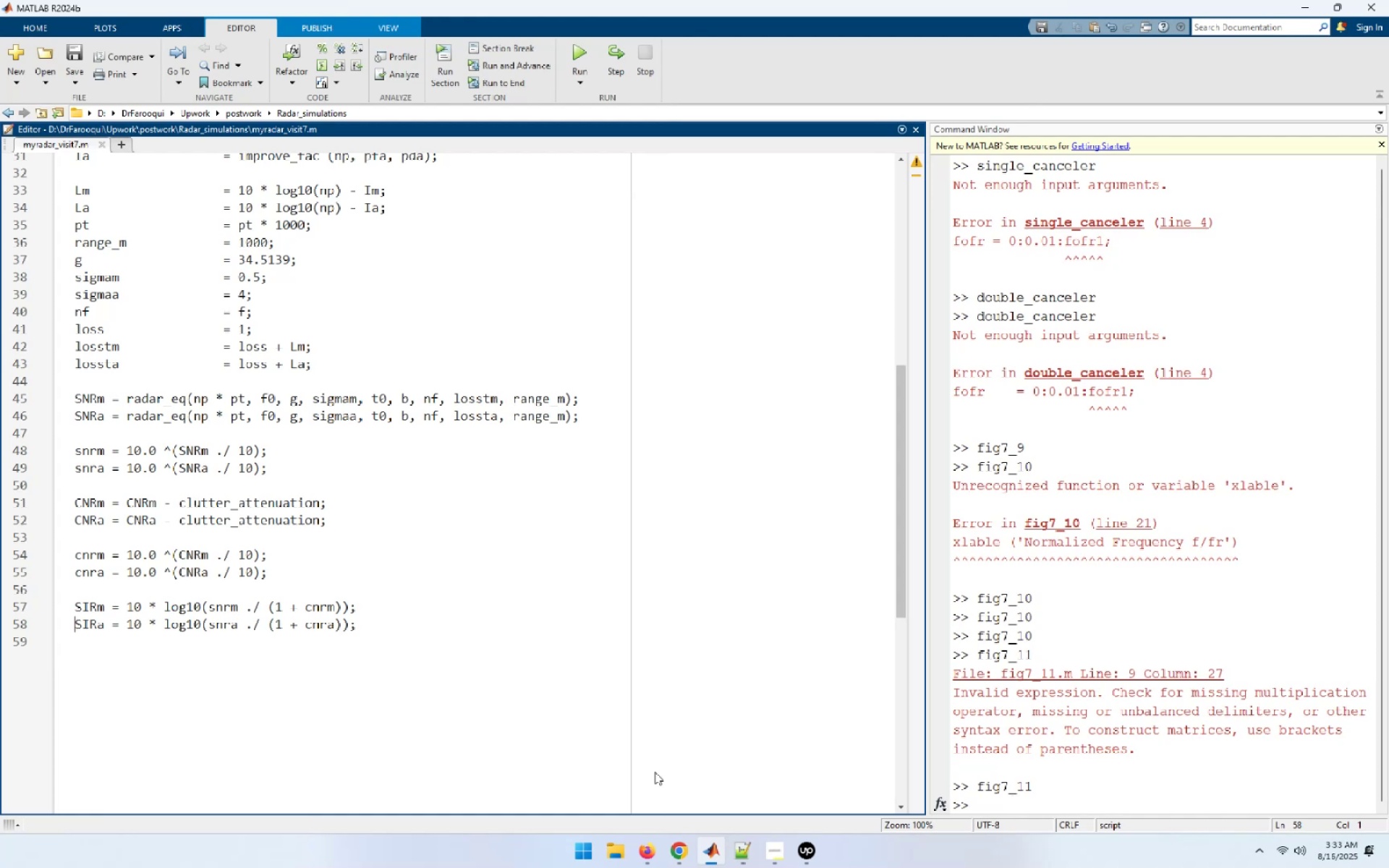 
key(ArrowUp)
 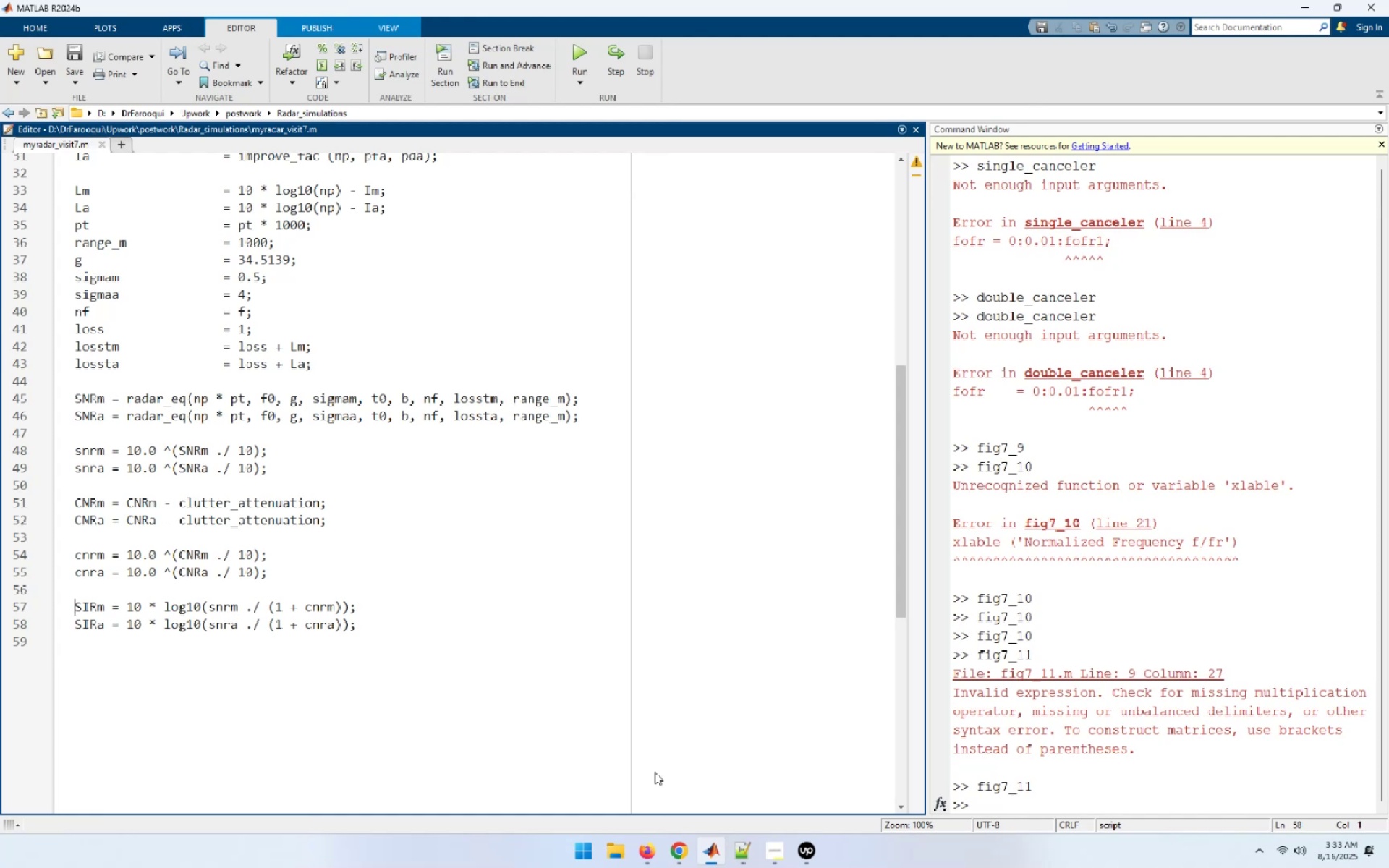 
key(ArrowUp)
 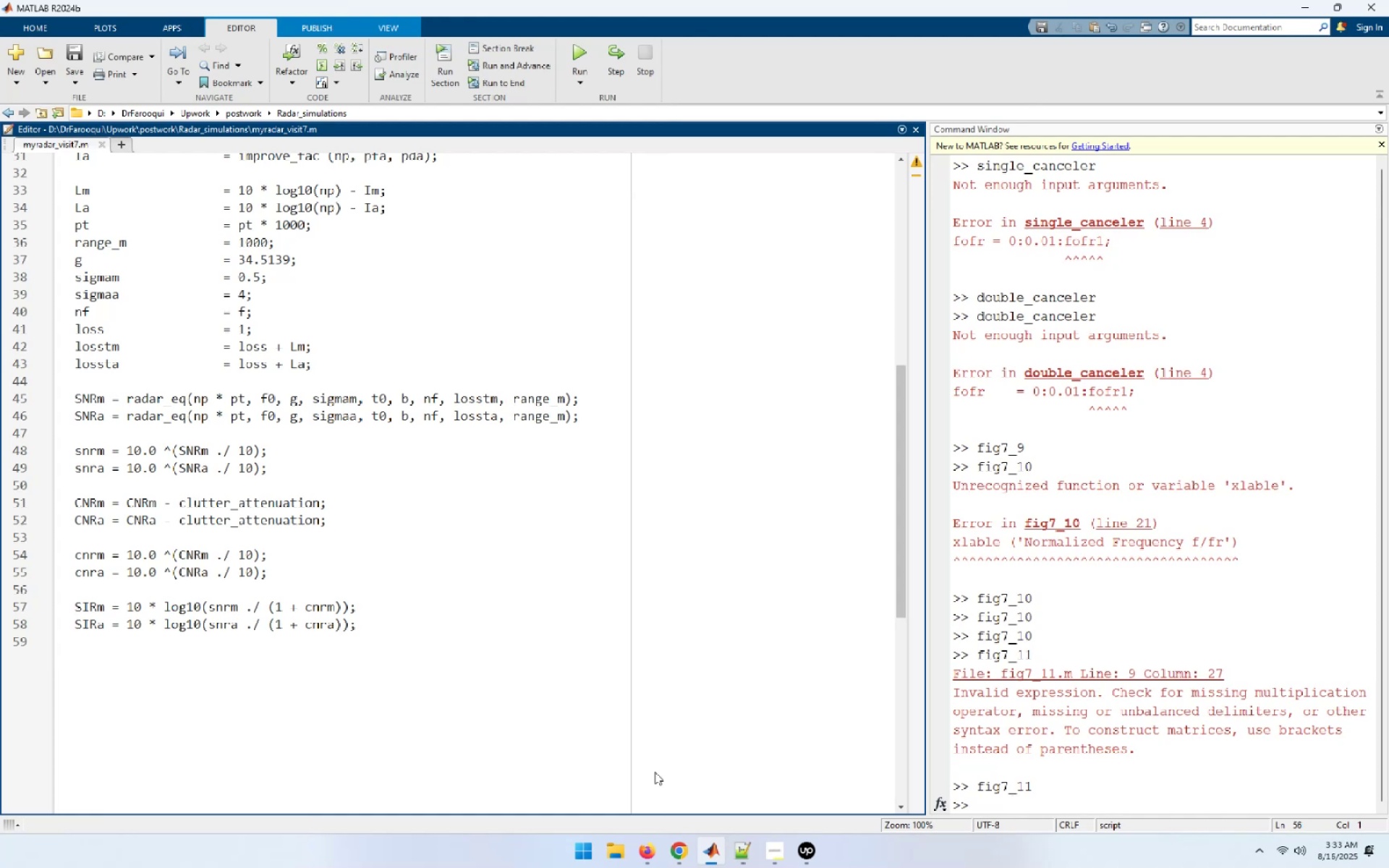 
key(ArrowUp)
 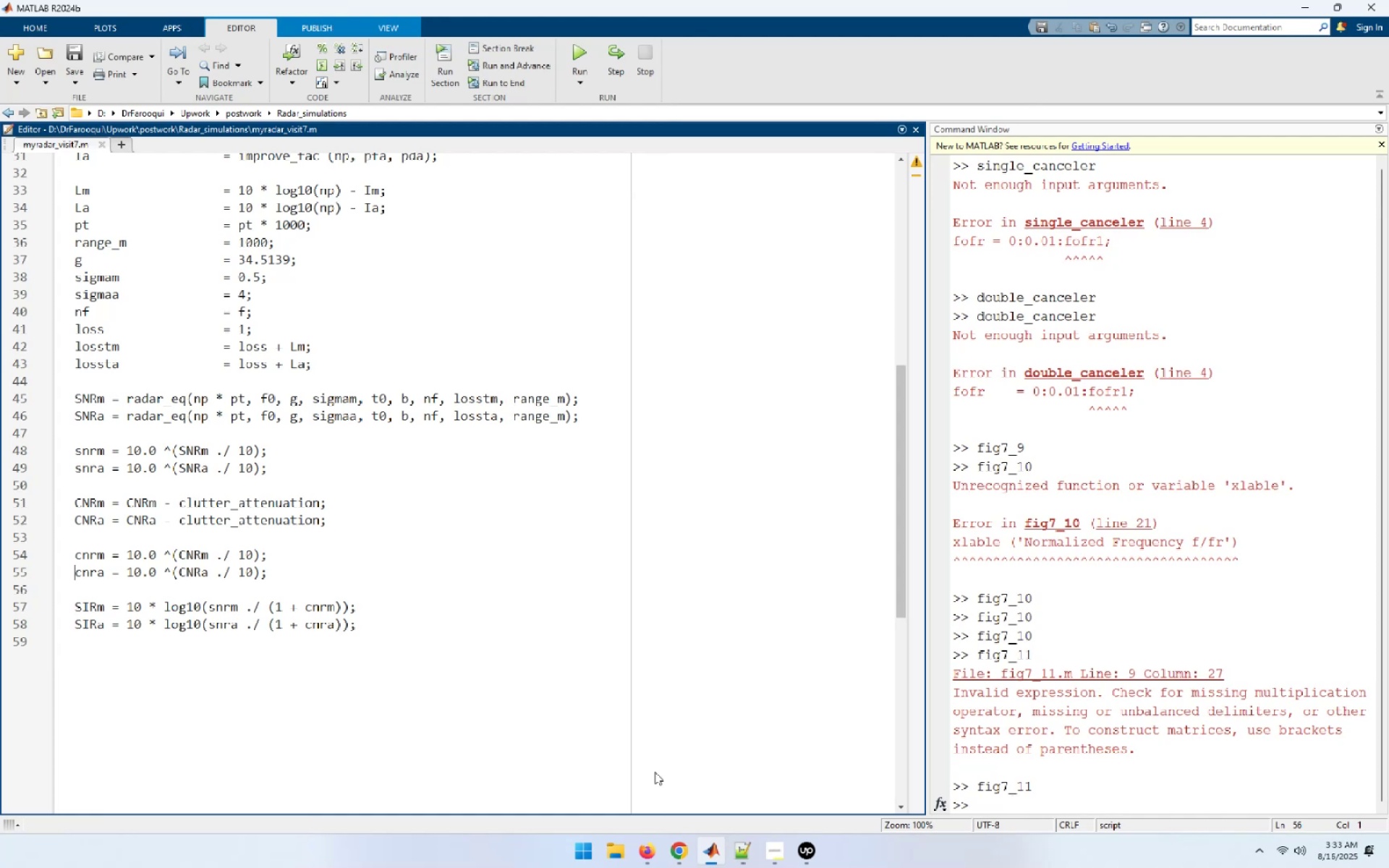 
key(ArrowUp)
 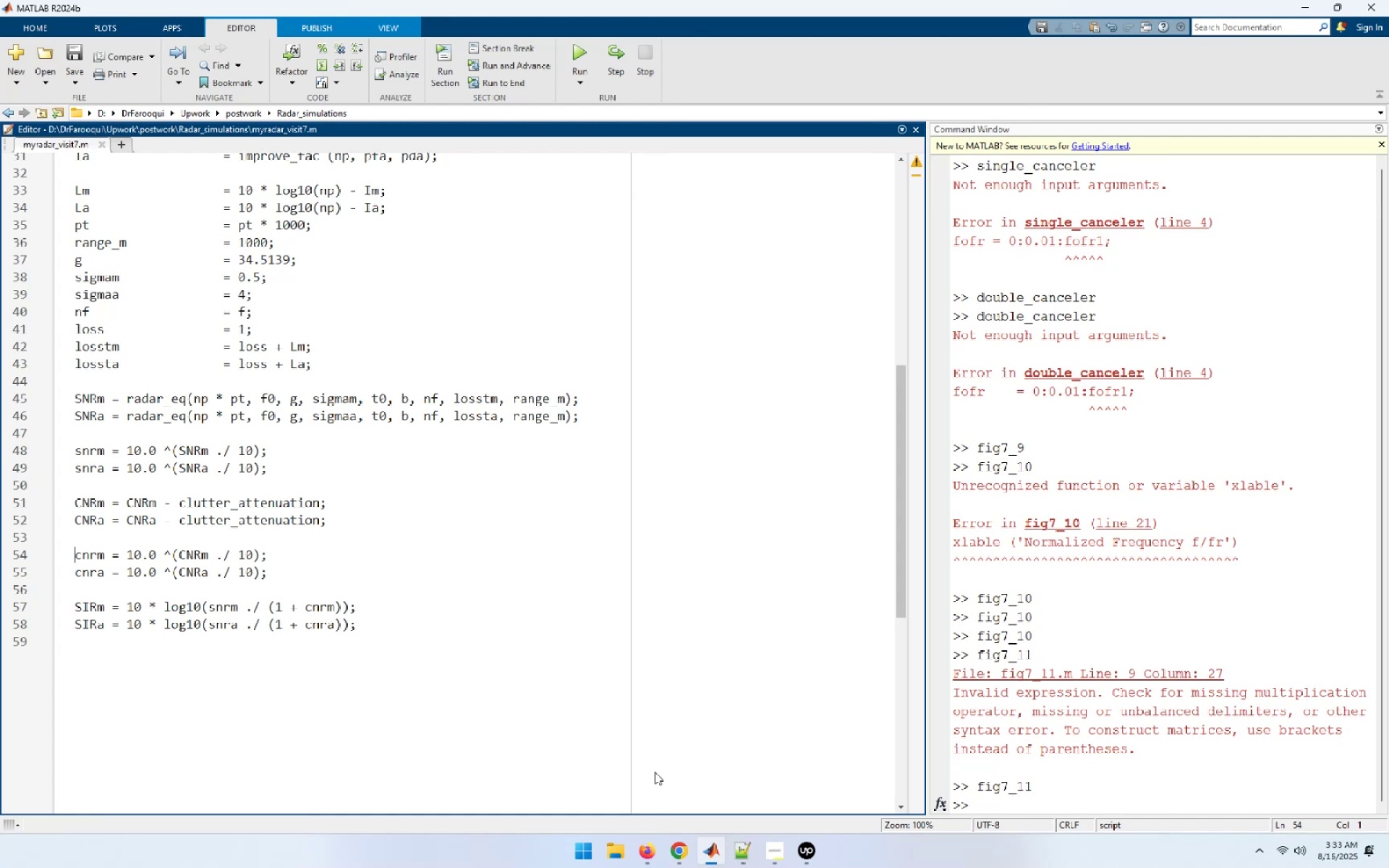 
key(ArrowUp)
 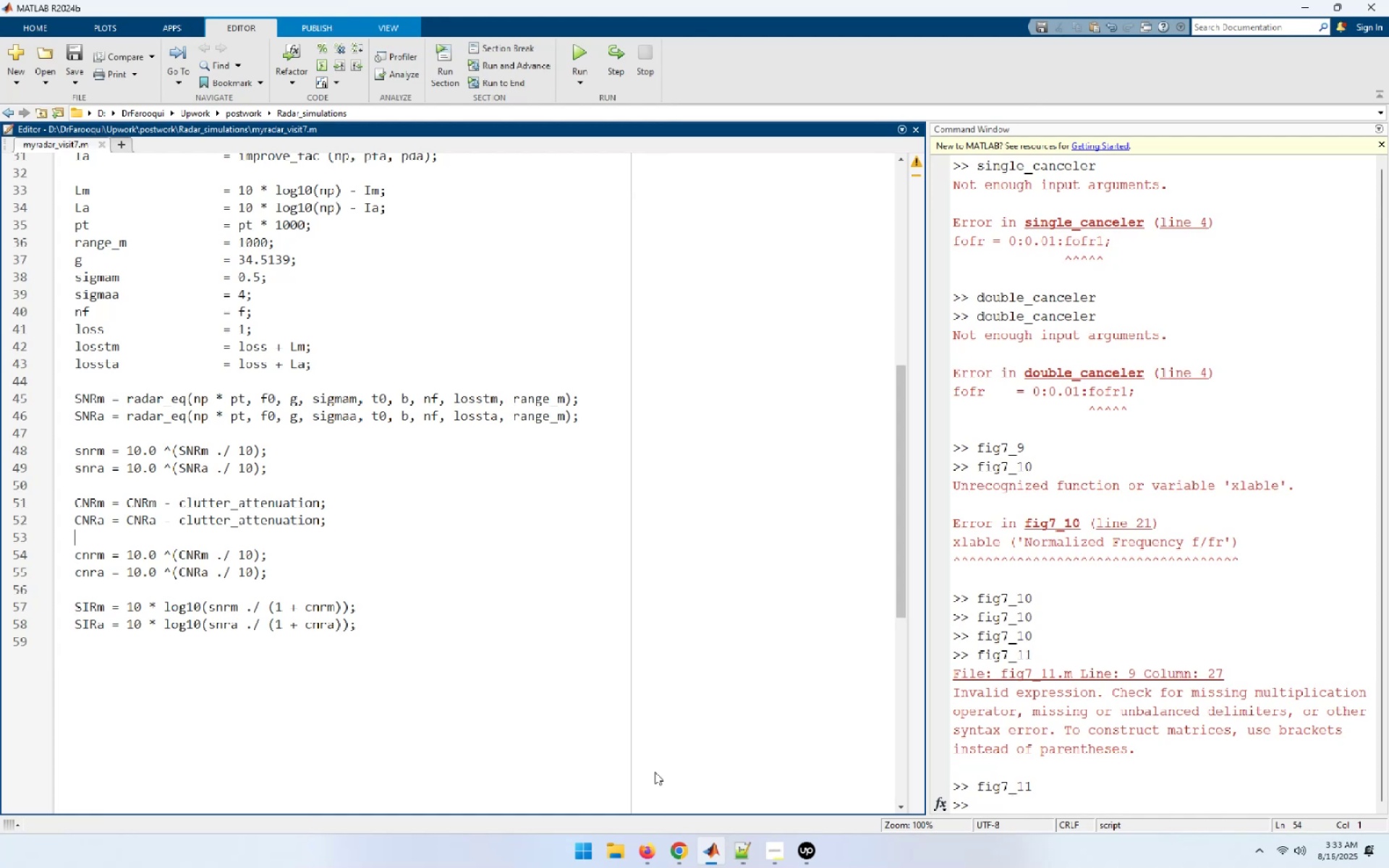 
key(ArrowUp)
 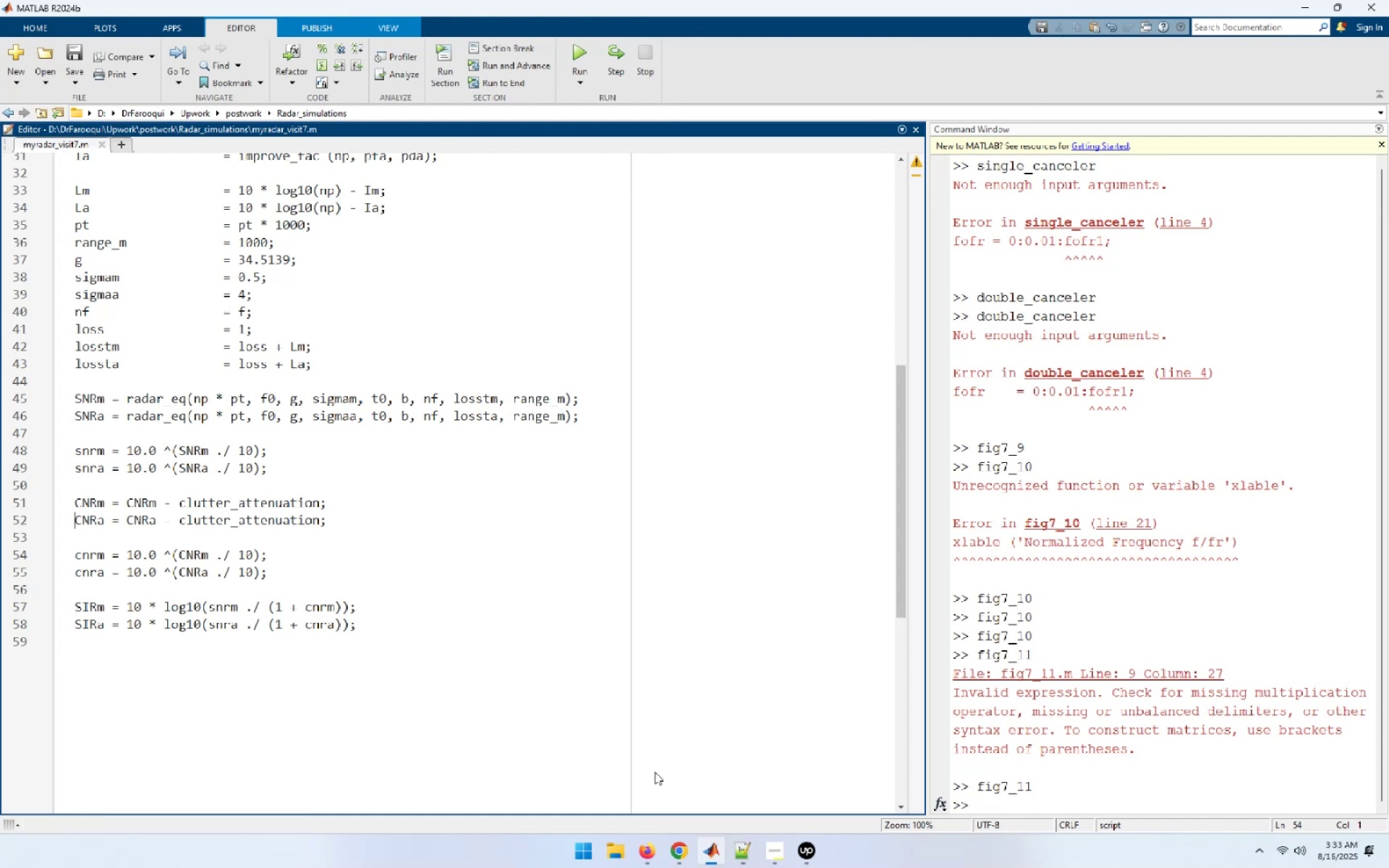 
key(ArrowUp)
 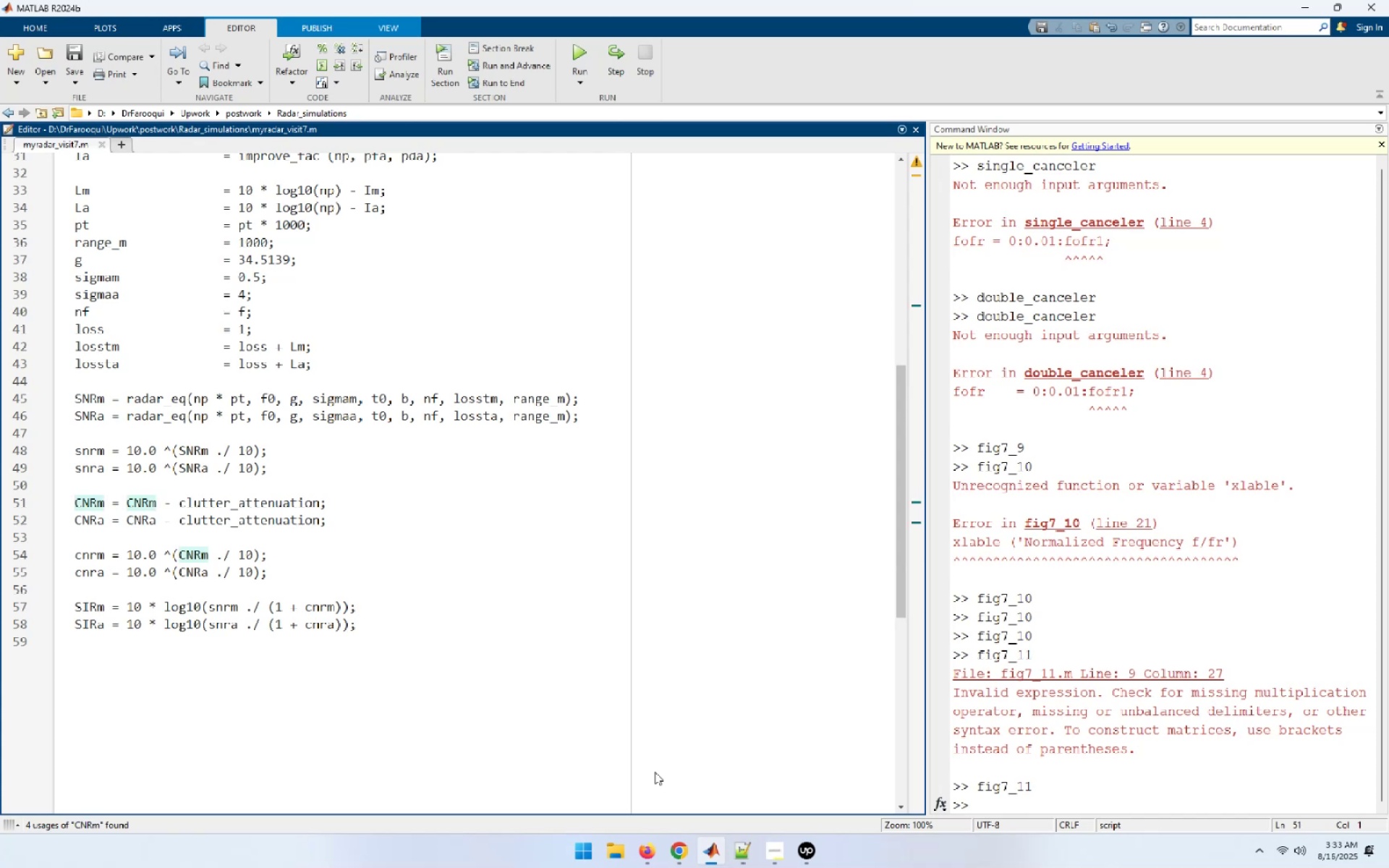 
key(ArrowDown)
 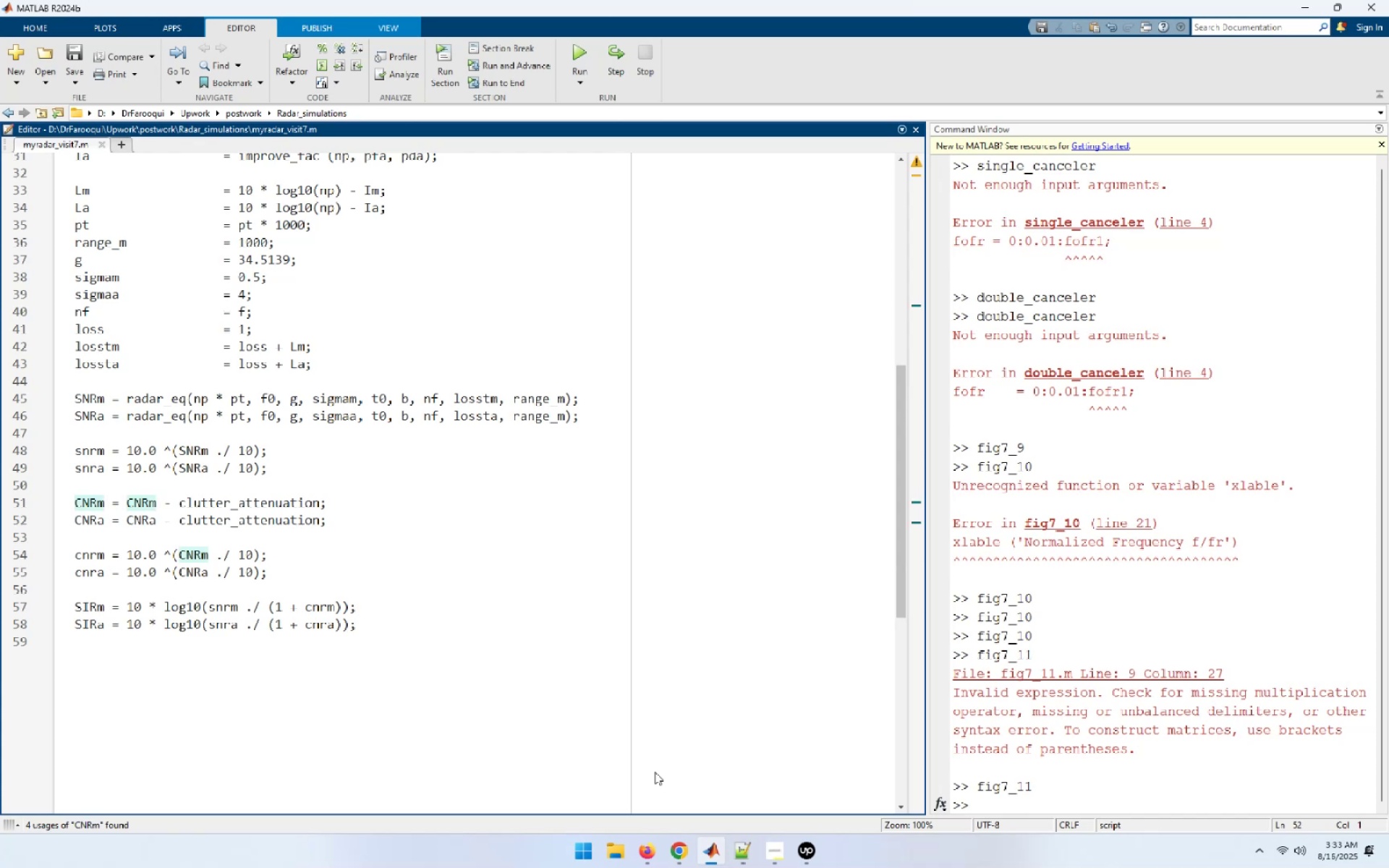 
key(ArrowDown)
 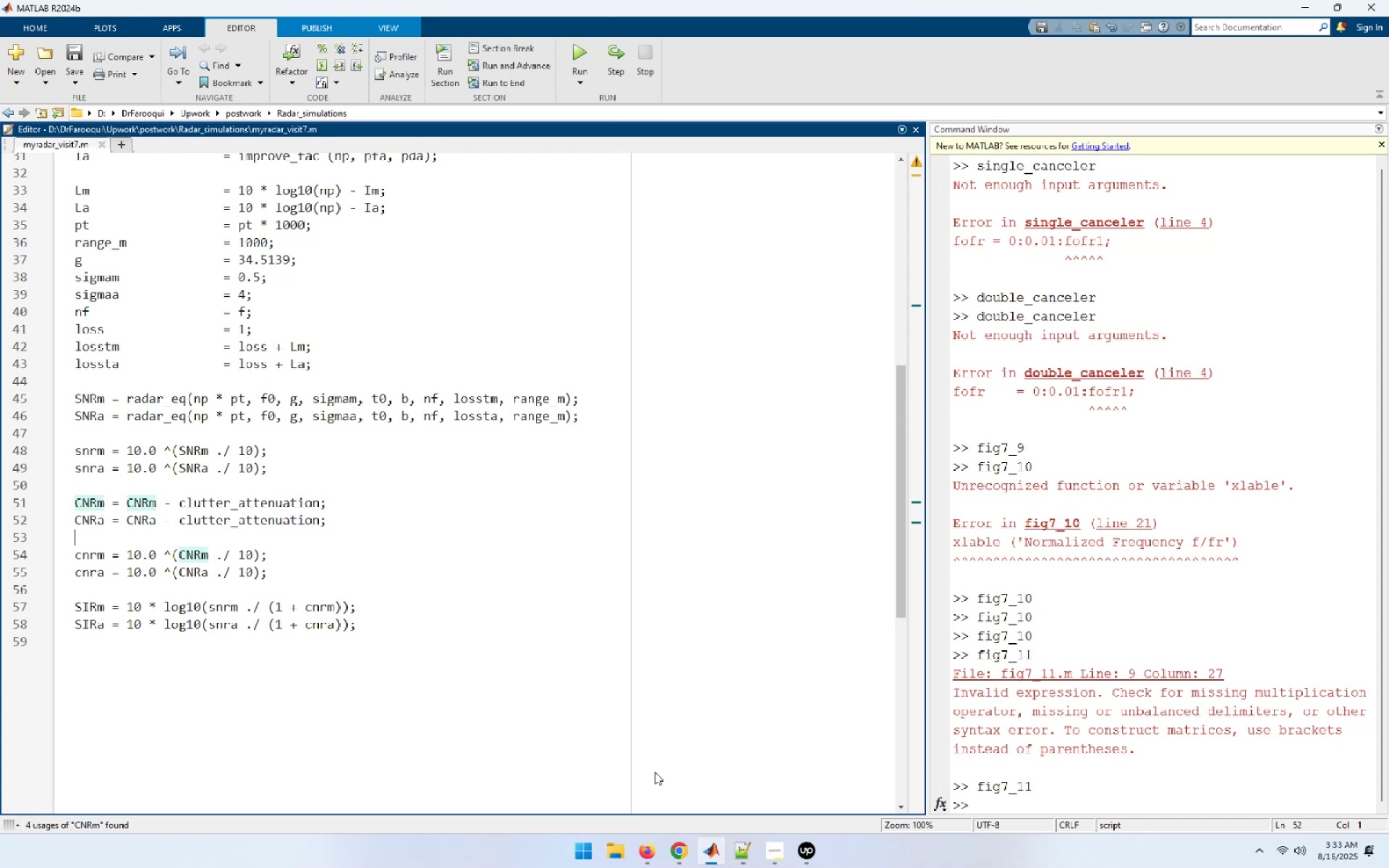 
key(ArrowDown)
 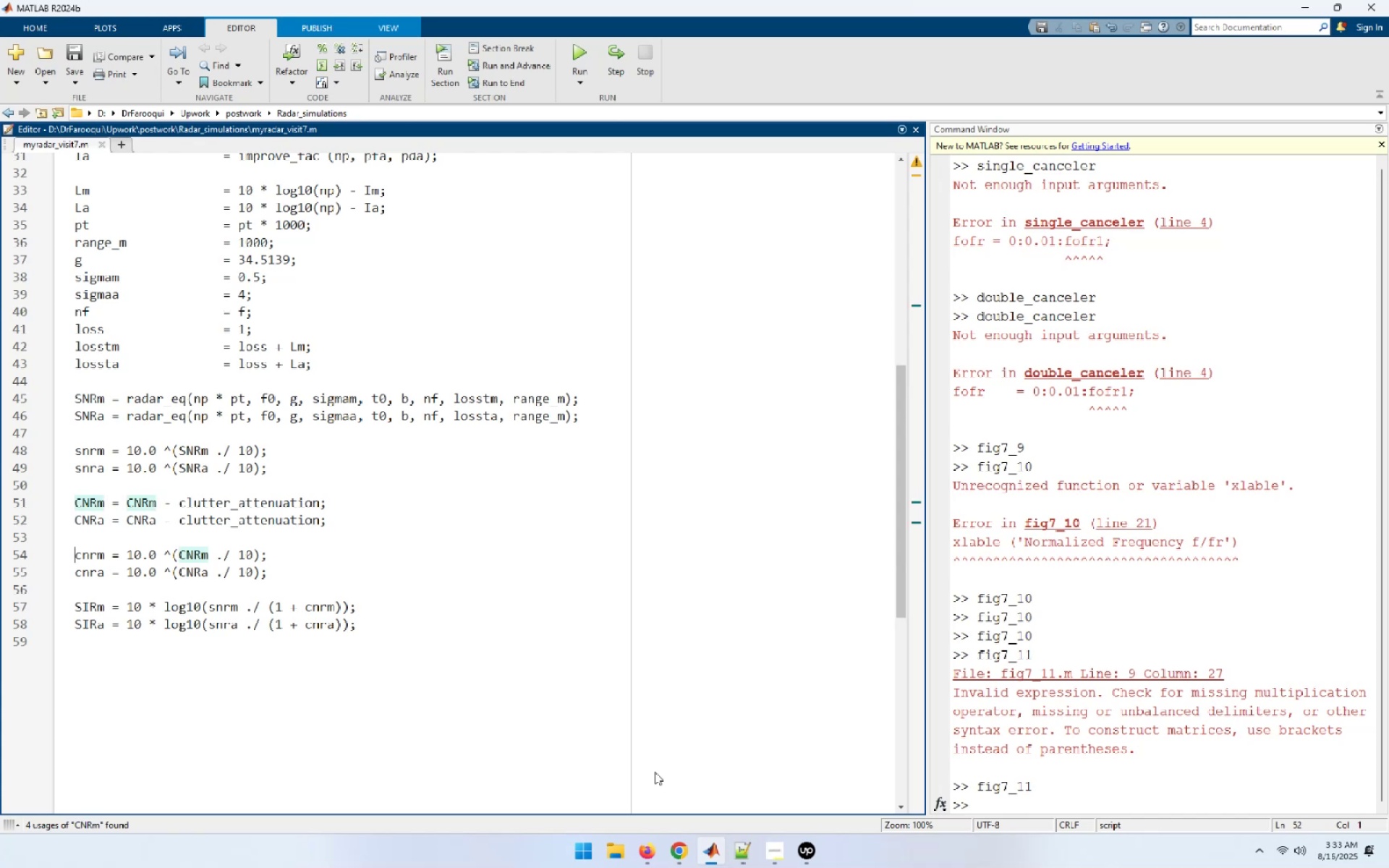 
key(ArrowDown)
 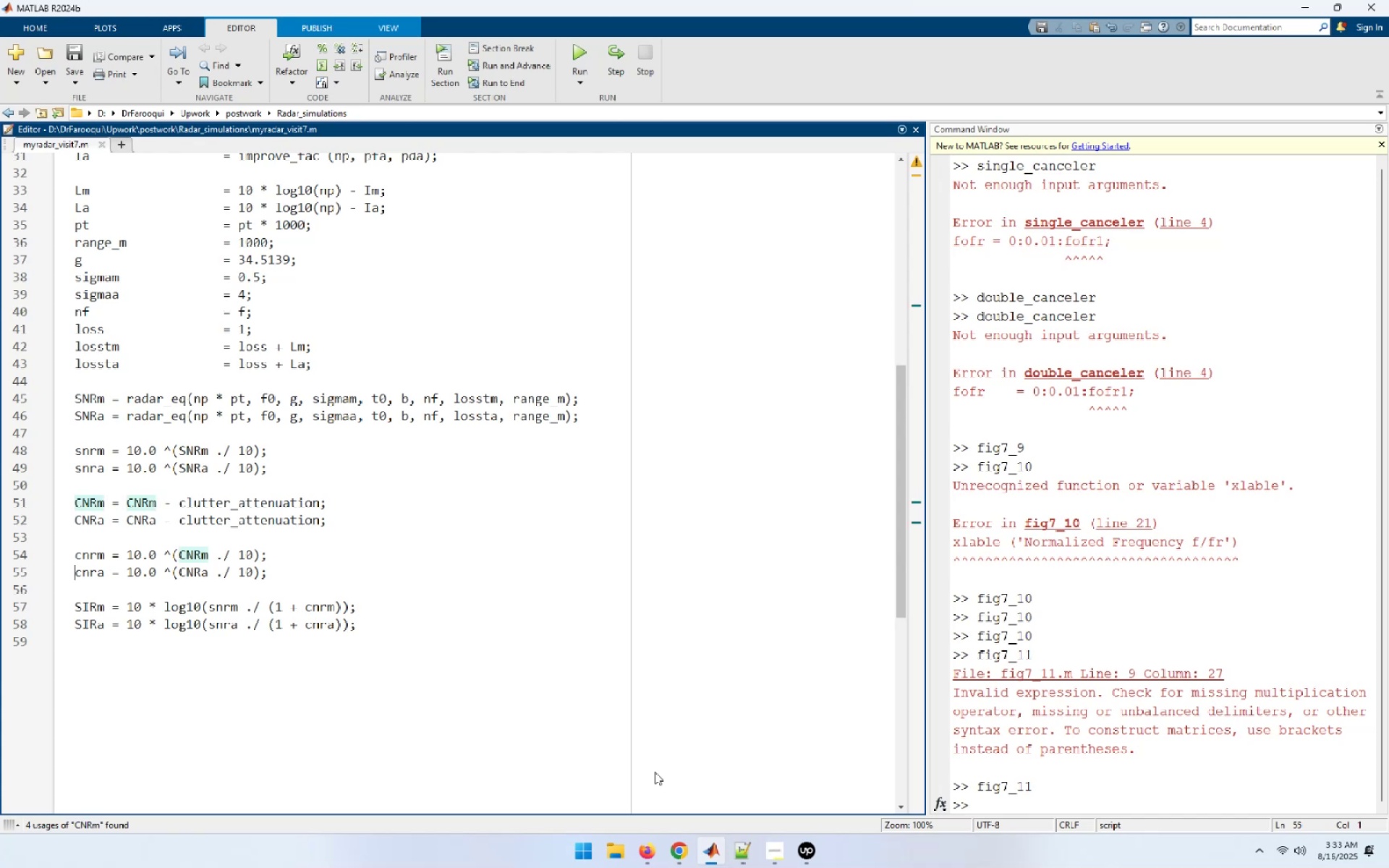 
key(ArrowDown)
 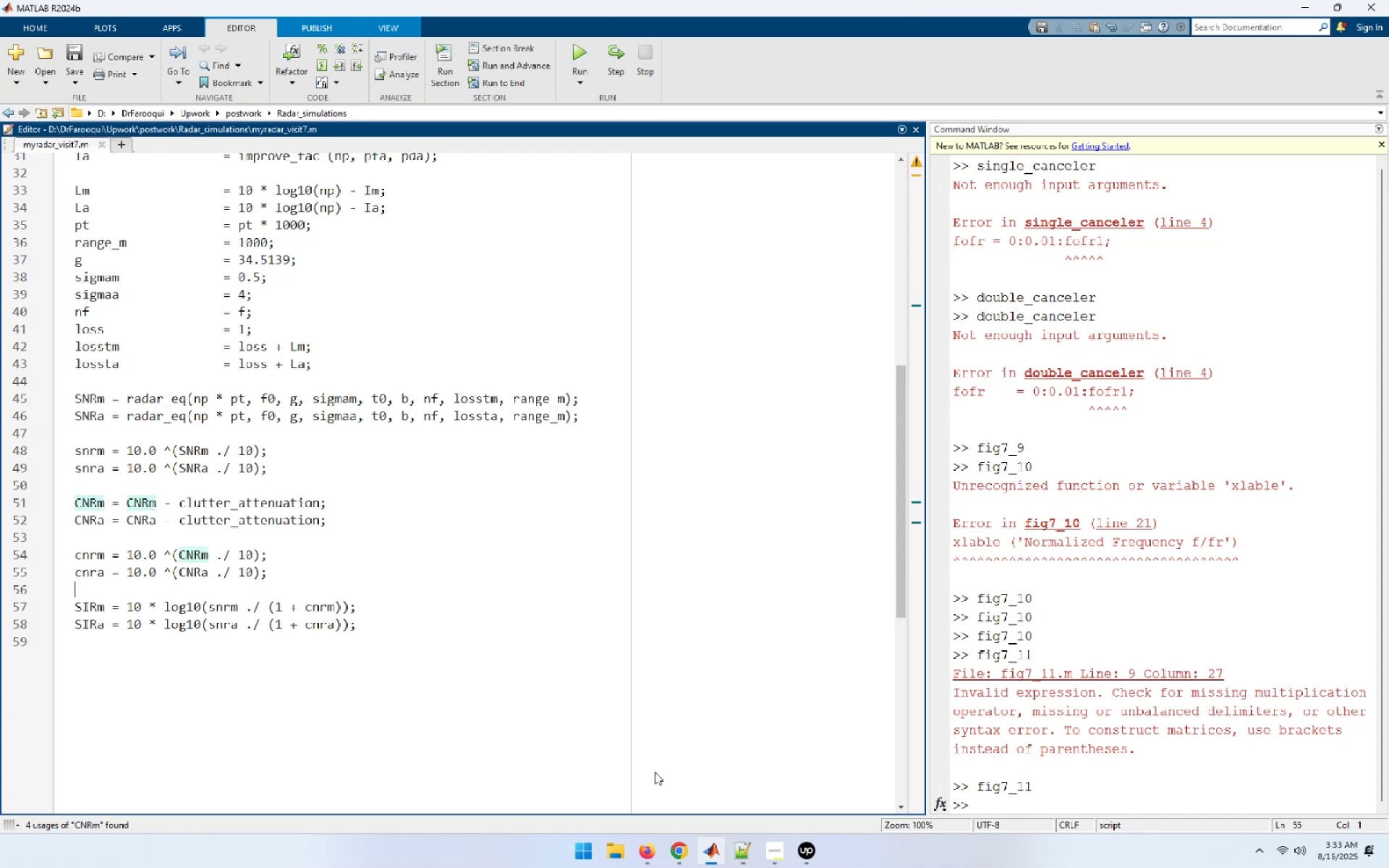 
key(ArrowDown)
 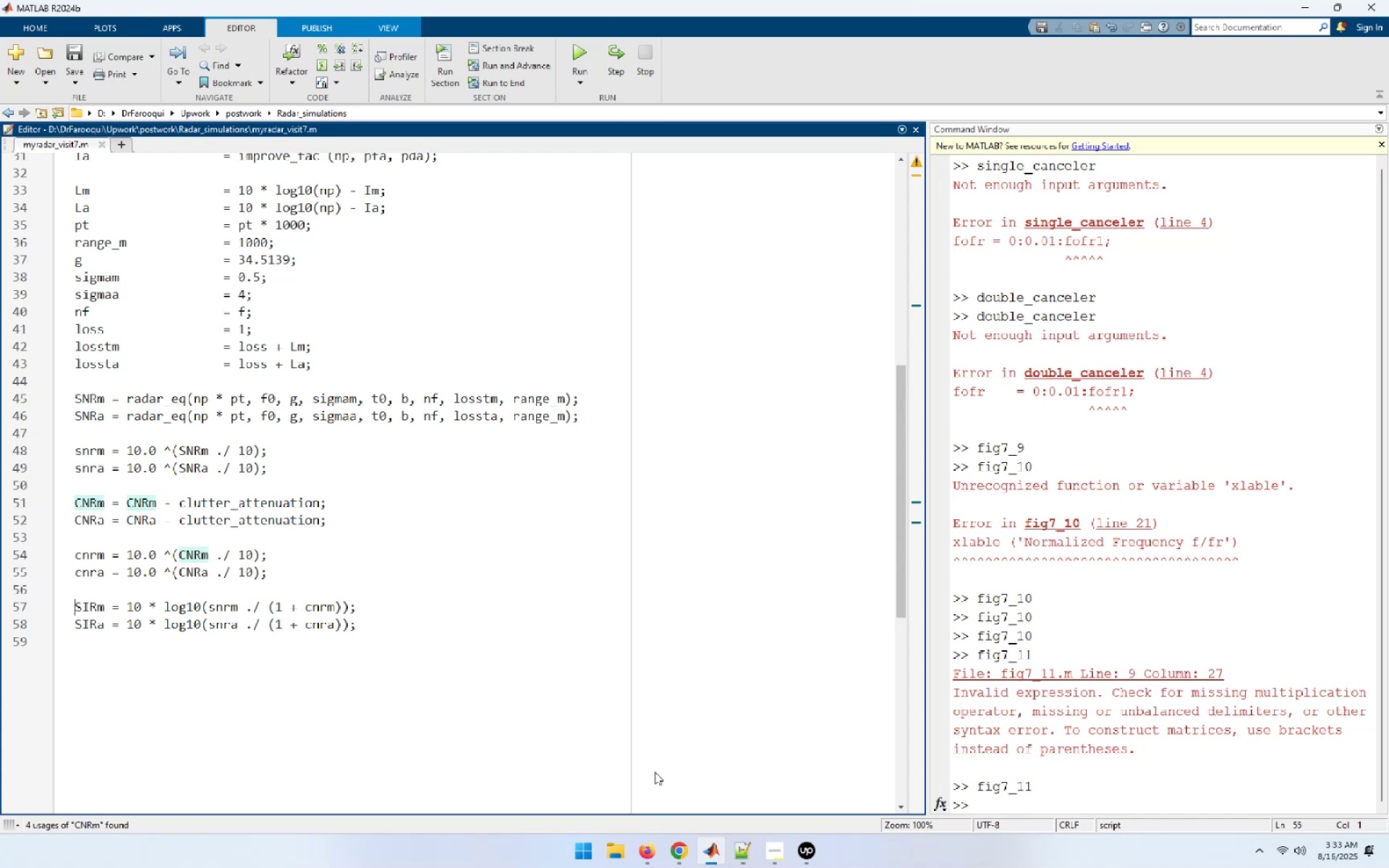 
key(ArrowDown)
 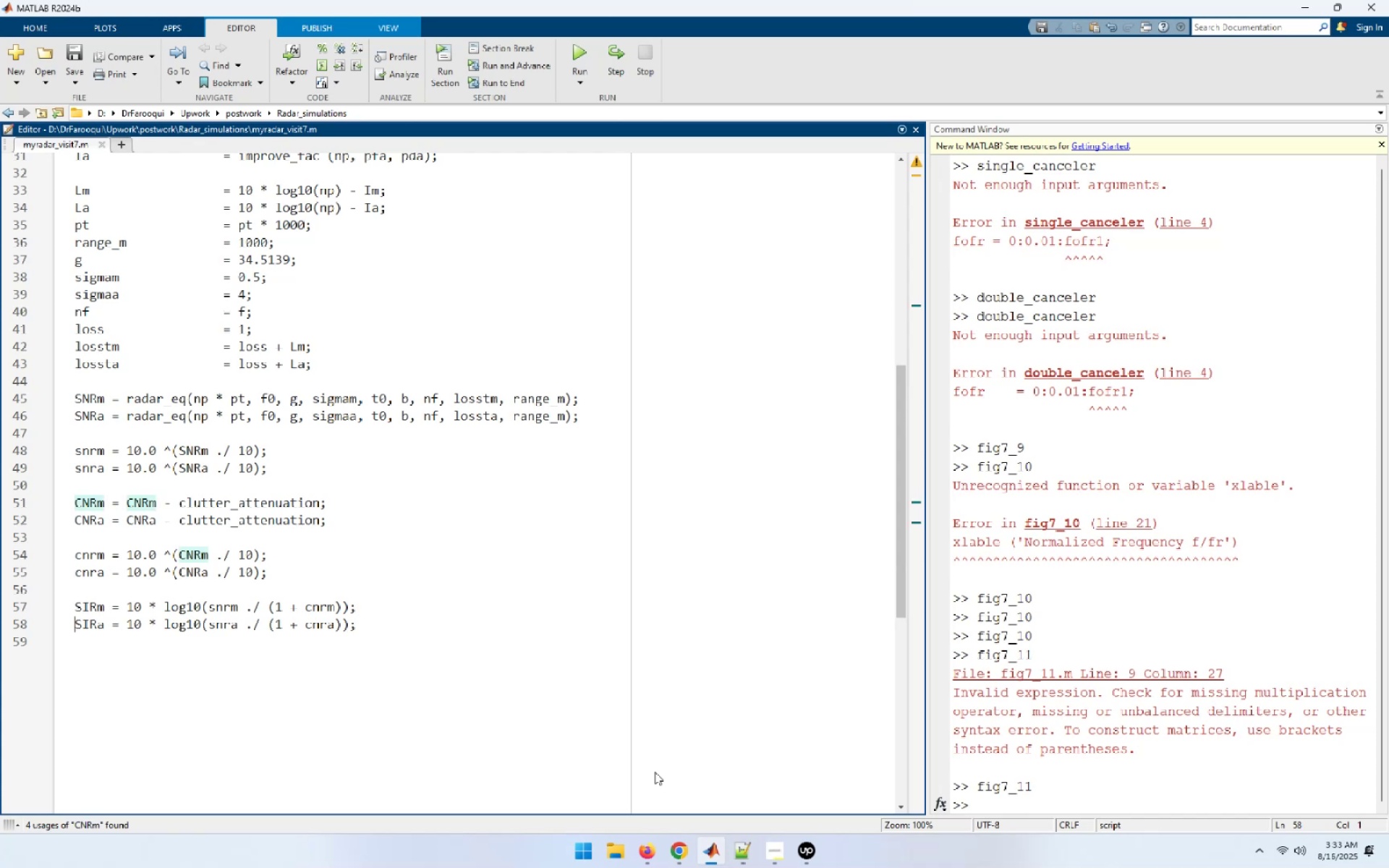 
key(ArrowDown)
 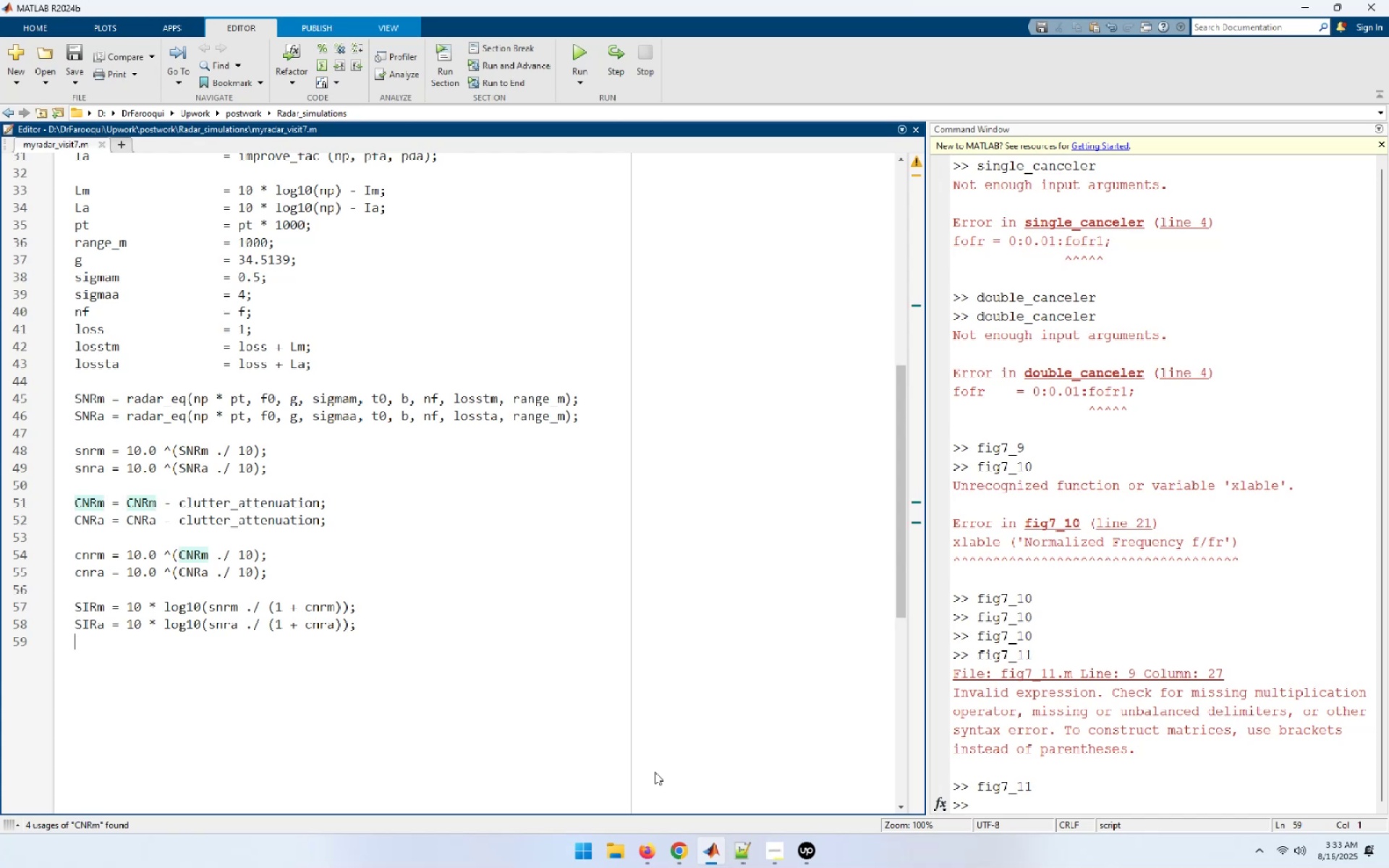 
key(ArrowDown)
 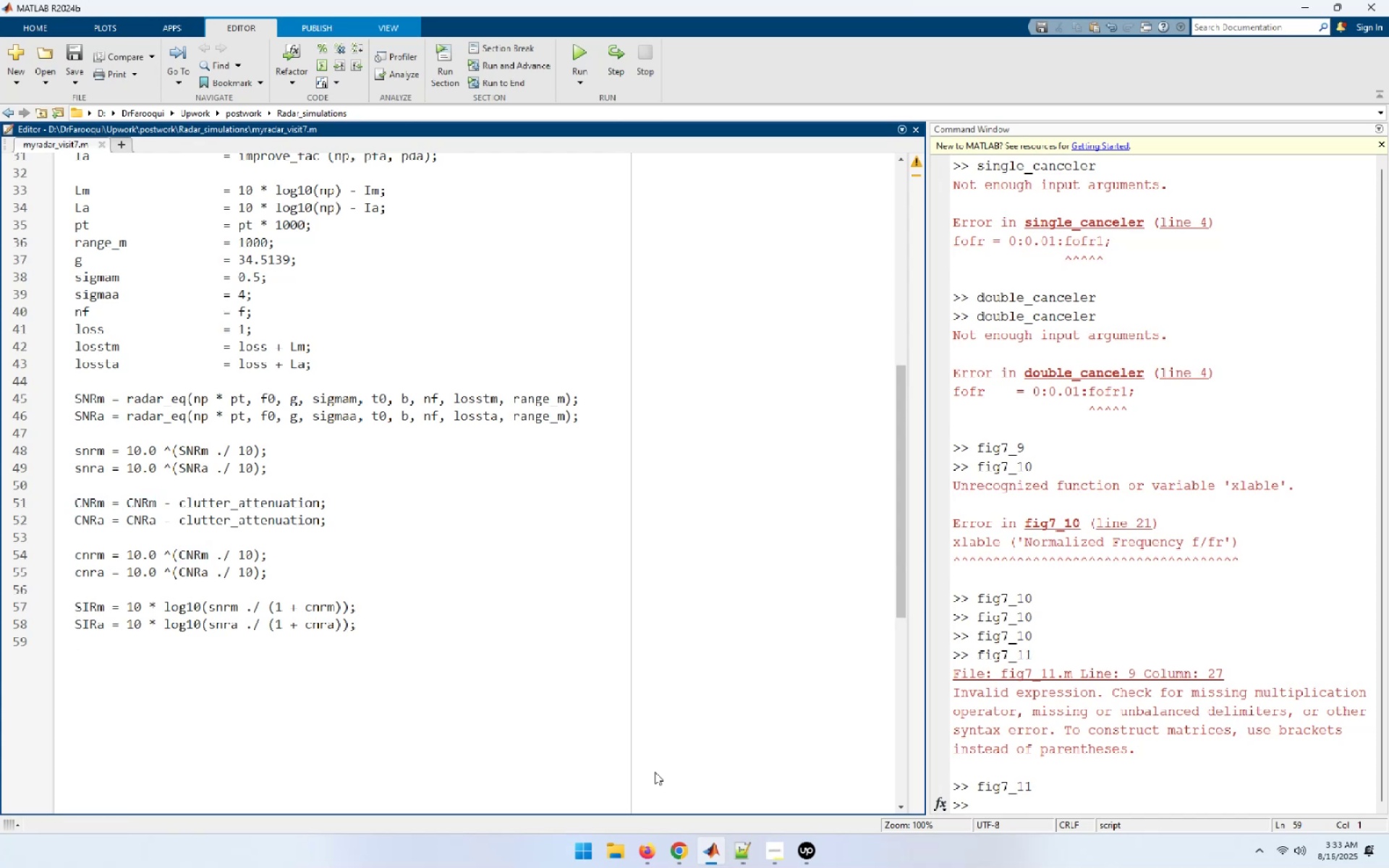 
key(ArrowDown)
 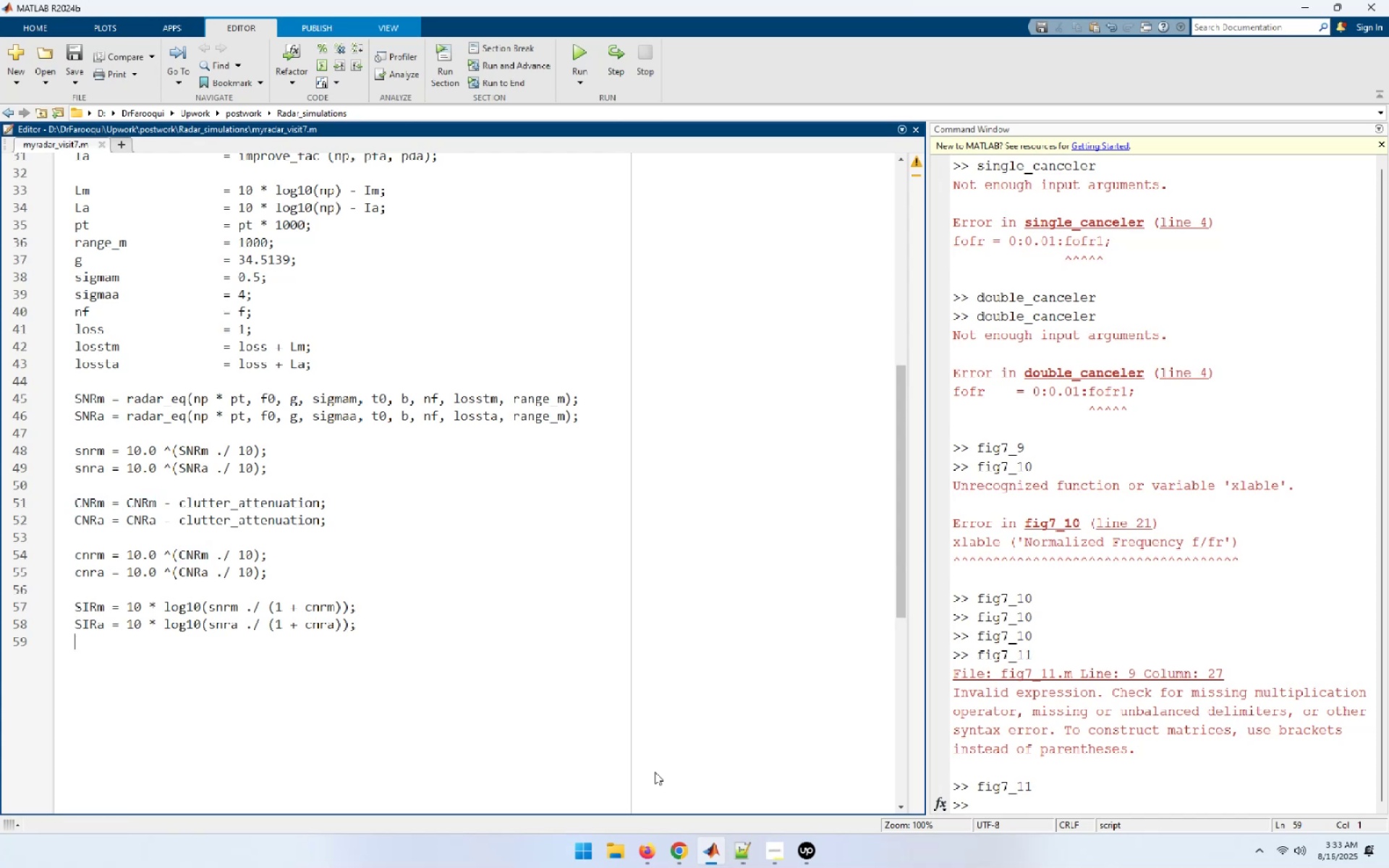 
key(ArrowDown)
 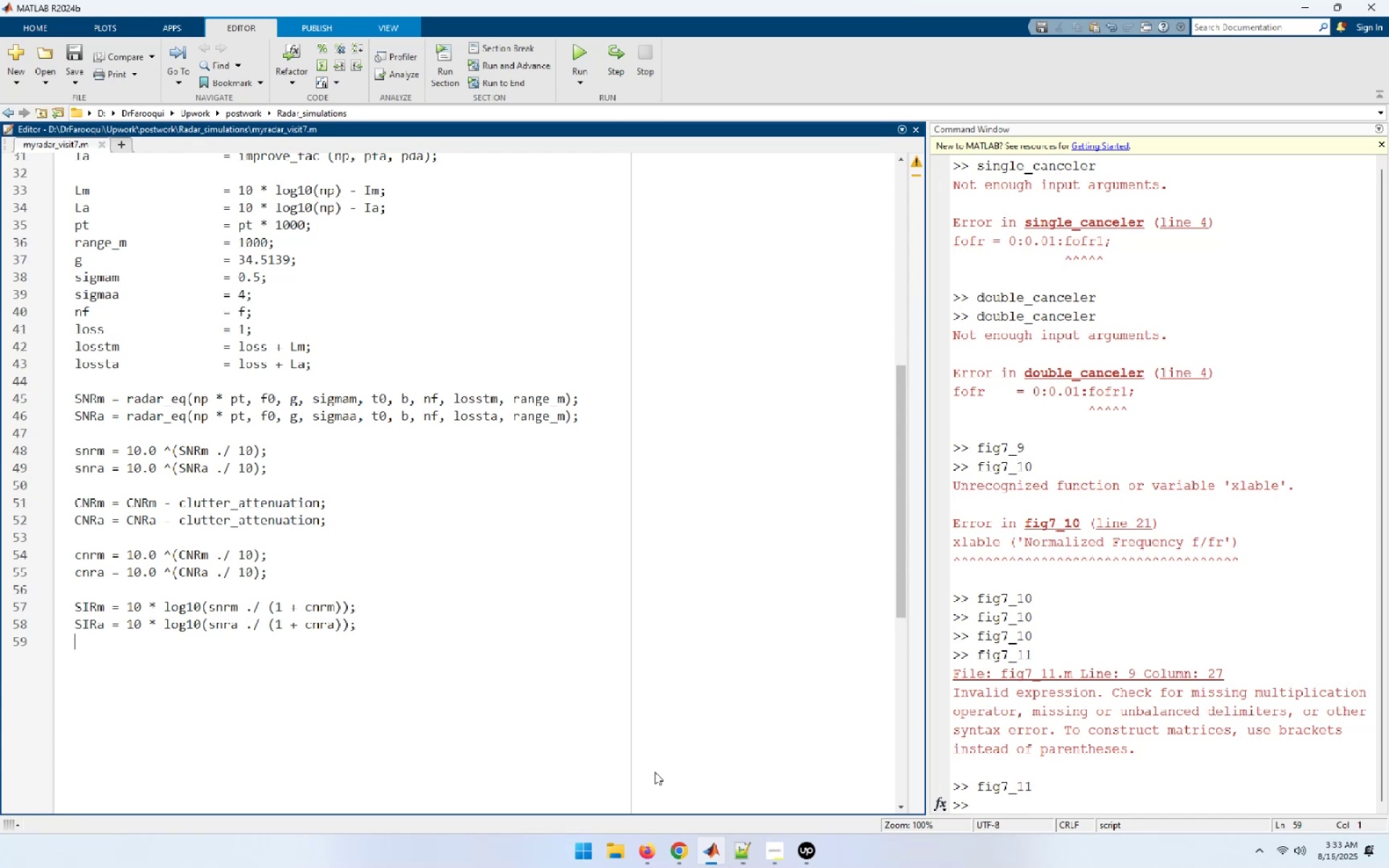 
key(ArrowDown)
 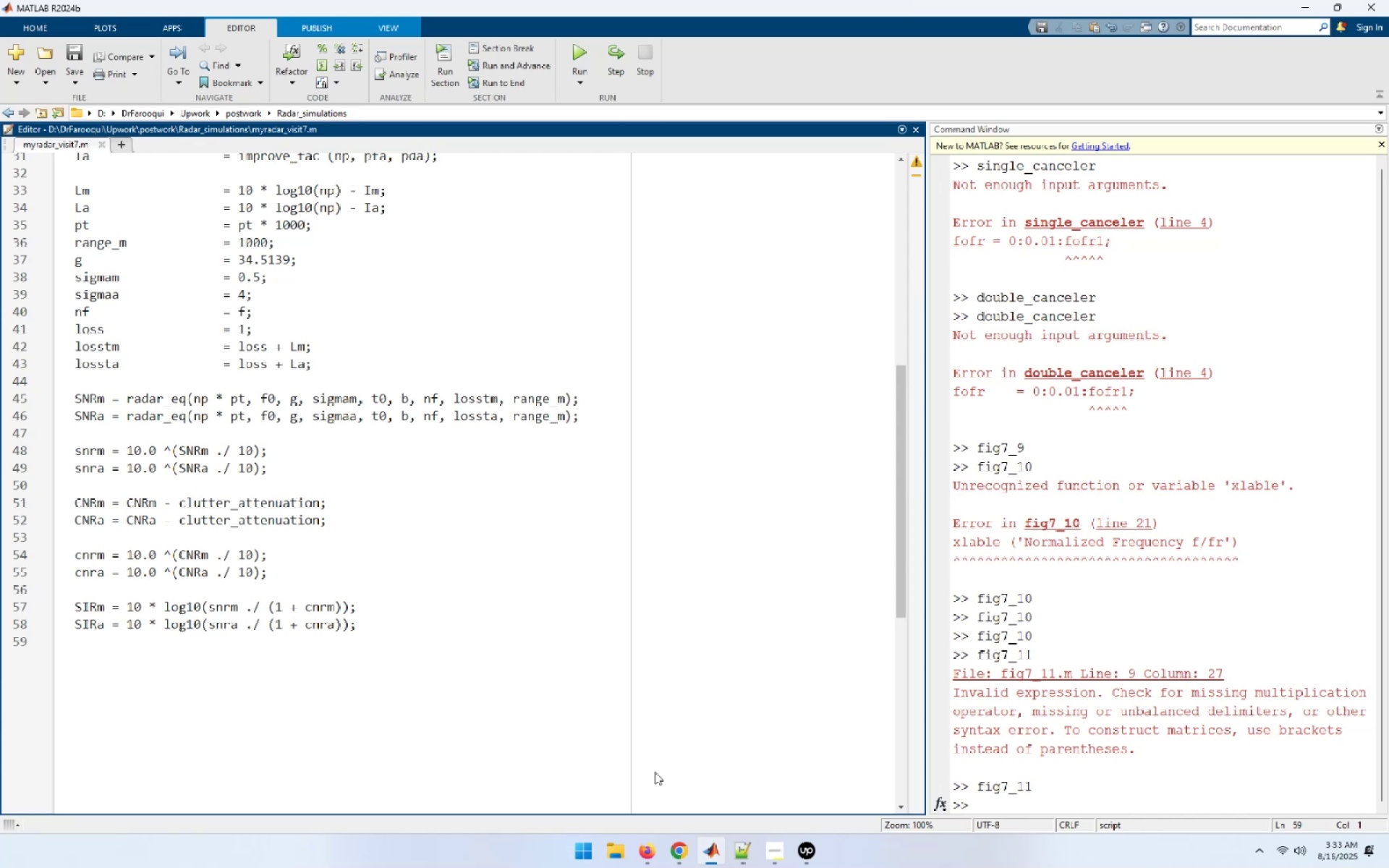 
key(ArrowDown)
 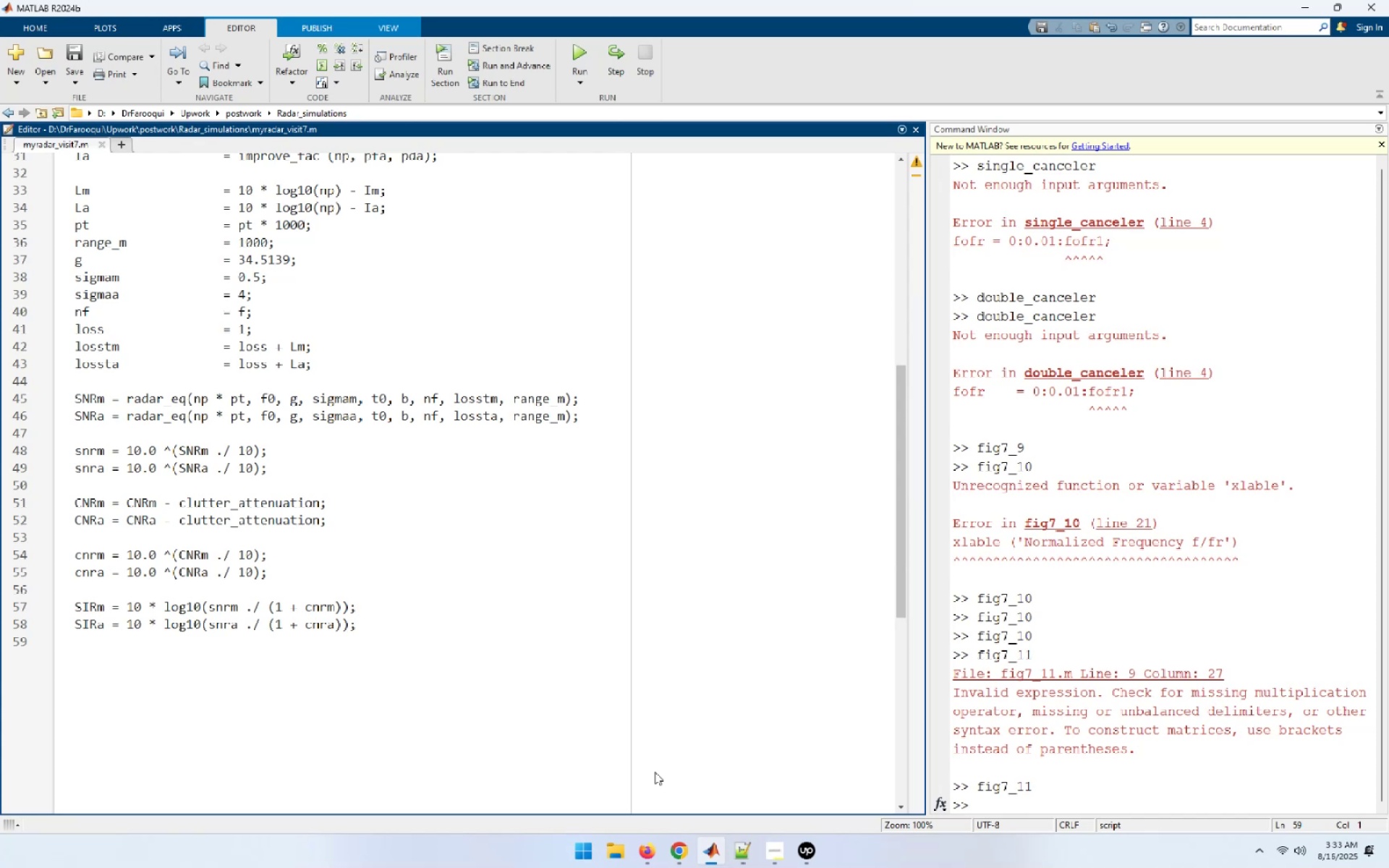 
key(Enter)
 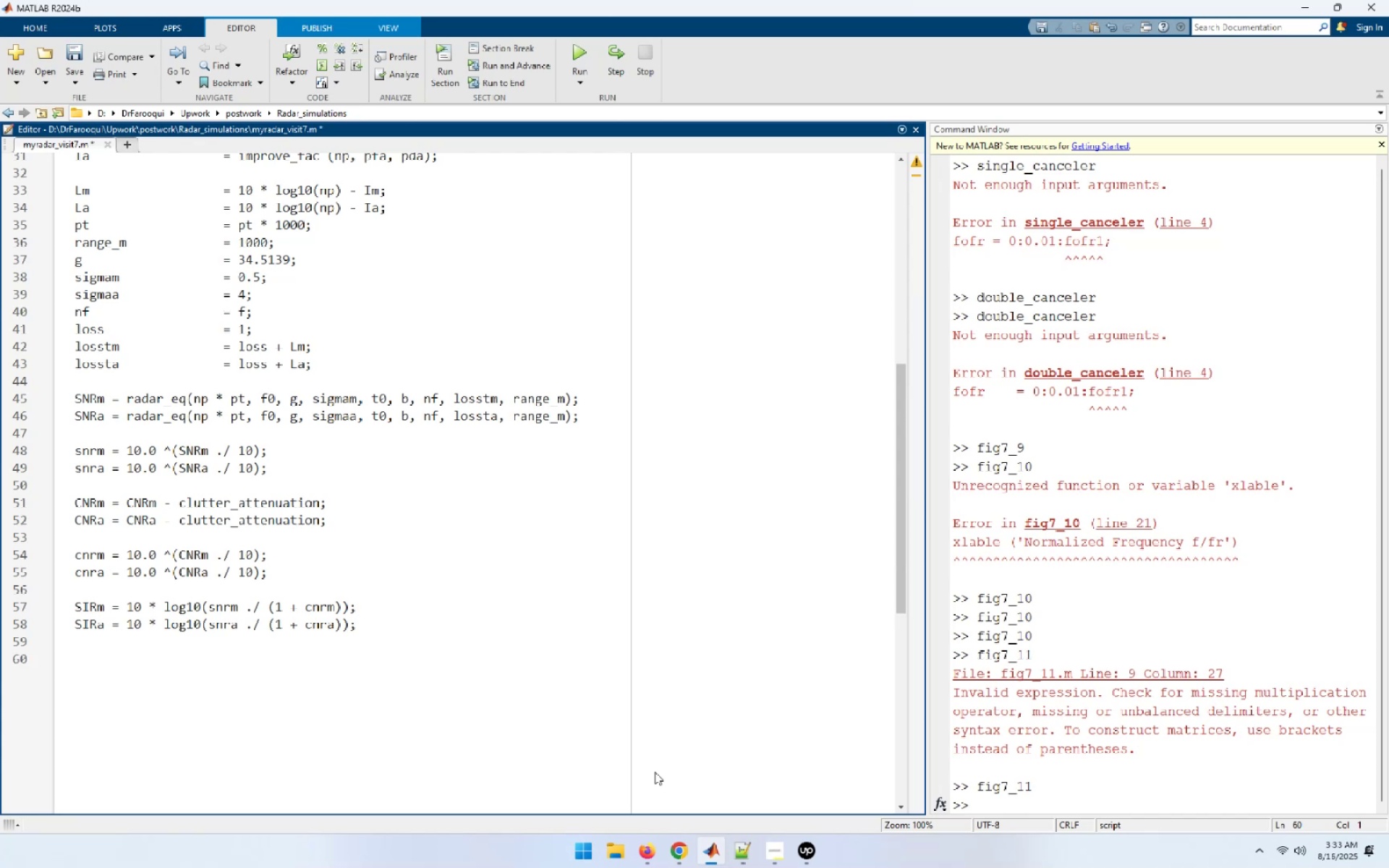 
key(ArrowDown)
 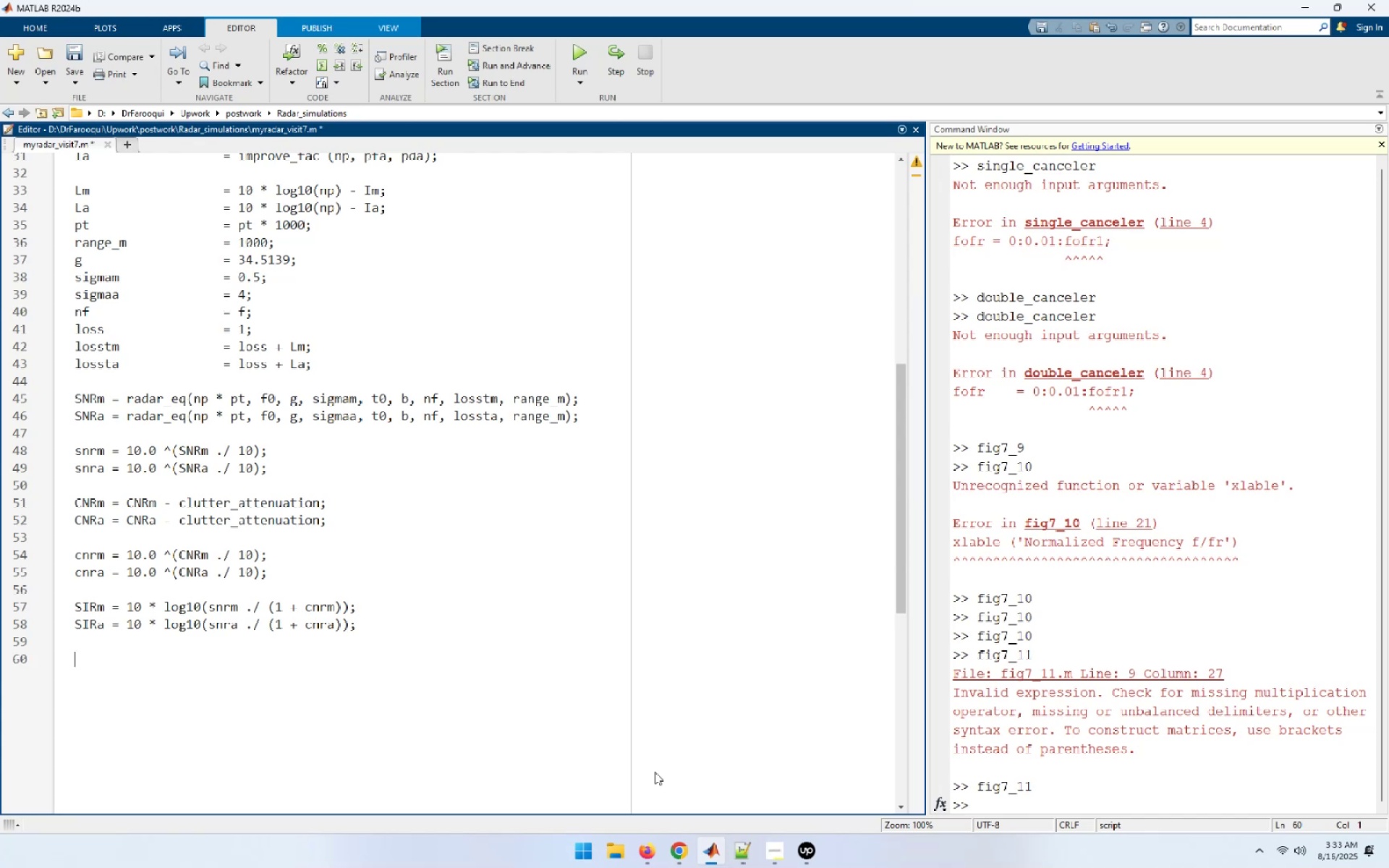 
type(figure )
key(Backspace)
type((3))
 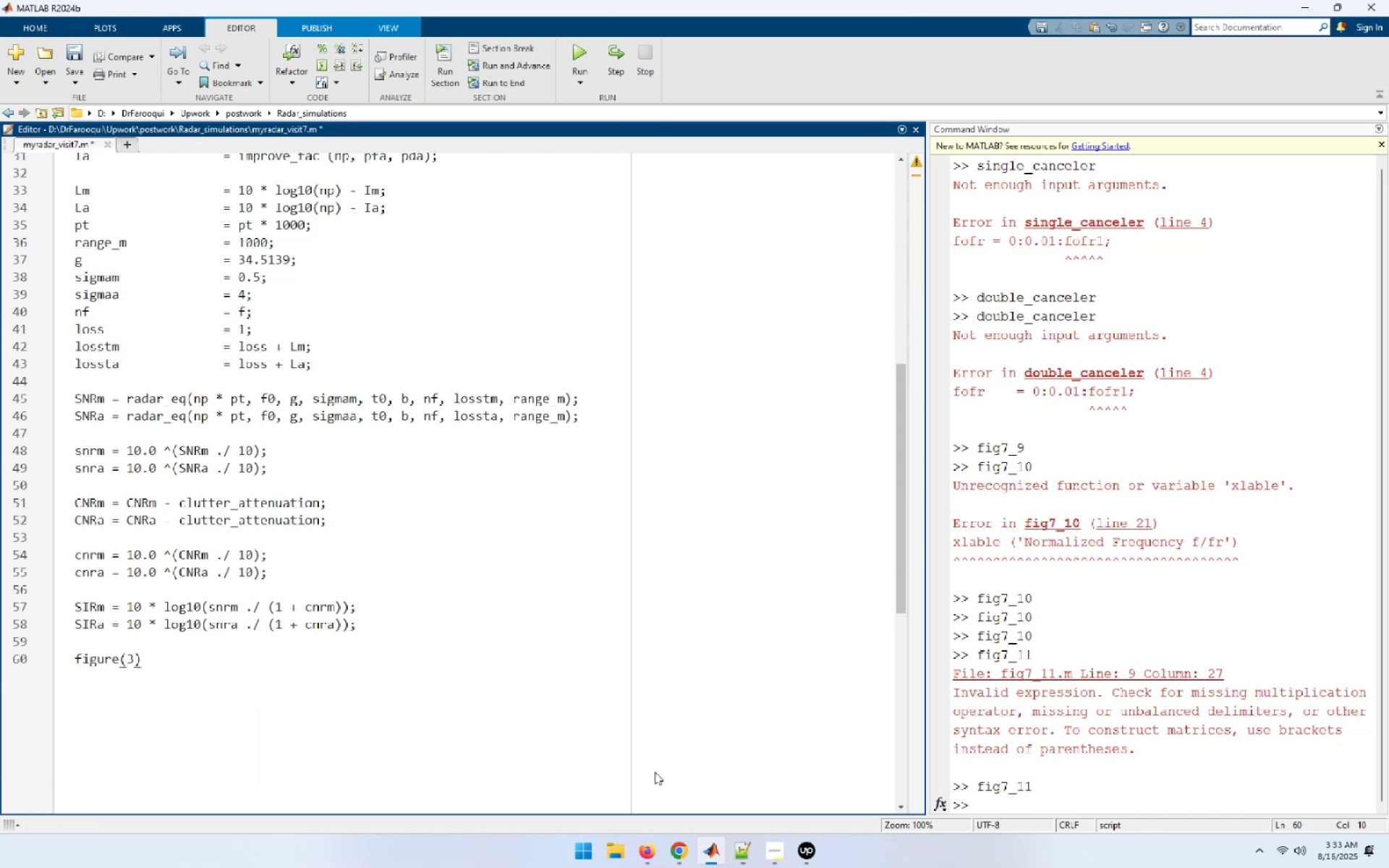 
key(Enter)
 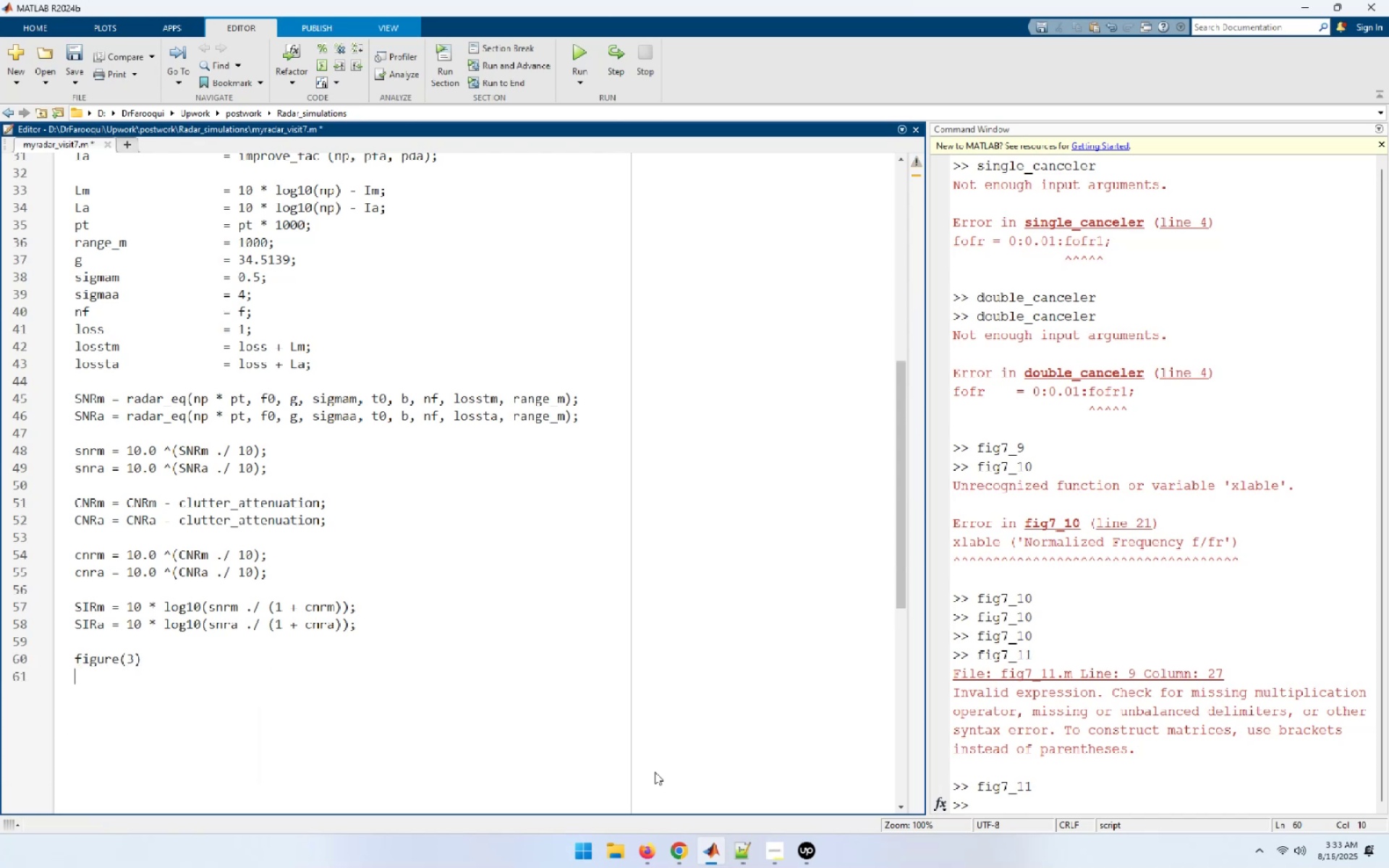 
key(Enter)
 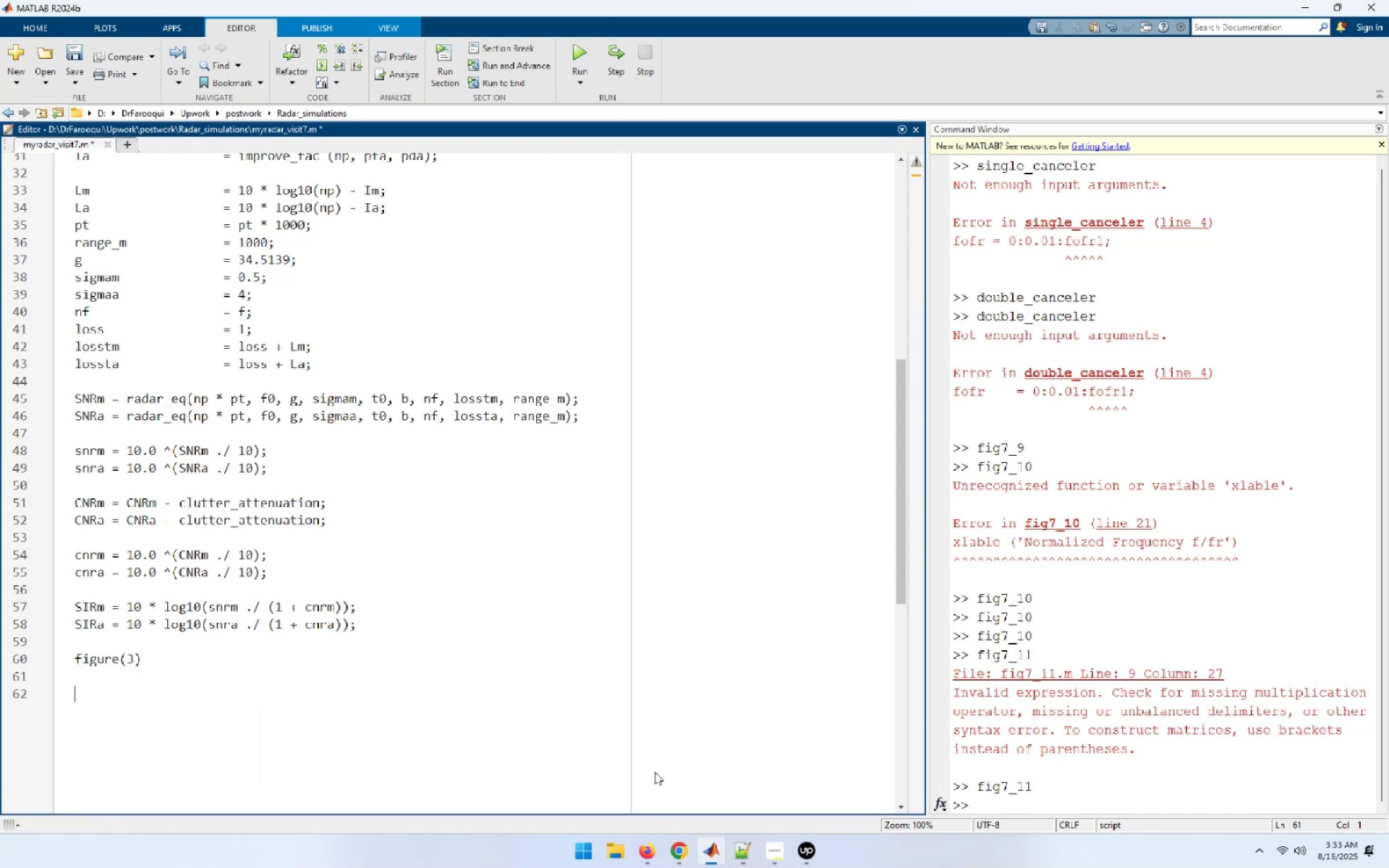 
type(plot (range, SNRm 'k', range, CNRm, 'k-')
key(Backspace)
key(Backspace)
type(:', range, SIRm, 'k-'))
 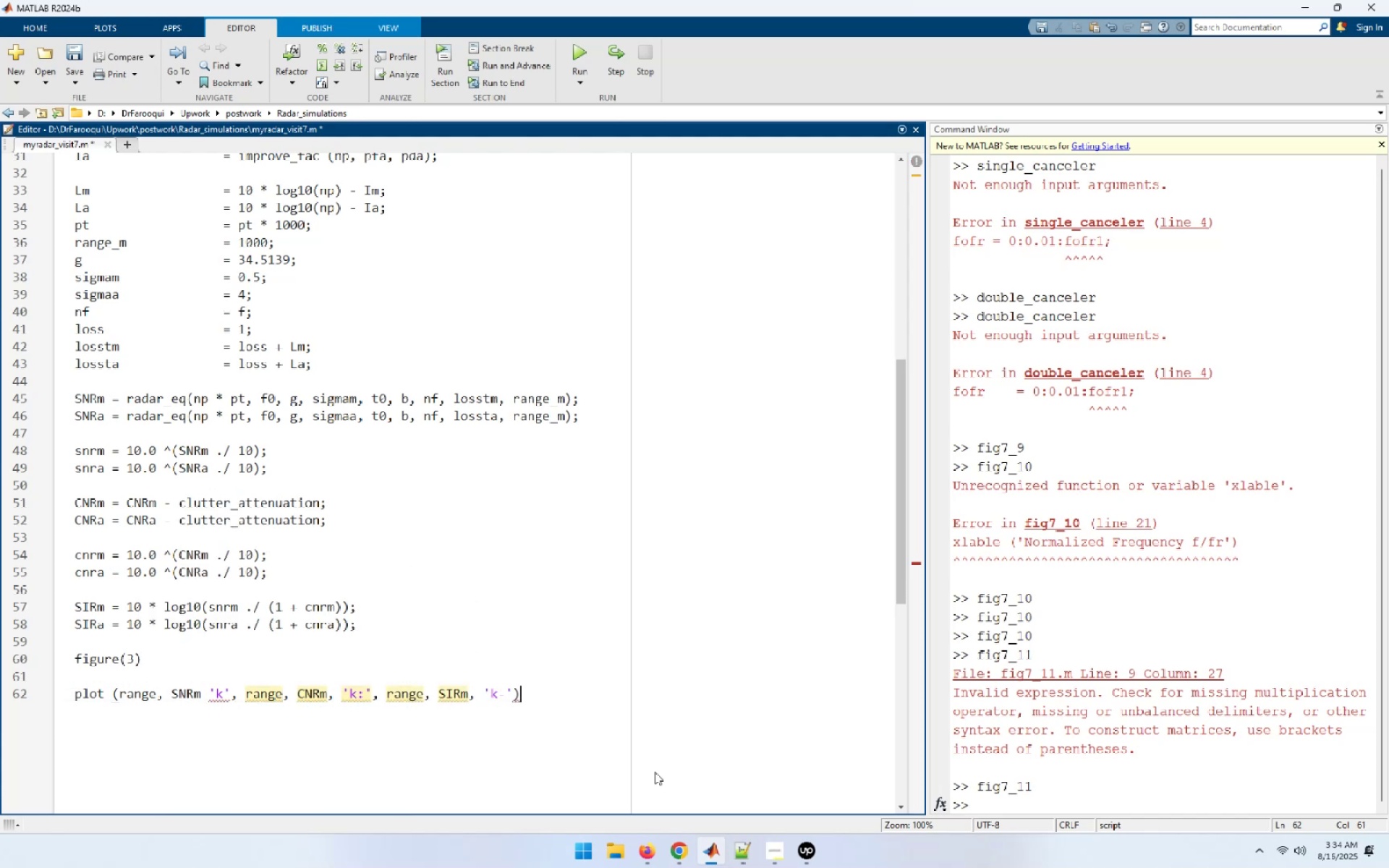 
key(Enter)
 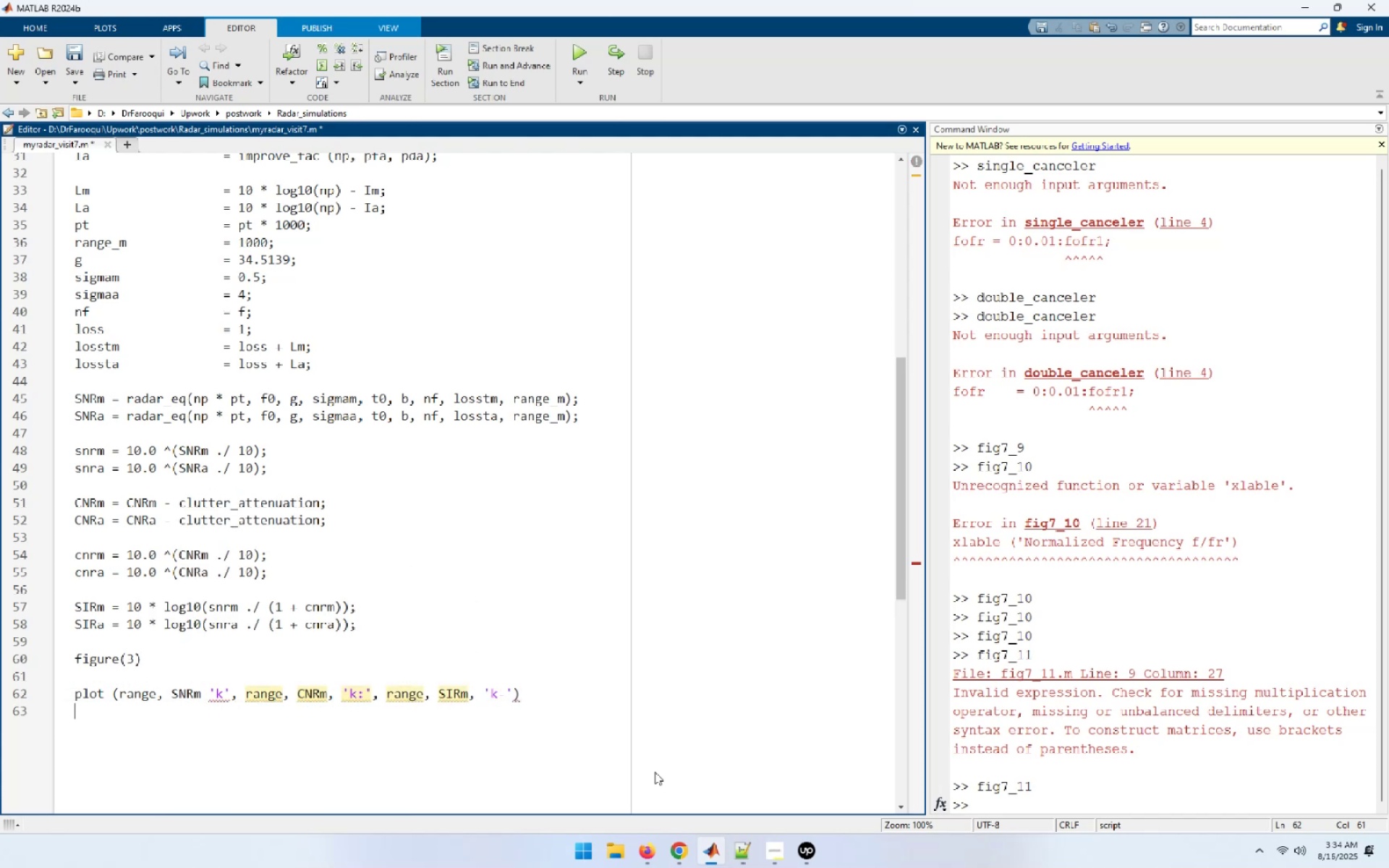 
key(Enter)
 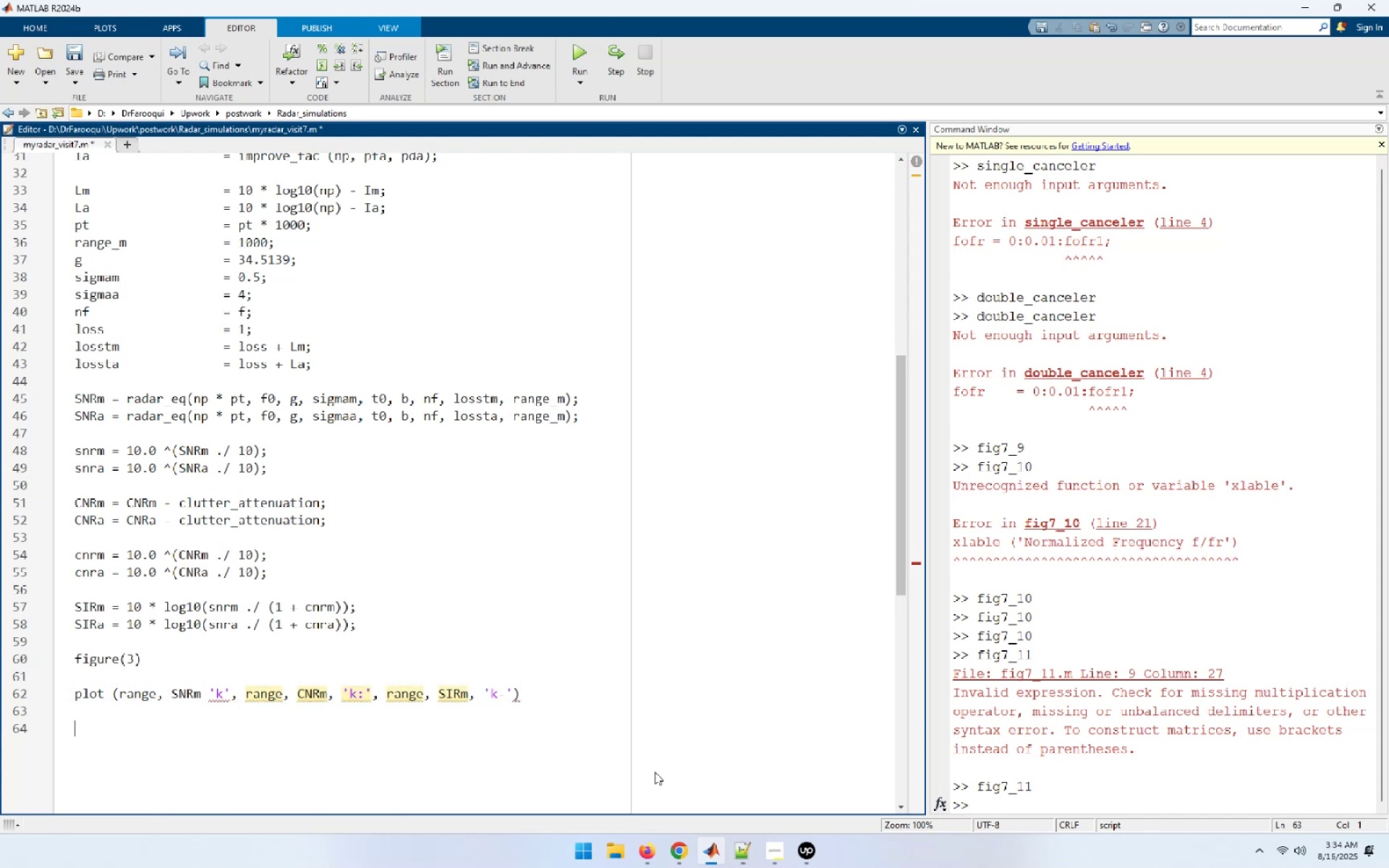 
type(grid)
 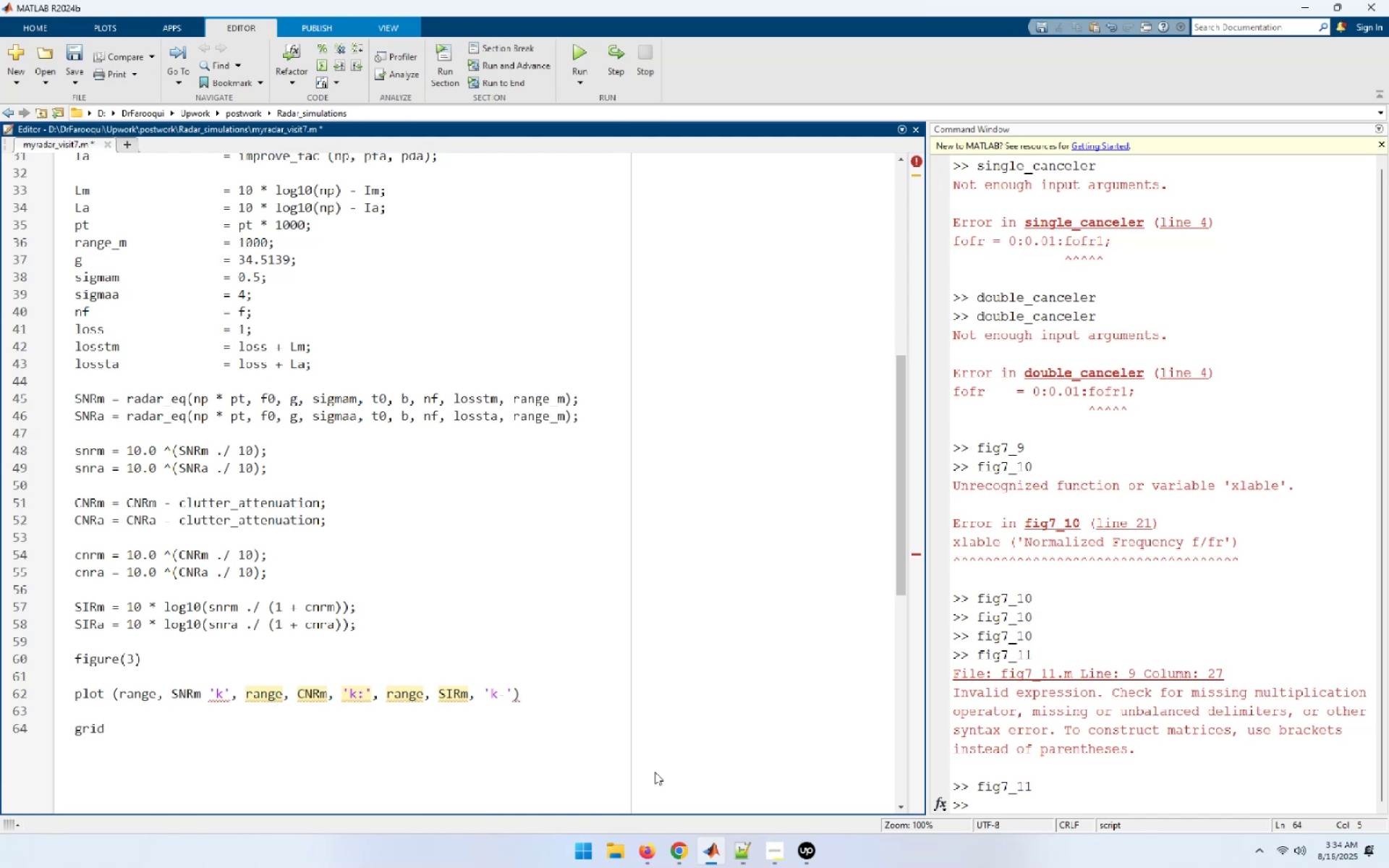 
key(Enter)
 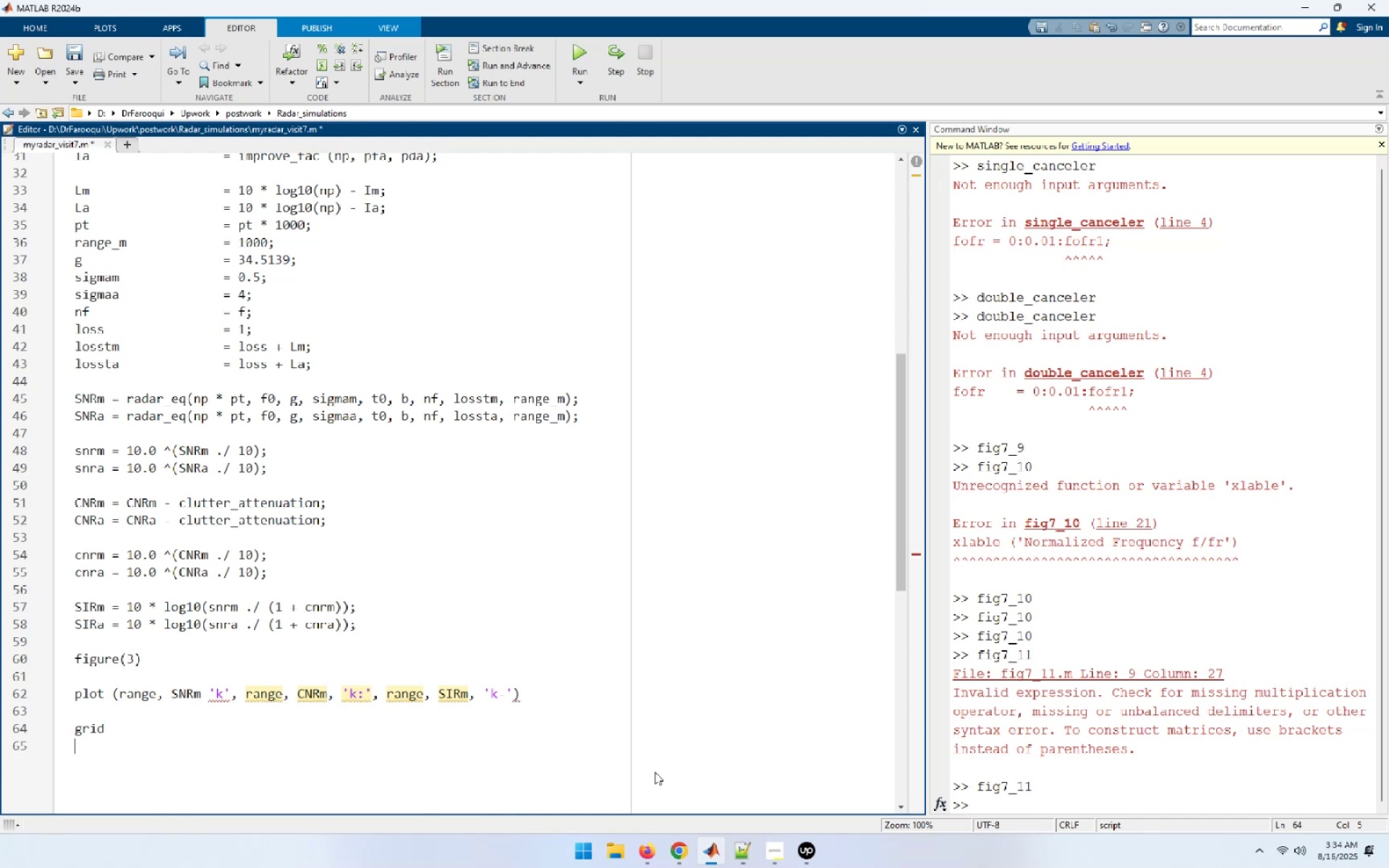 
key(Enter)
 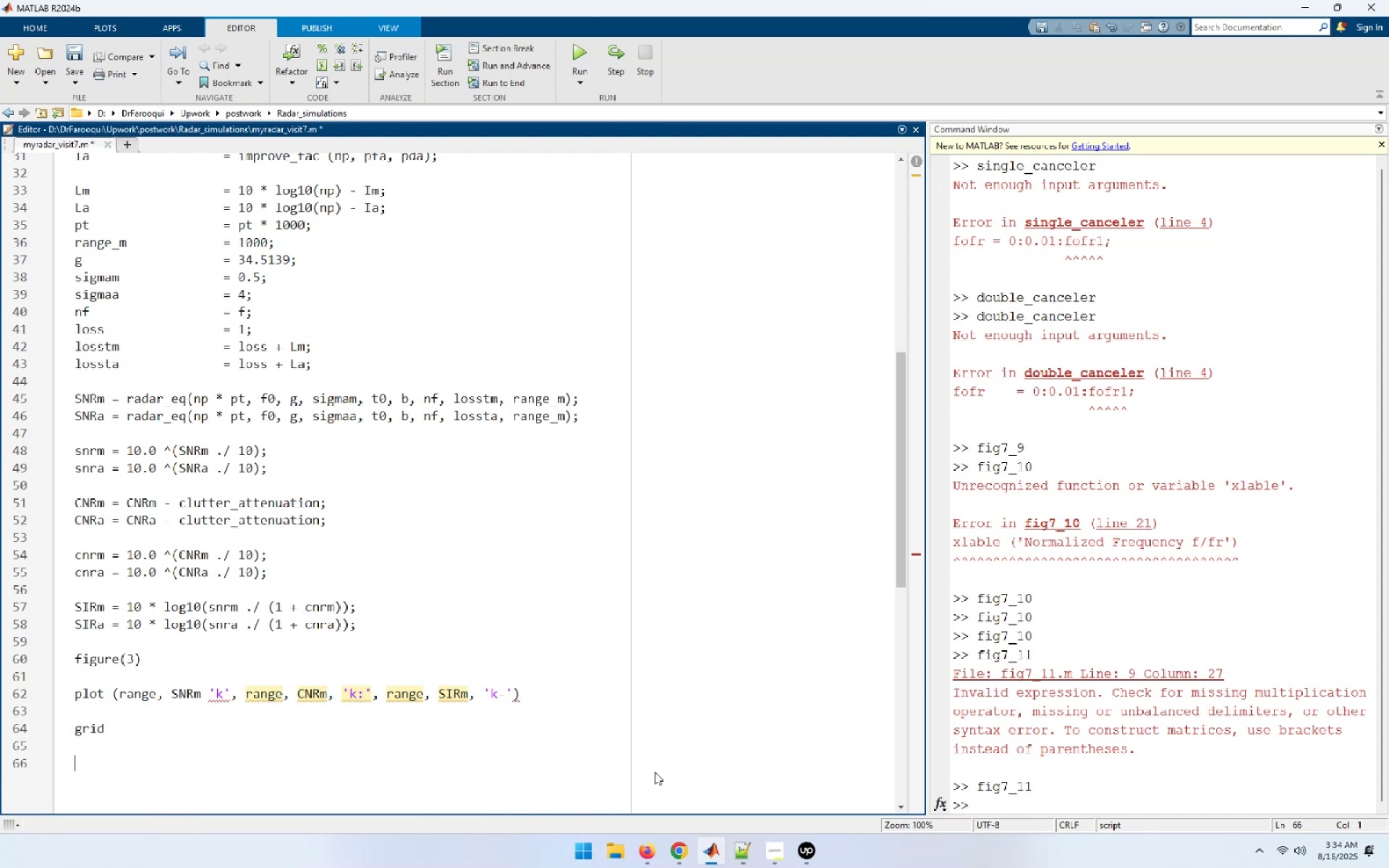 
type(legend ('Desired SNR,)
key(Backspace)
 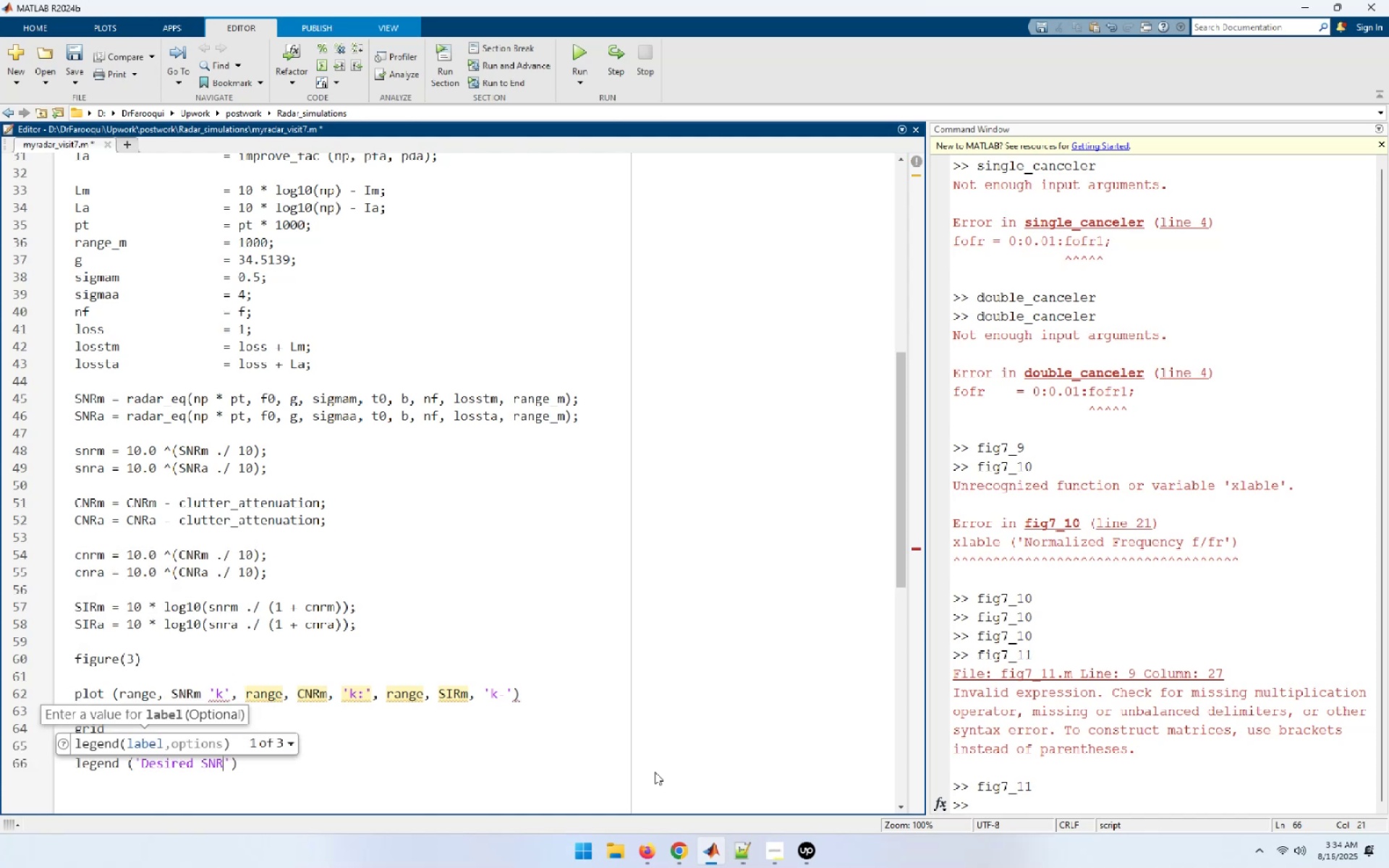 
wait(6.98)
 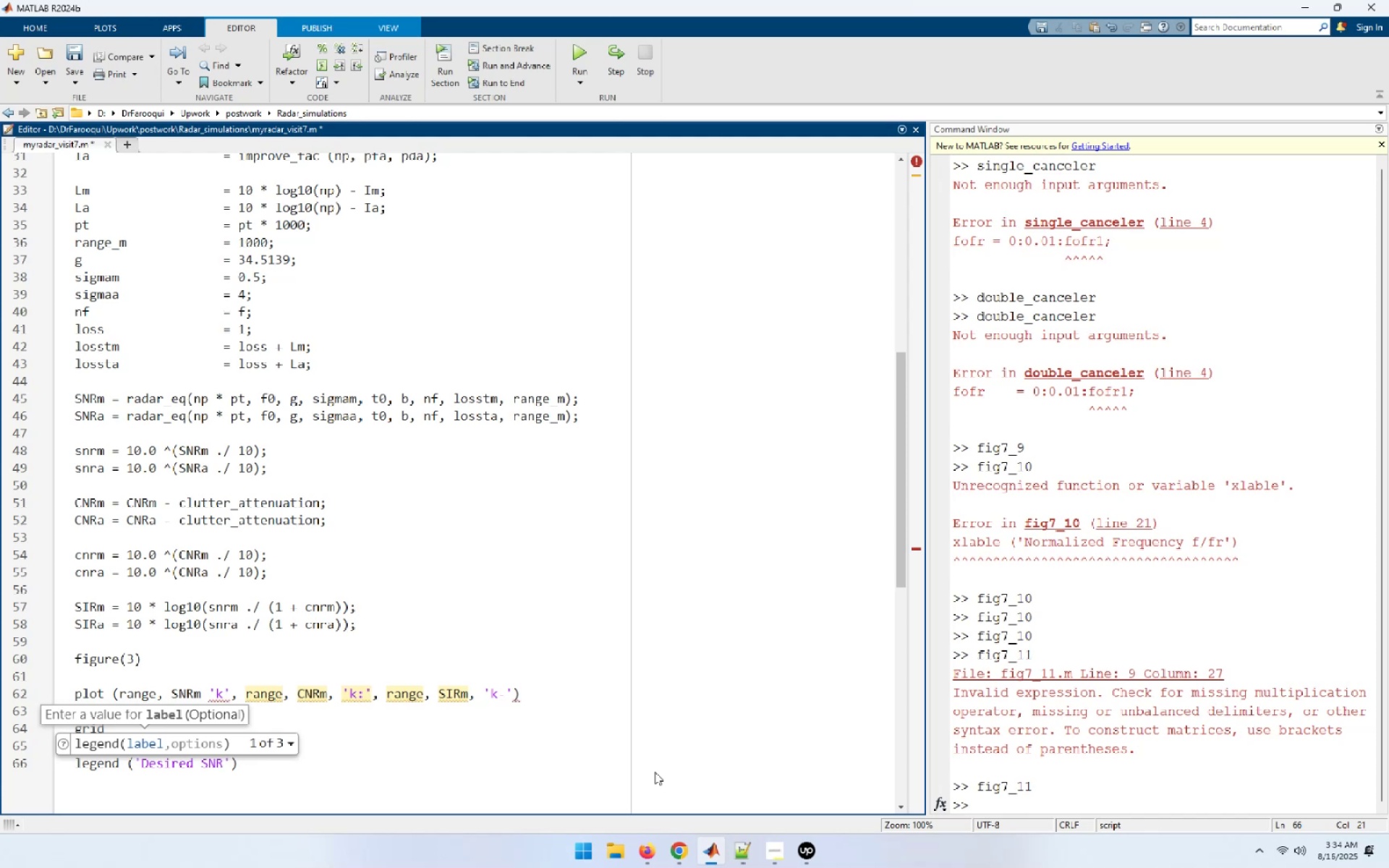 
key(Semicolon)
 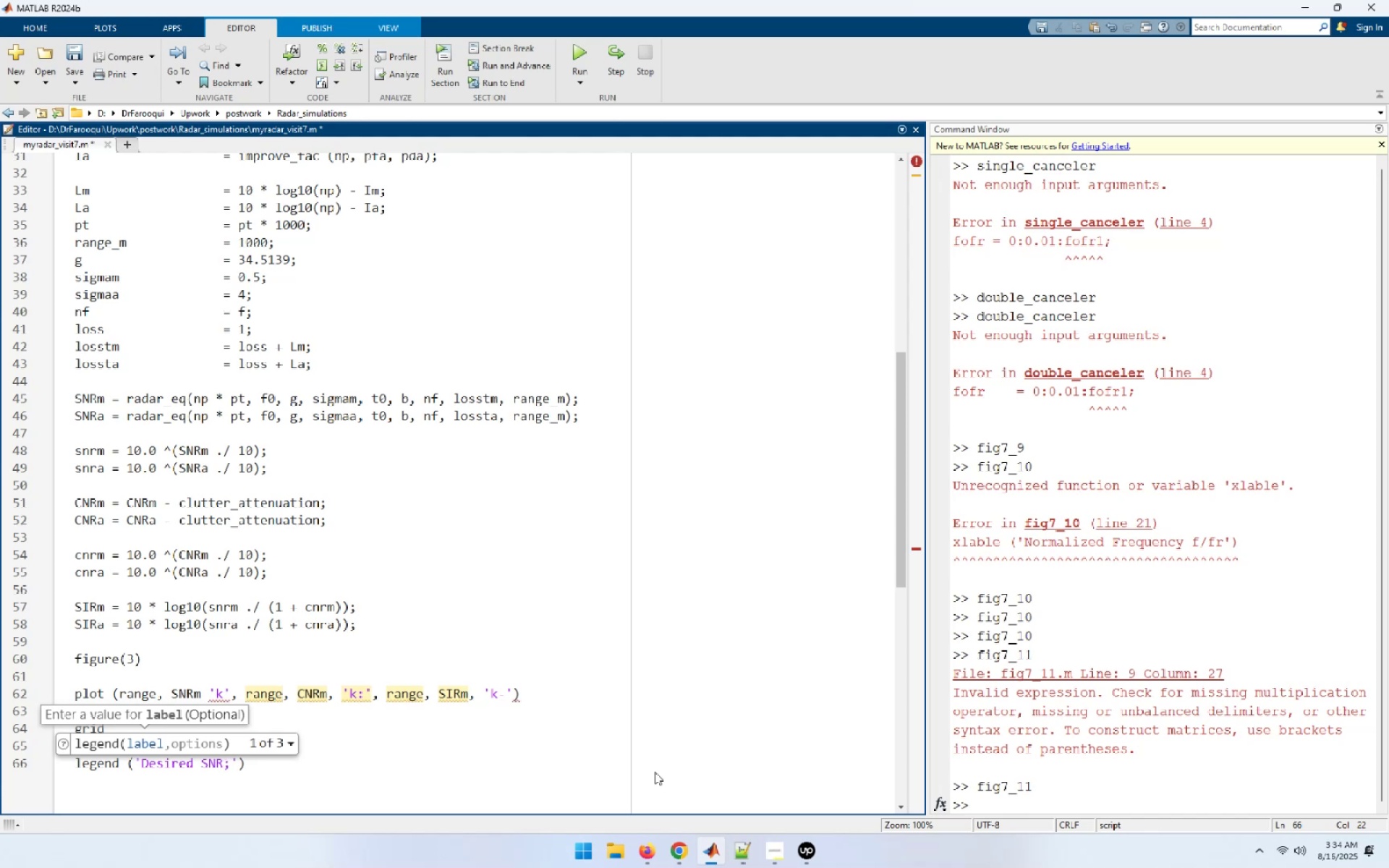 
wait(8.64)
 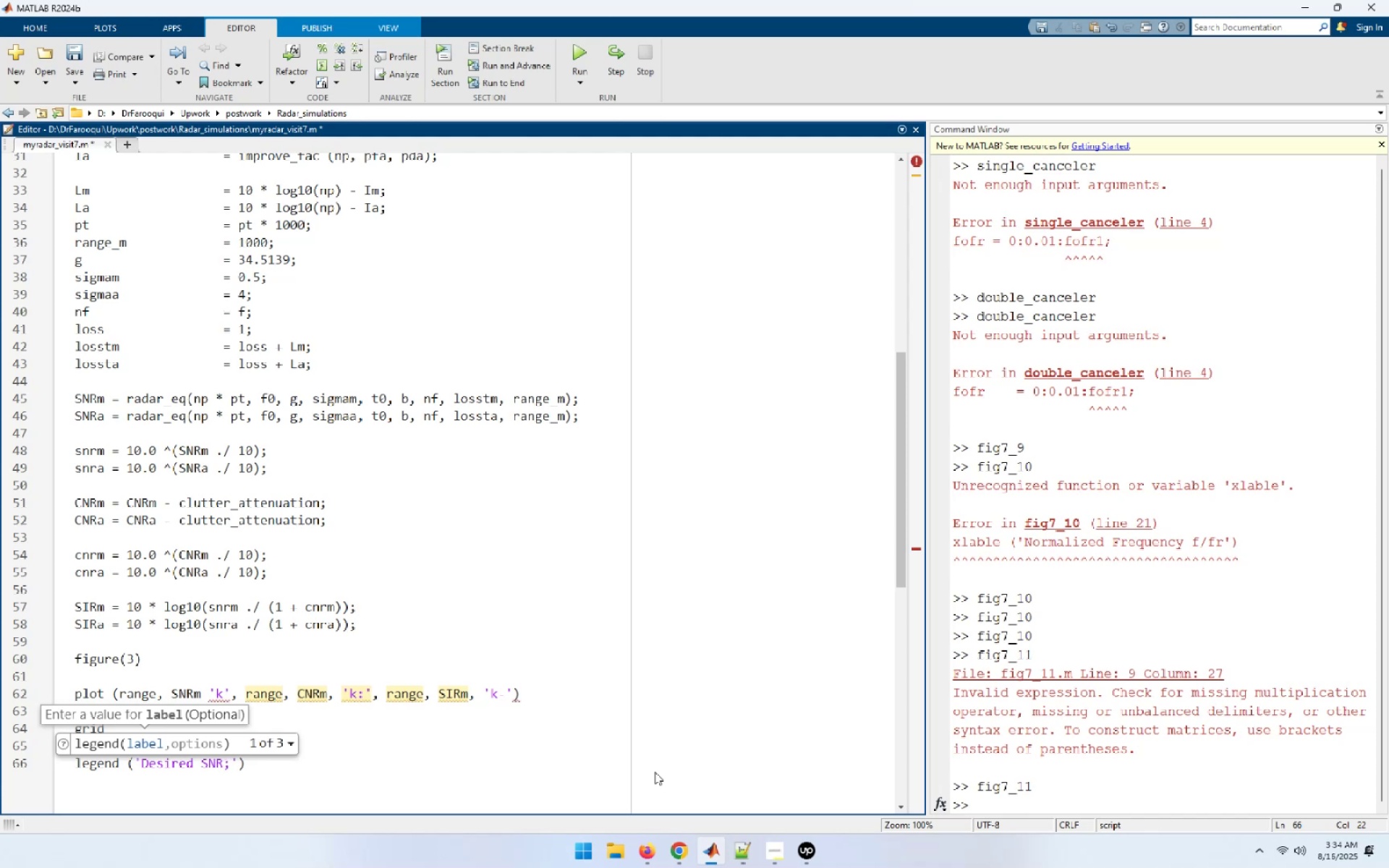 
key(Backspace)
type(', 'CNR', 'CIR)
 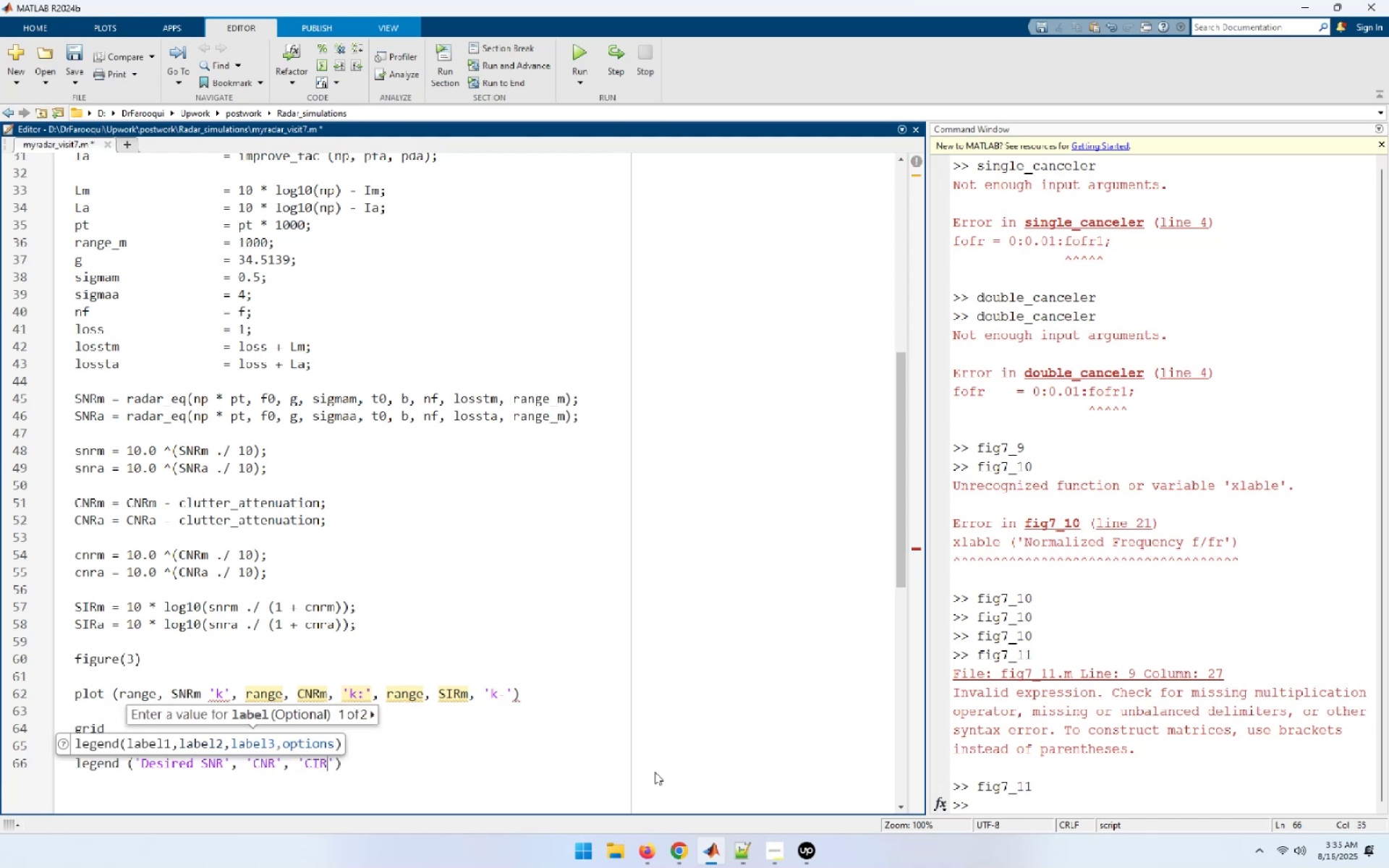 
key(Backspace)
key(Backspace)
key(Backspace)
type(SIr with 3)
 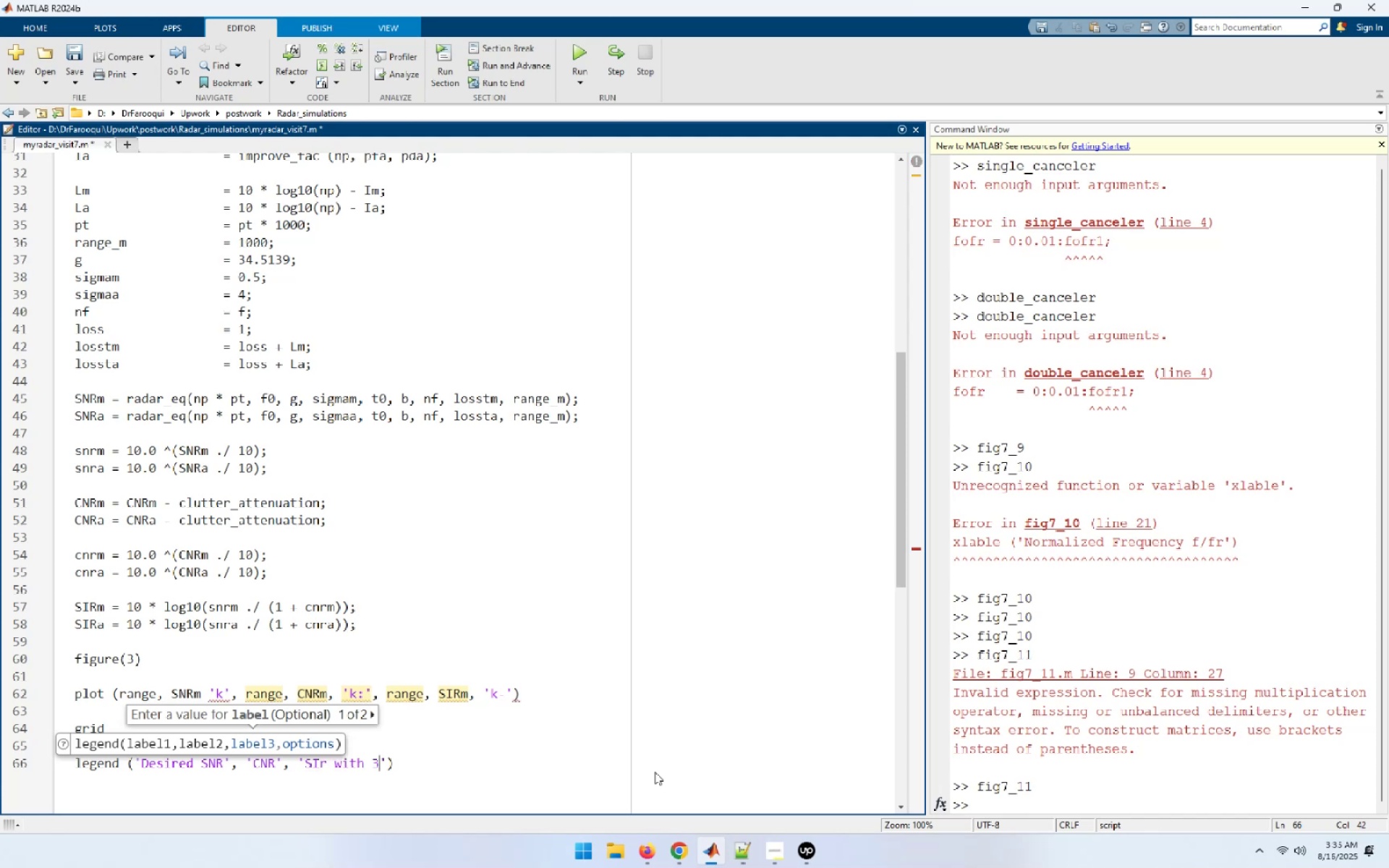 
type(-pulse, )
key(Backspace)
type(', 'MTI filtre'))
 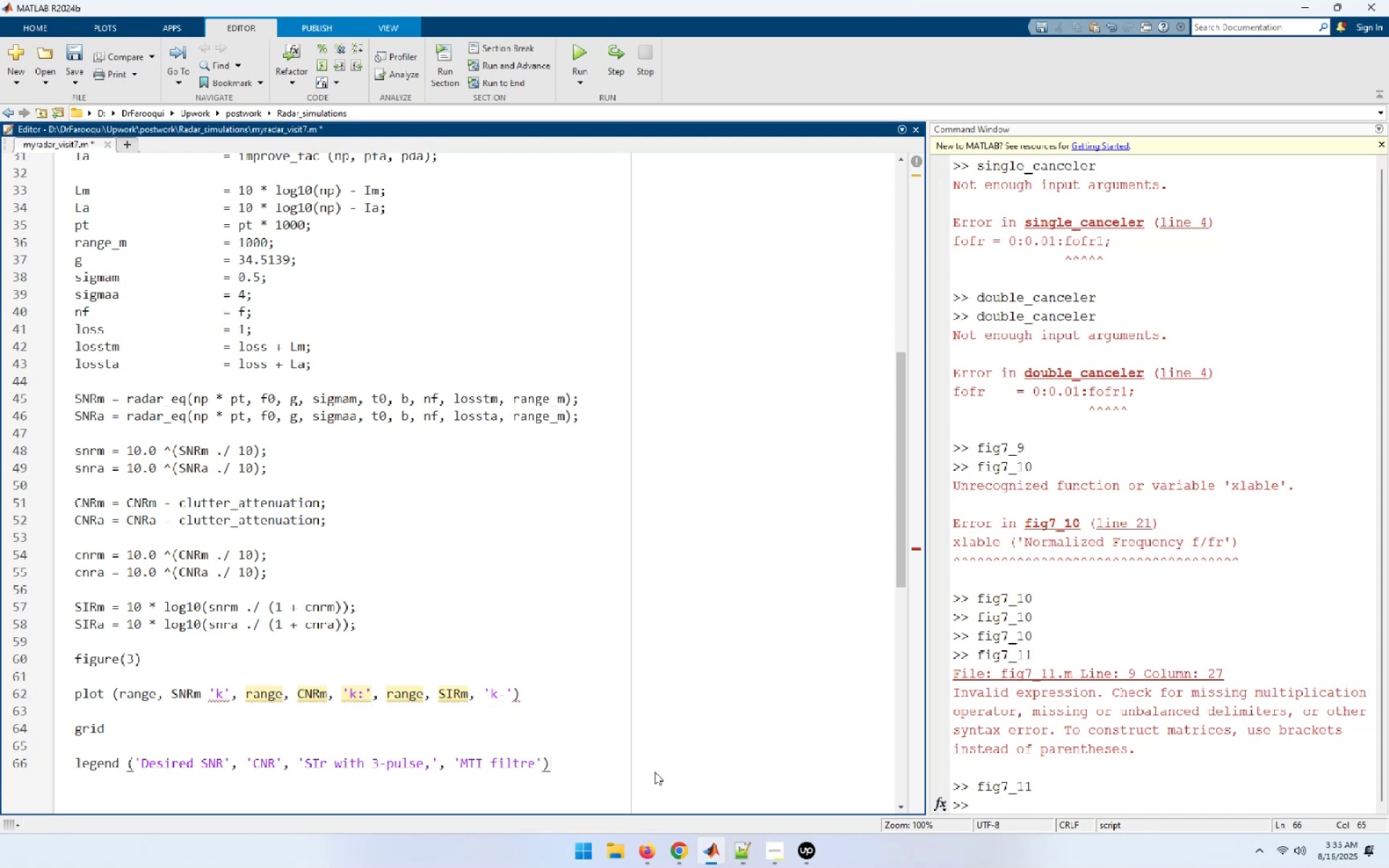 
hold_key(key=ArrowLeft, duration=1.38)
 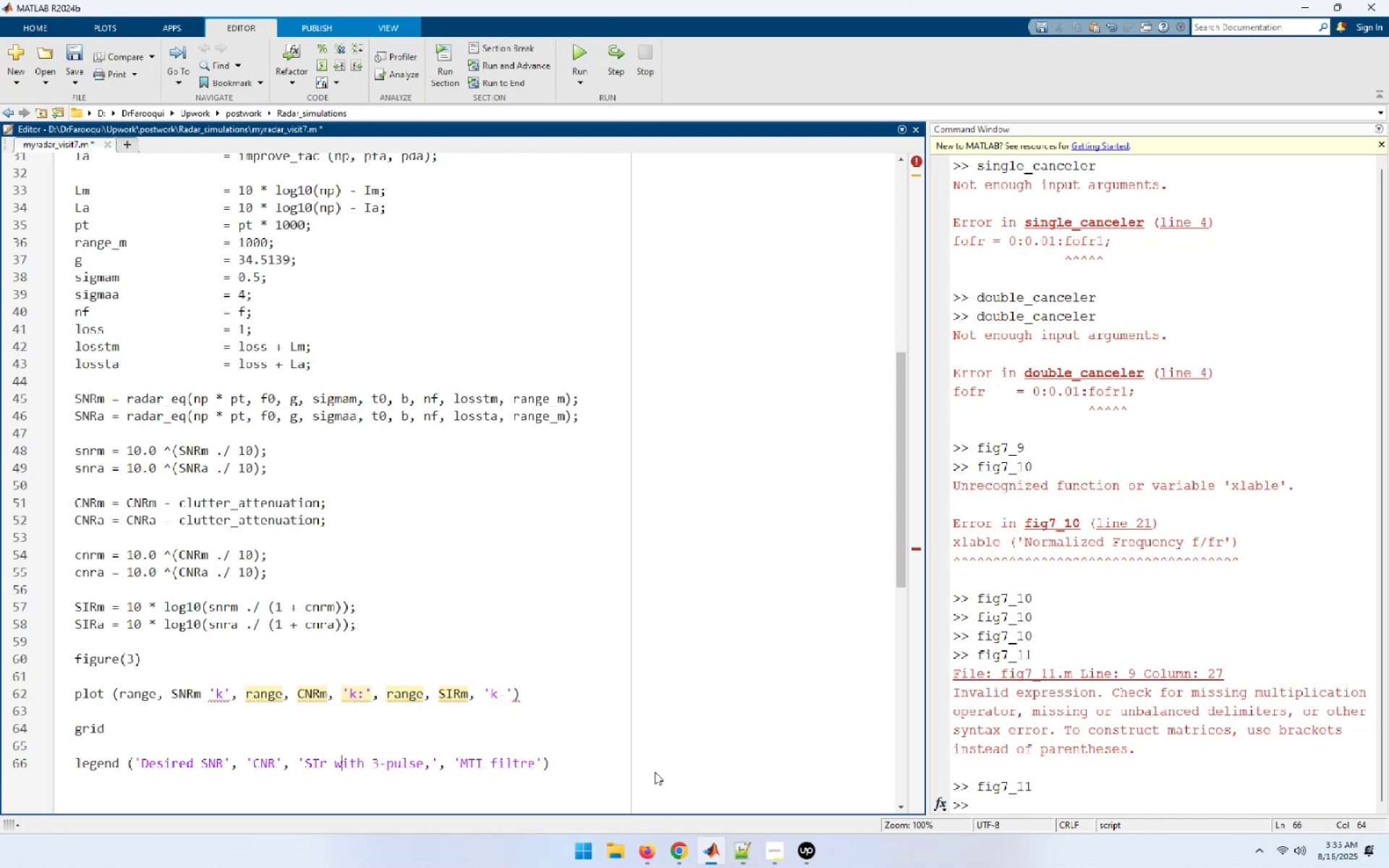 
key(ArrowLeft)
 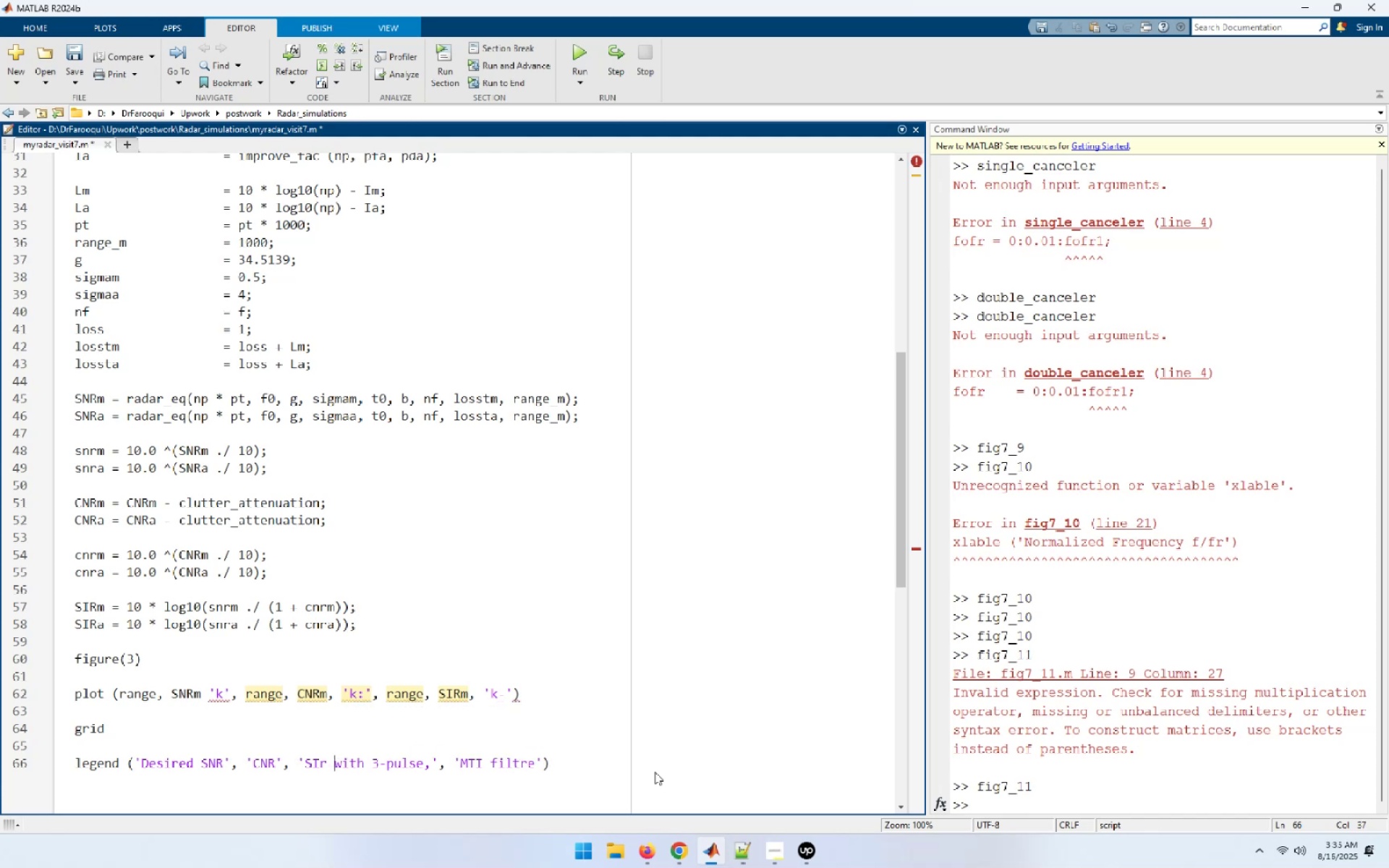 
key(ArrowLeft)
 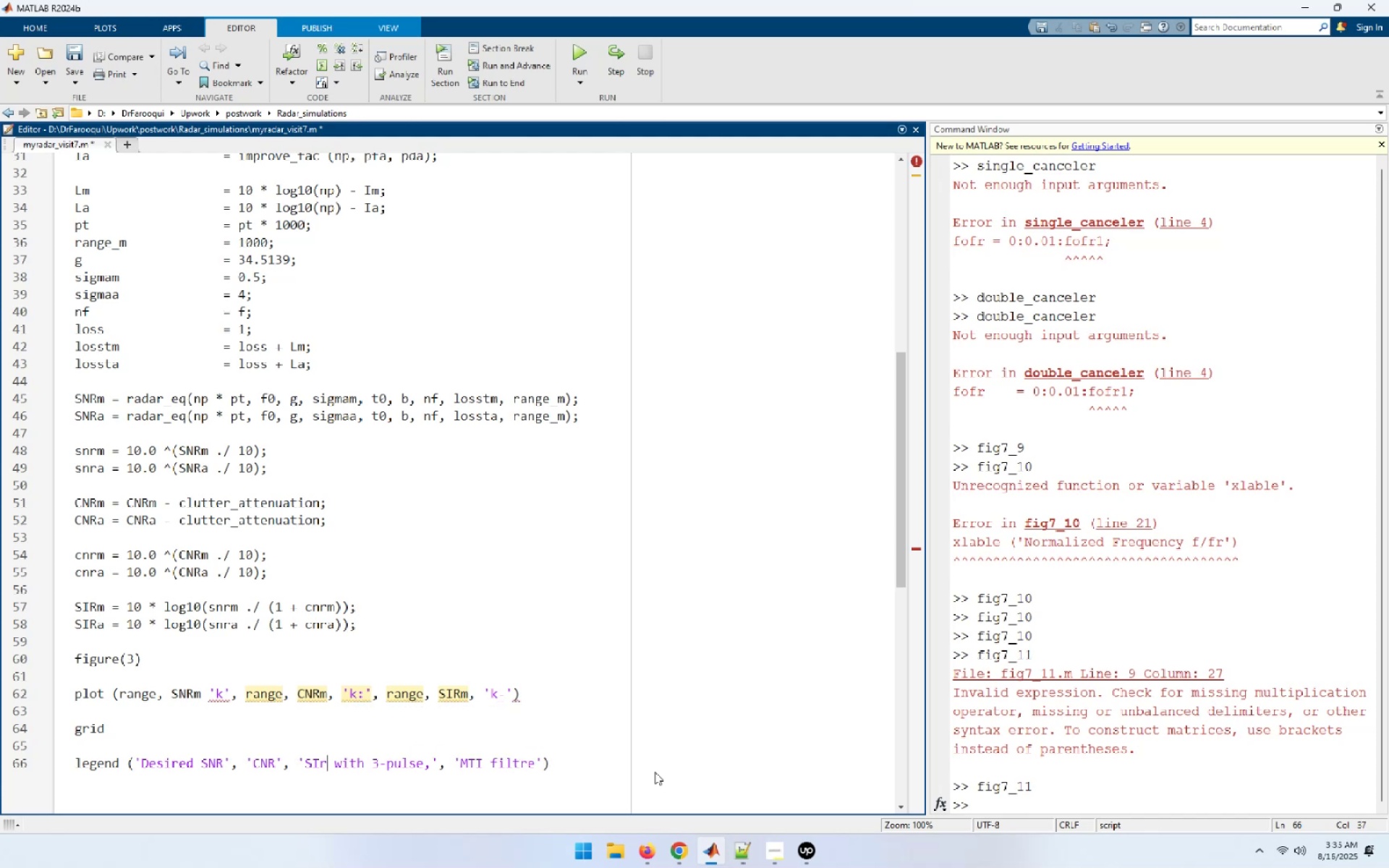 
key(ArrowLeft)
 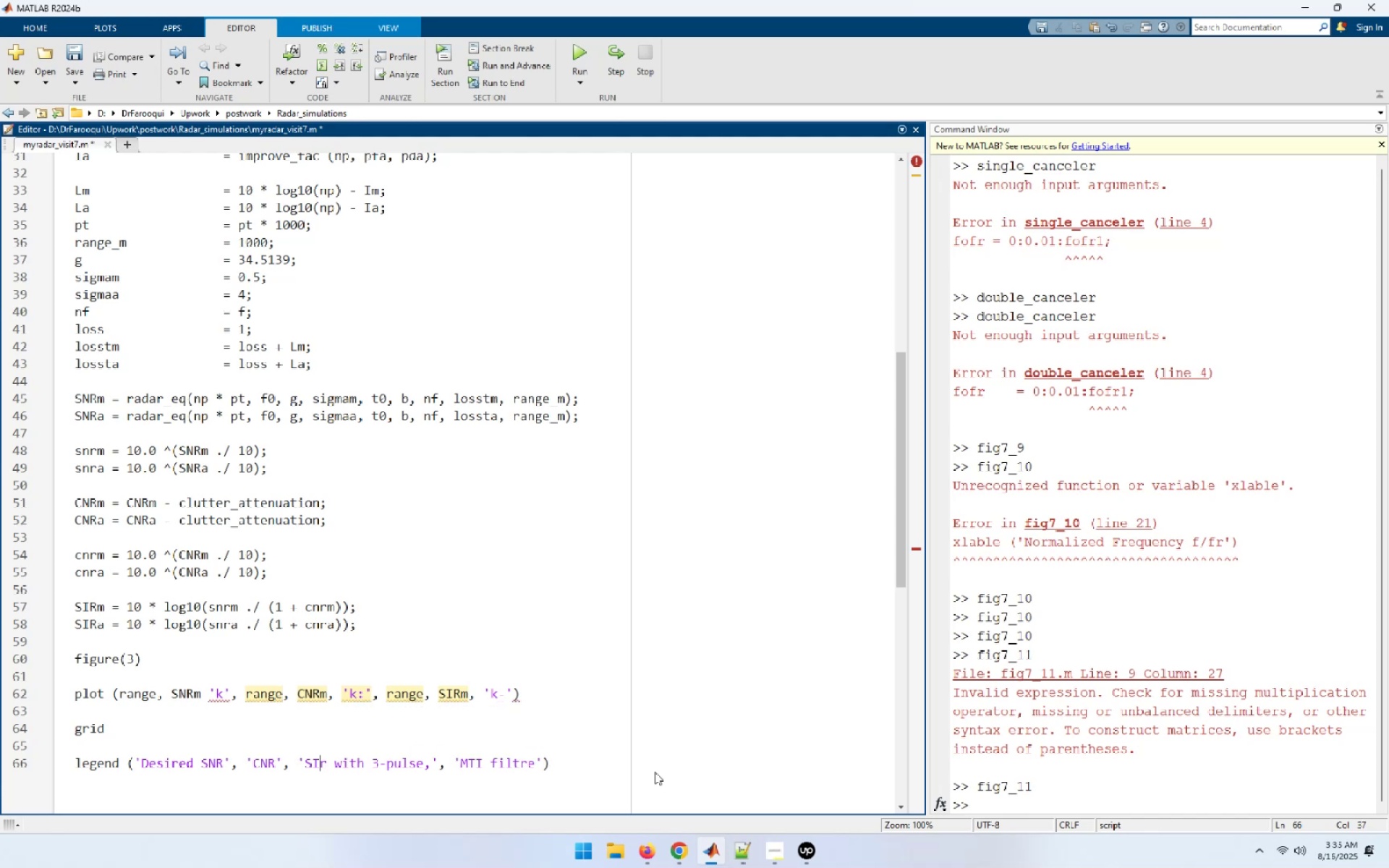 
key(Delete)
 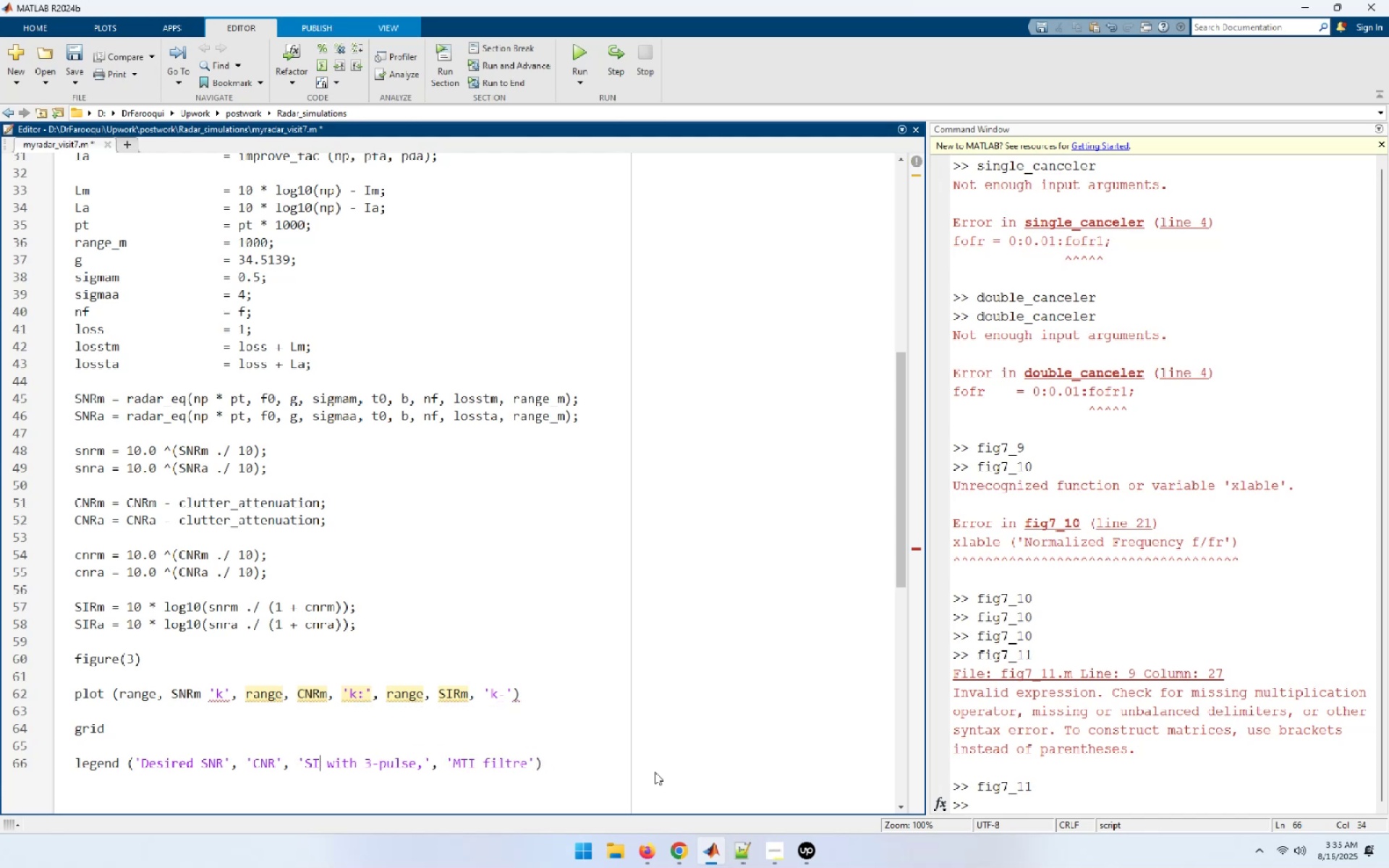 
key(Shift+R)
 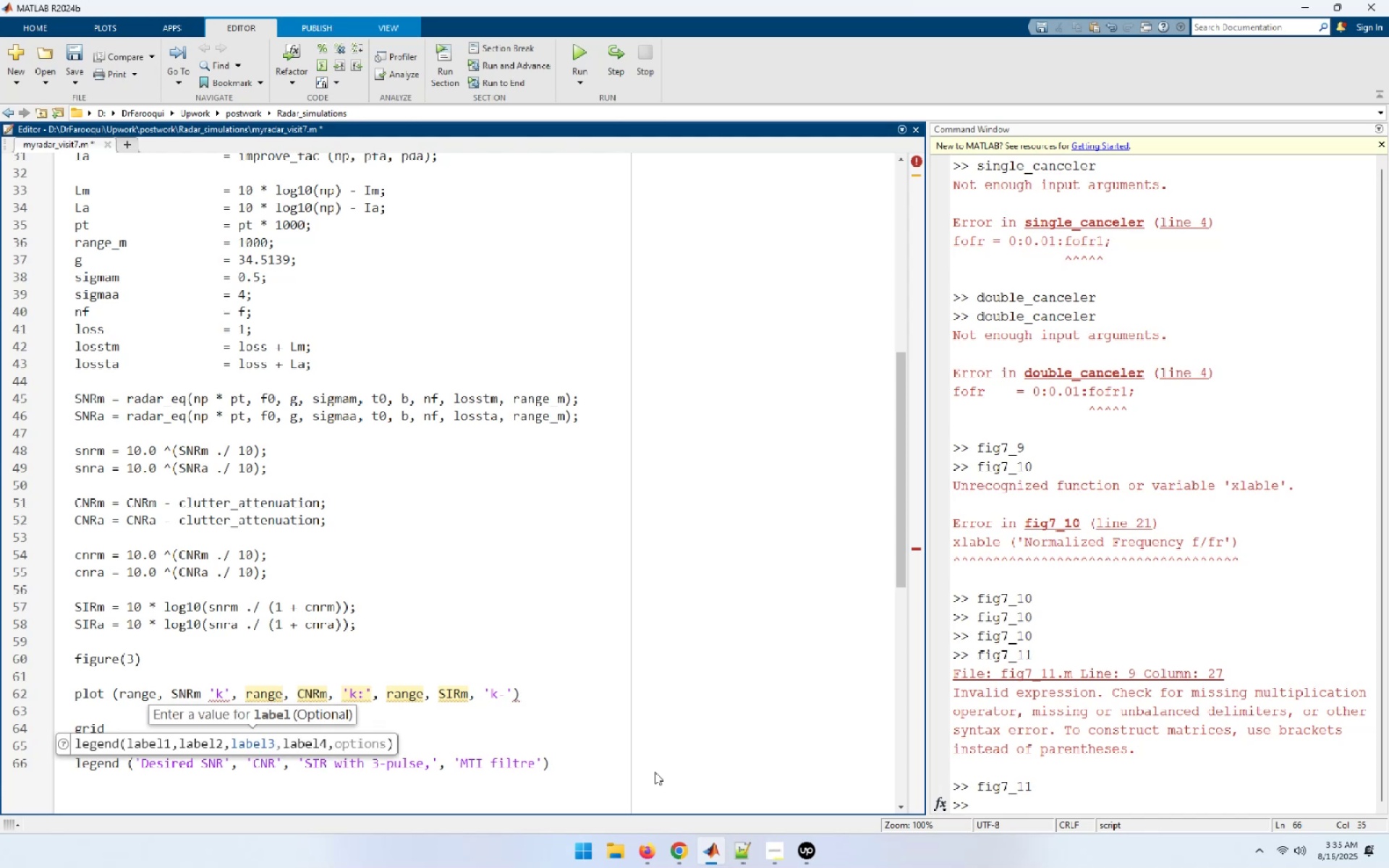 
wait(5.87)
 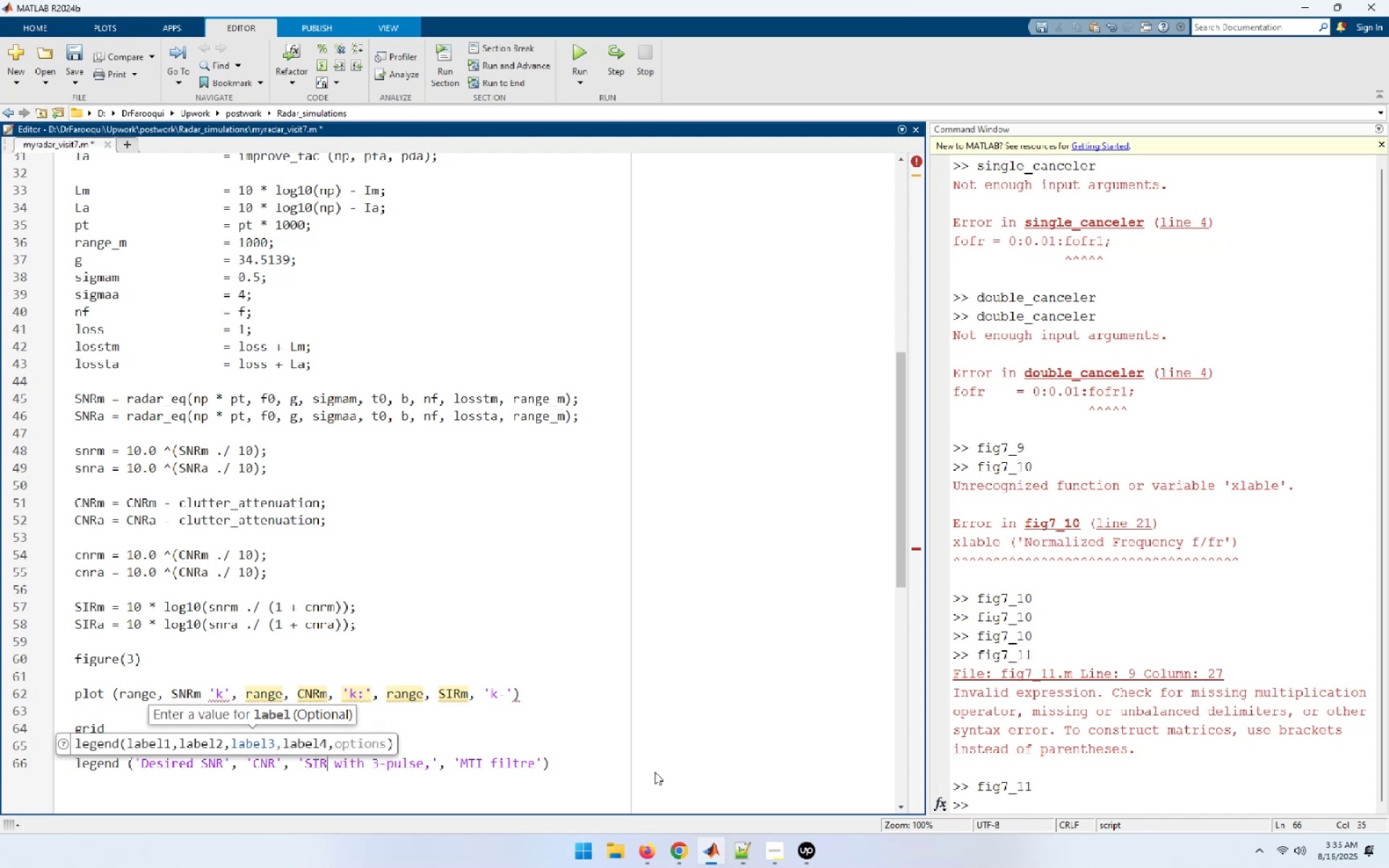 
key(ArrowLeft)
 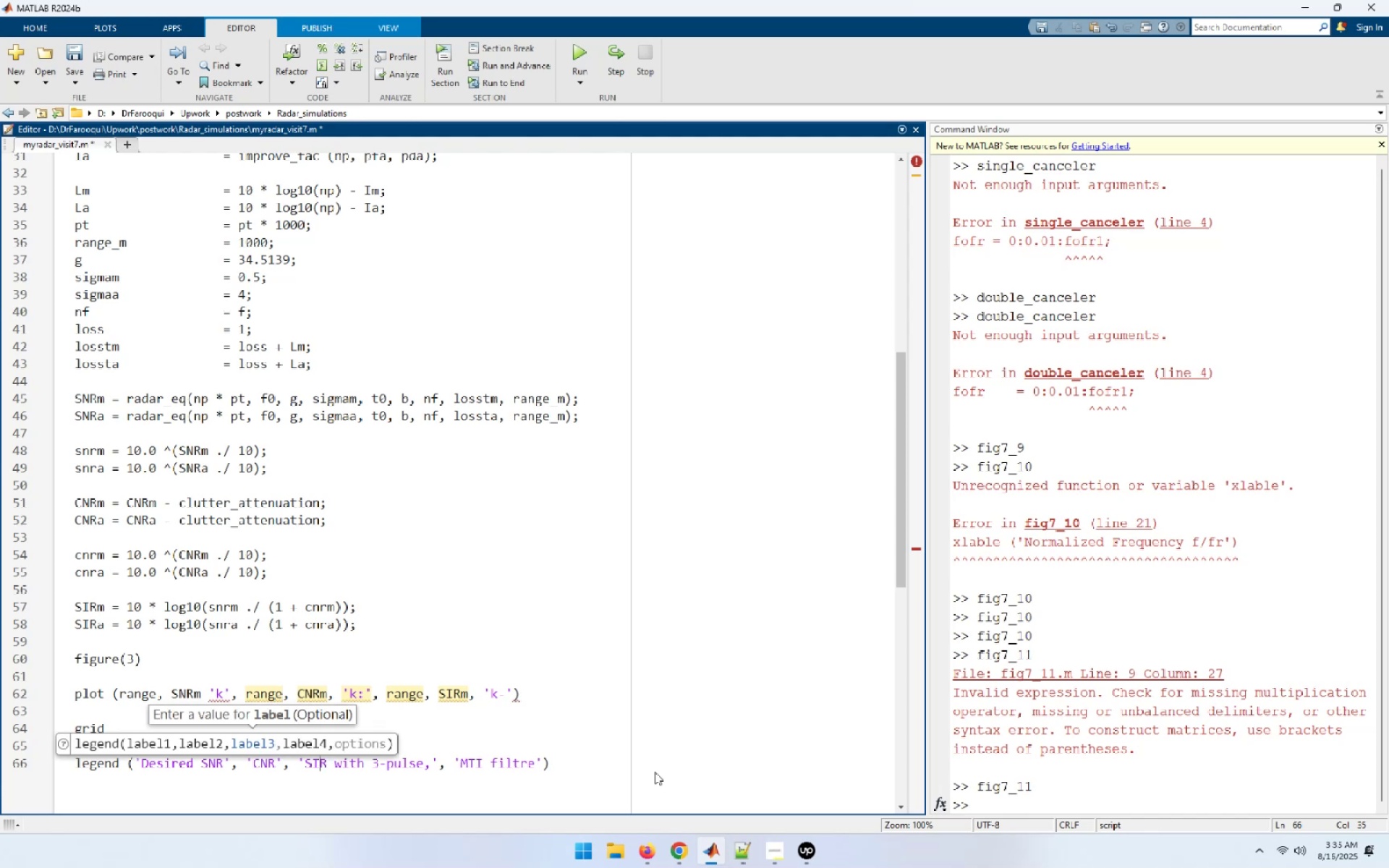 
key(ArrowLeft)
 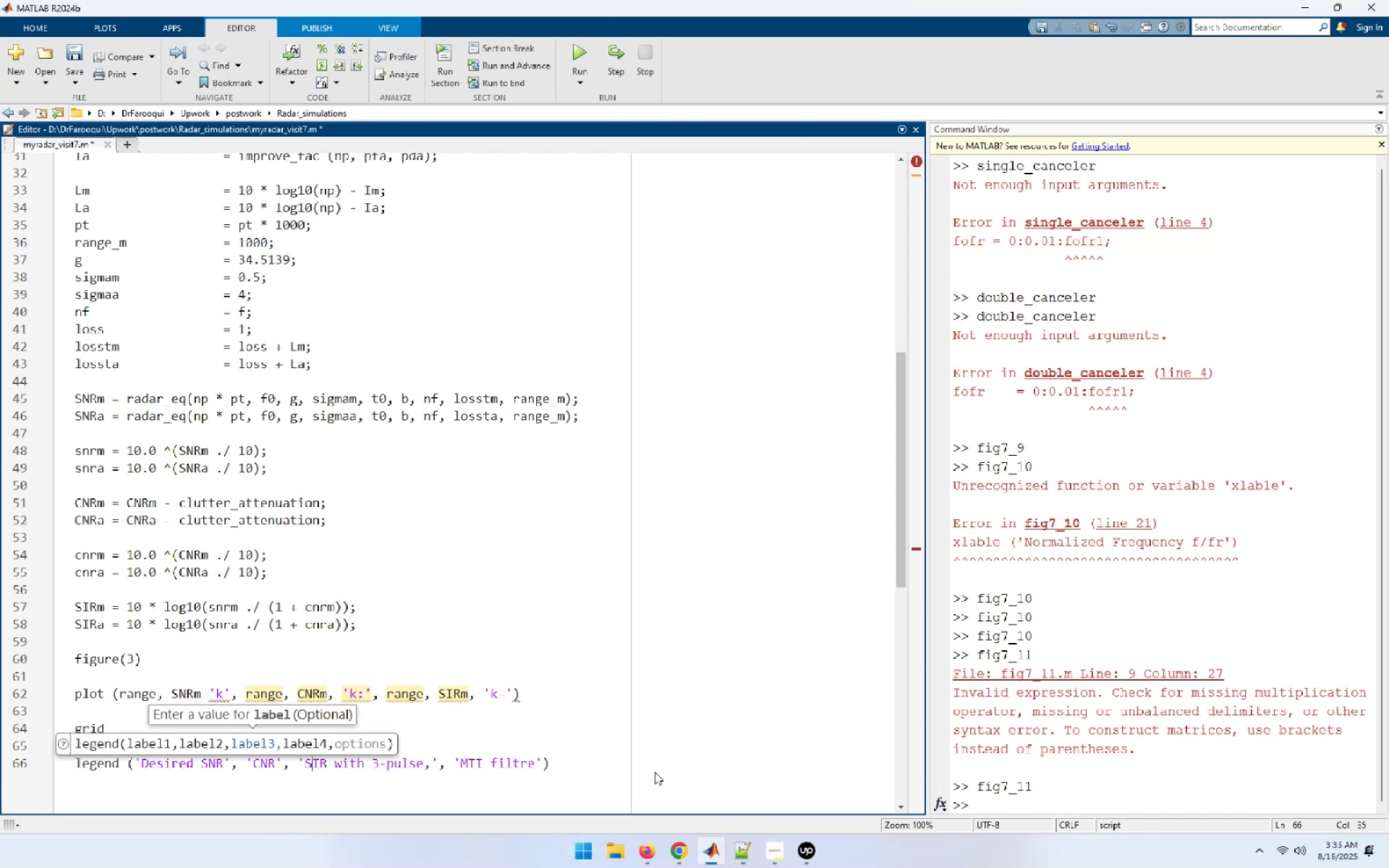 
key(ArrowLeft)
 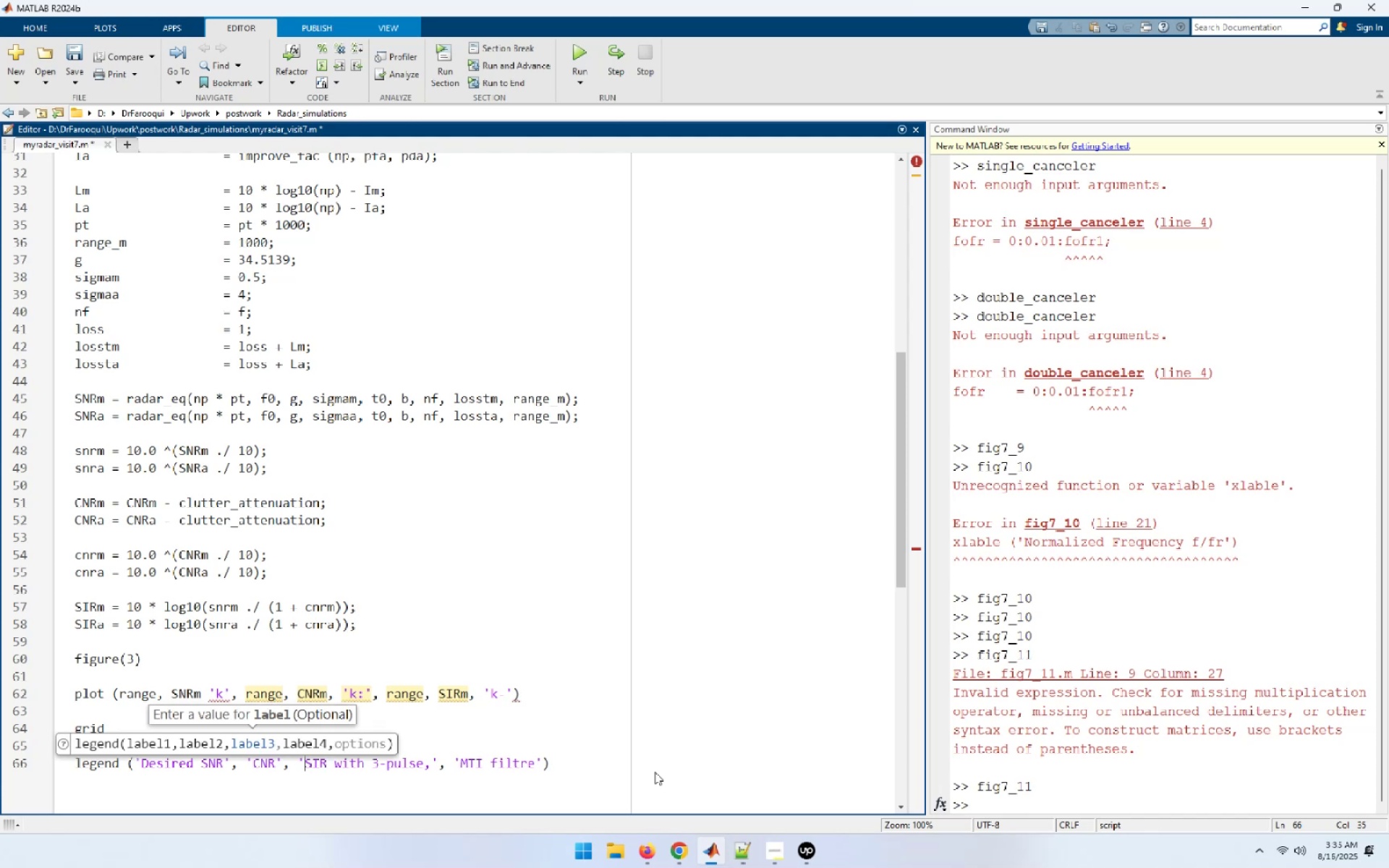 
key(ArrowLeft)
 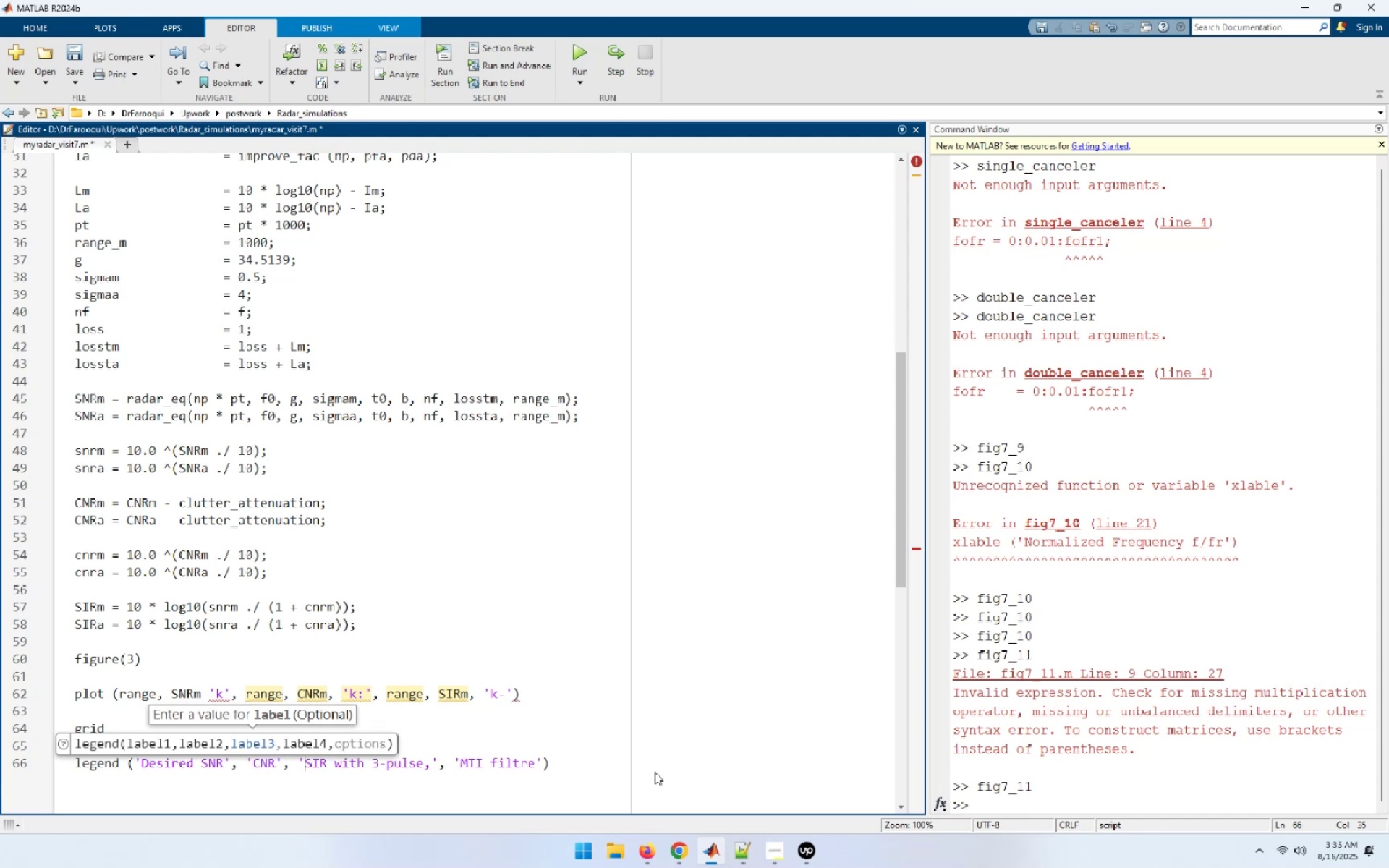 
key(ArrowLeft)
 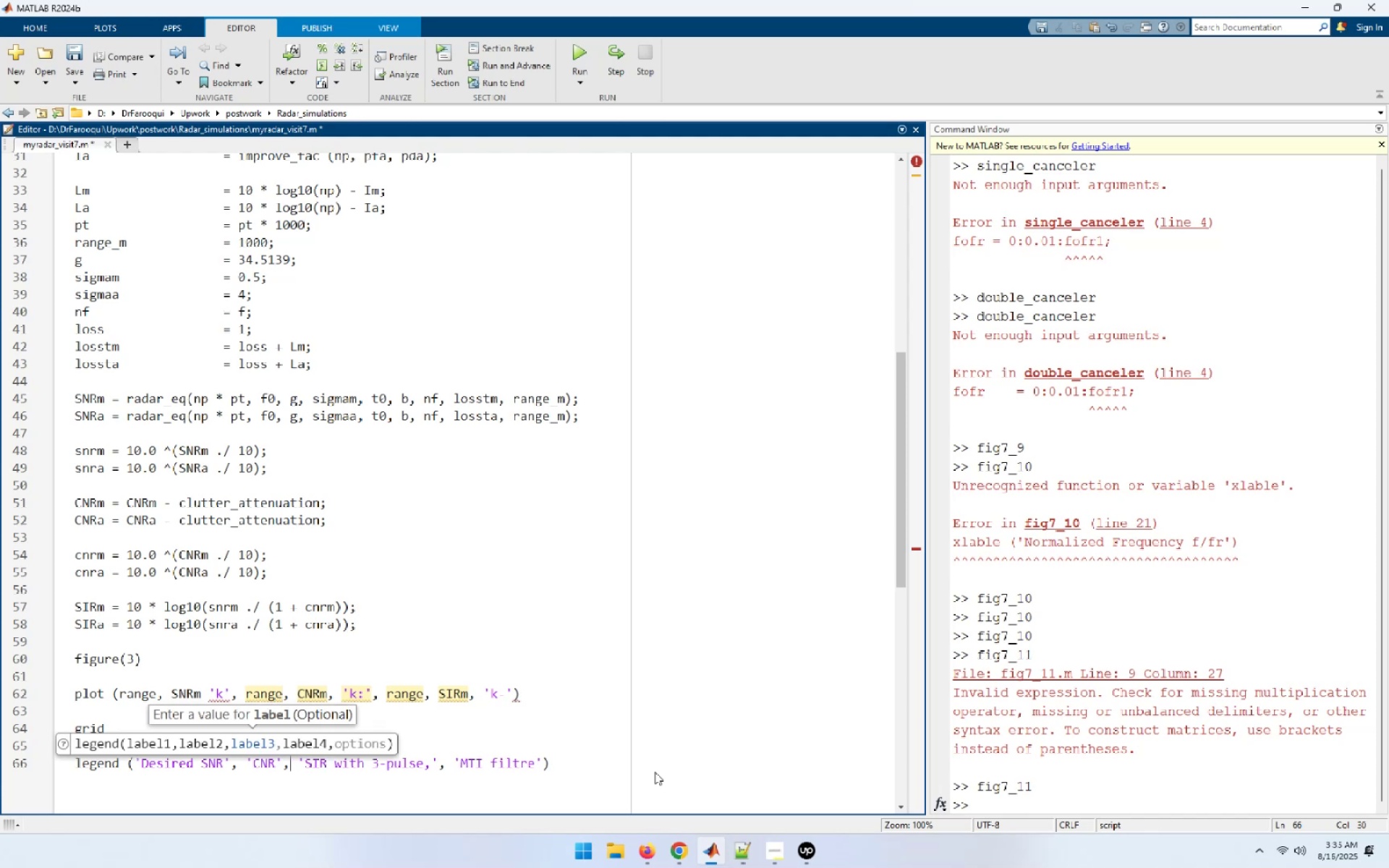 
key(End)
 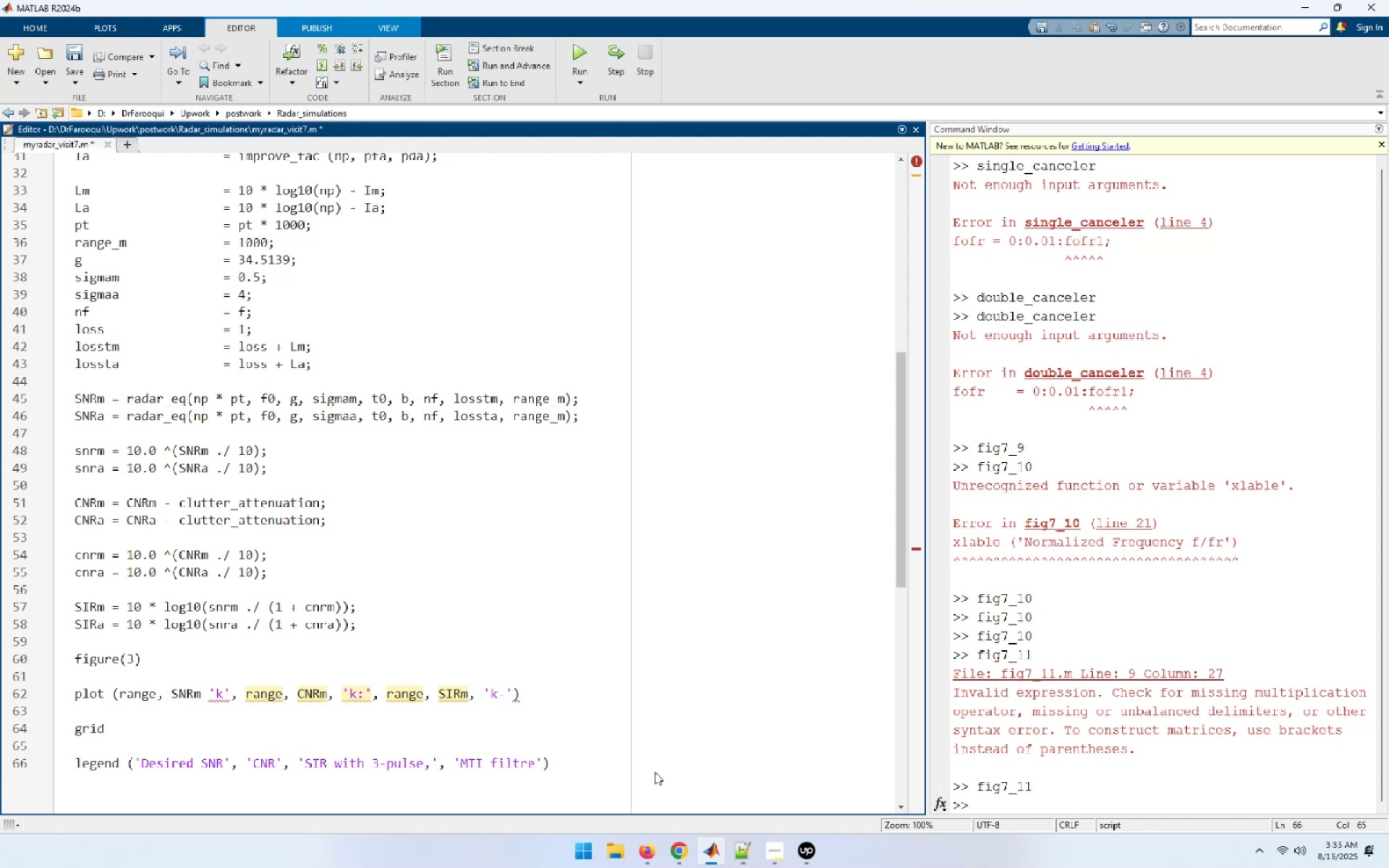 
key(Enter)
 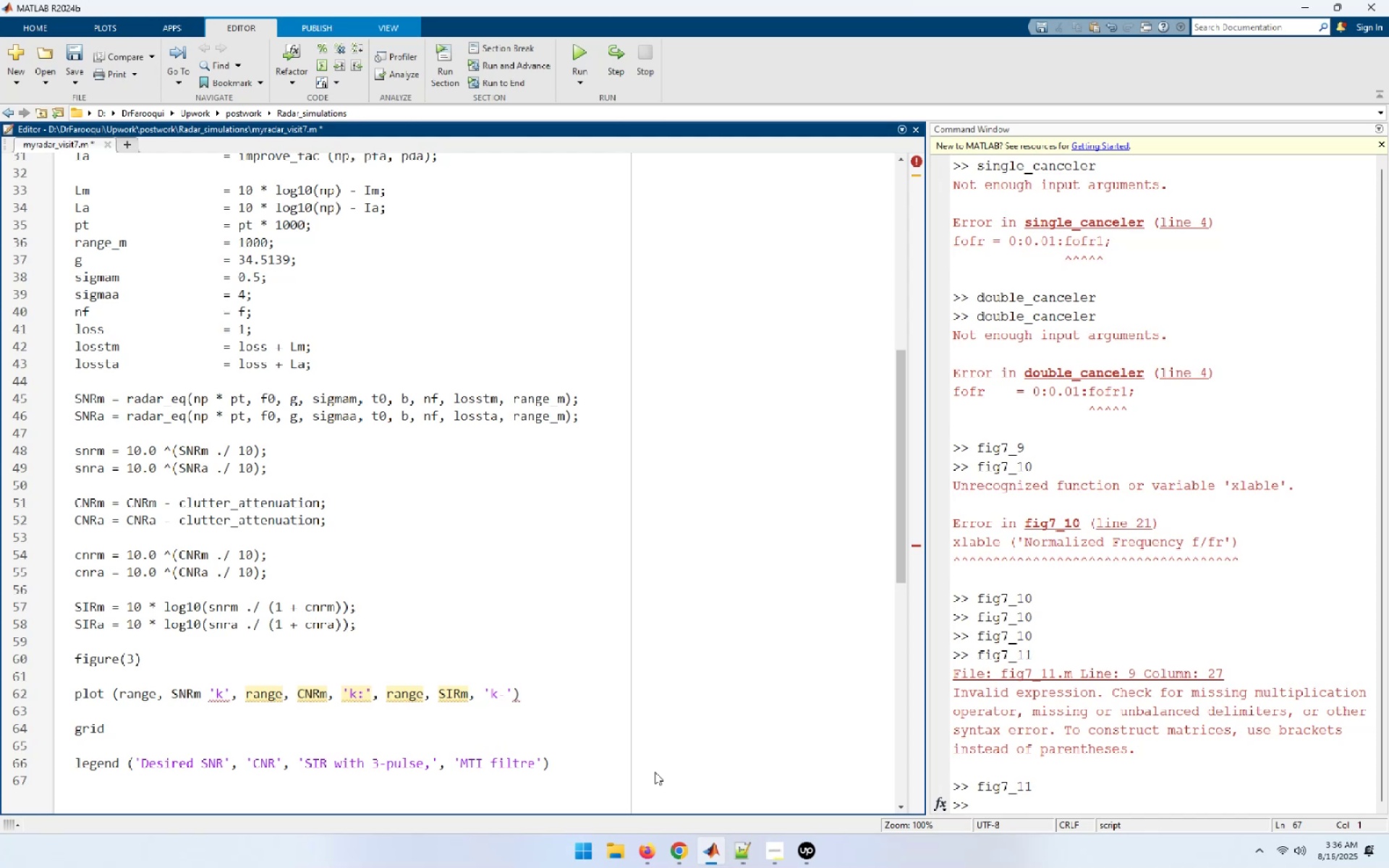 
wait(36.69)
 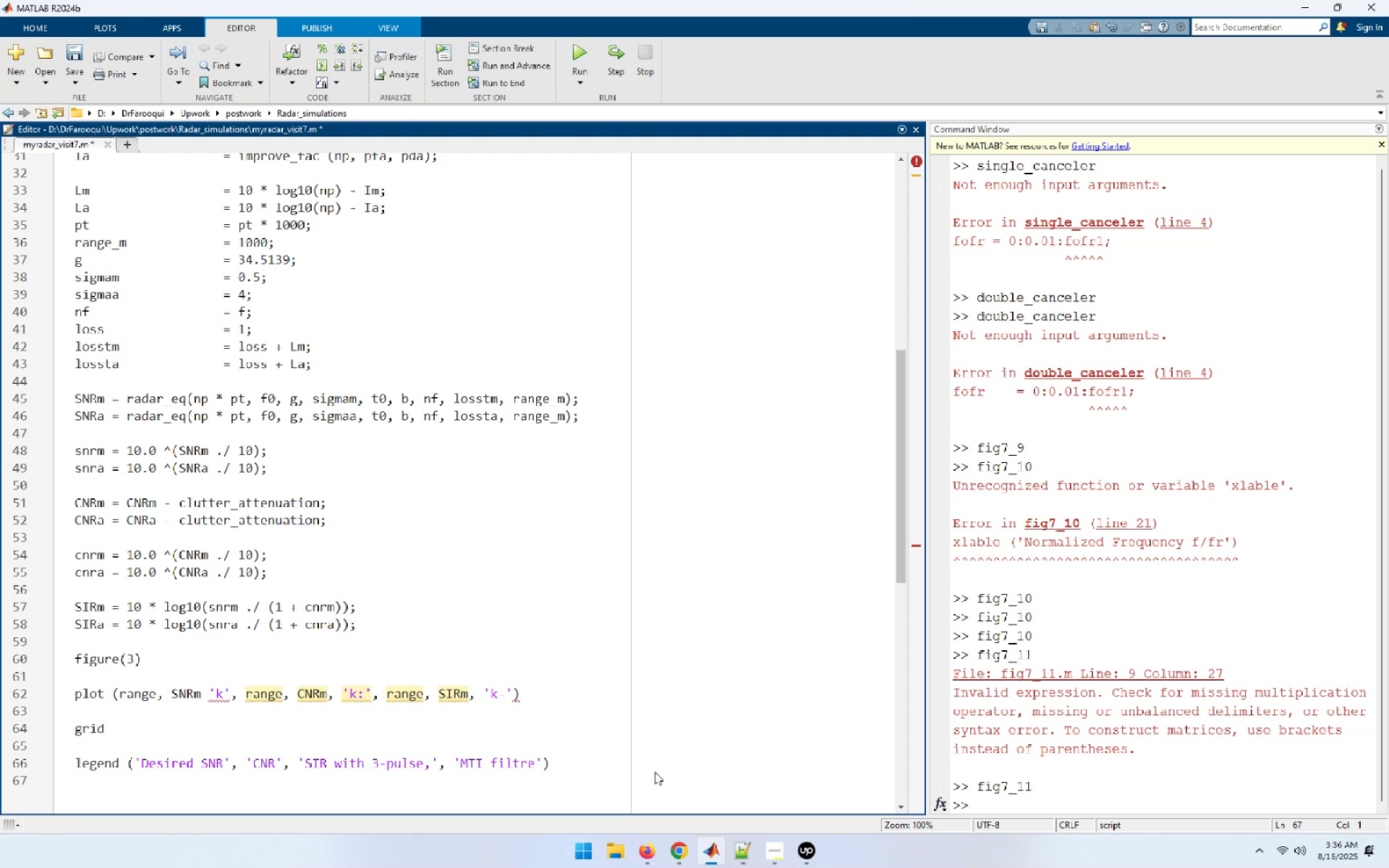 
key(ArrowUp)
 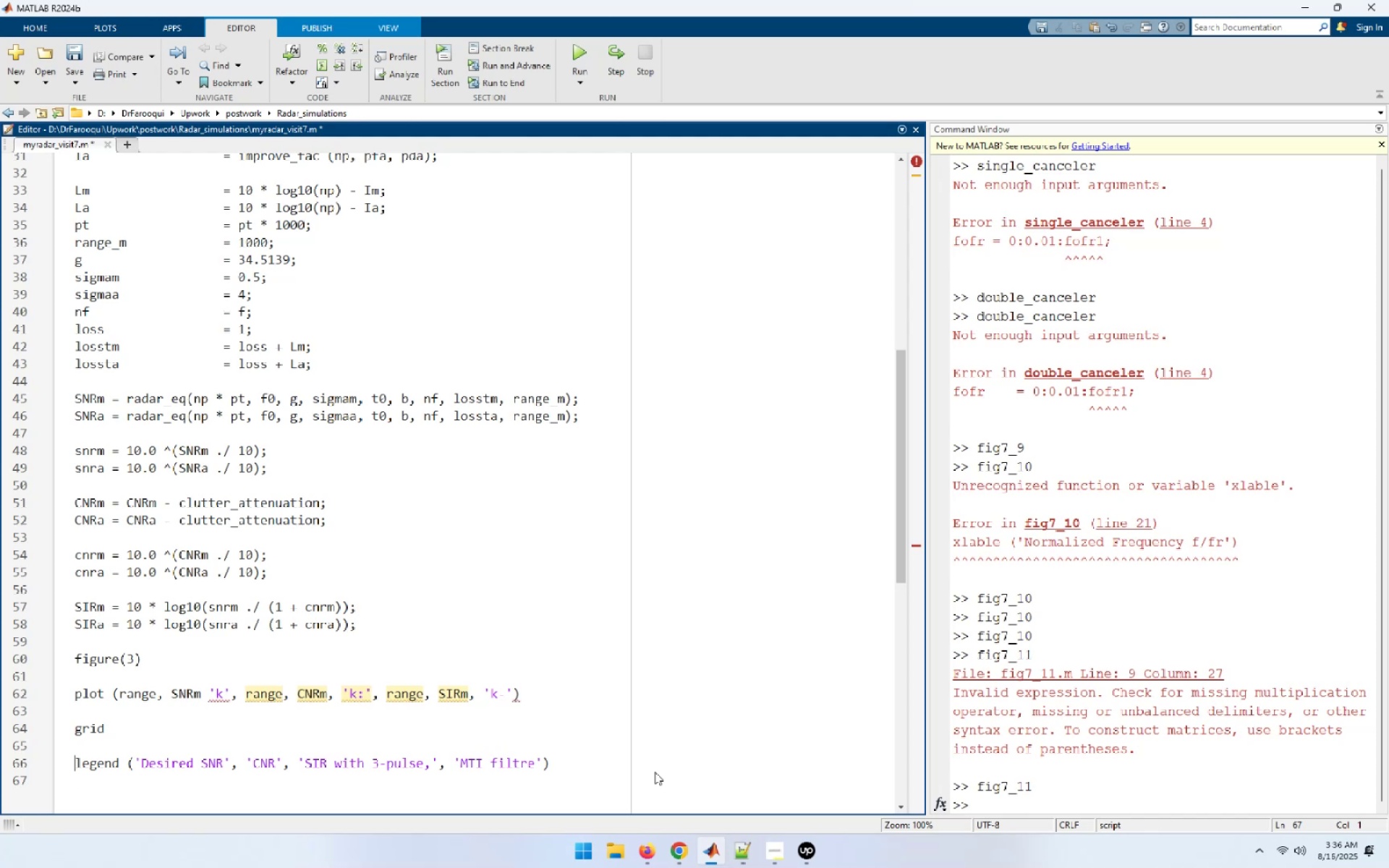 
key(ArrowUp)
 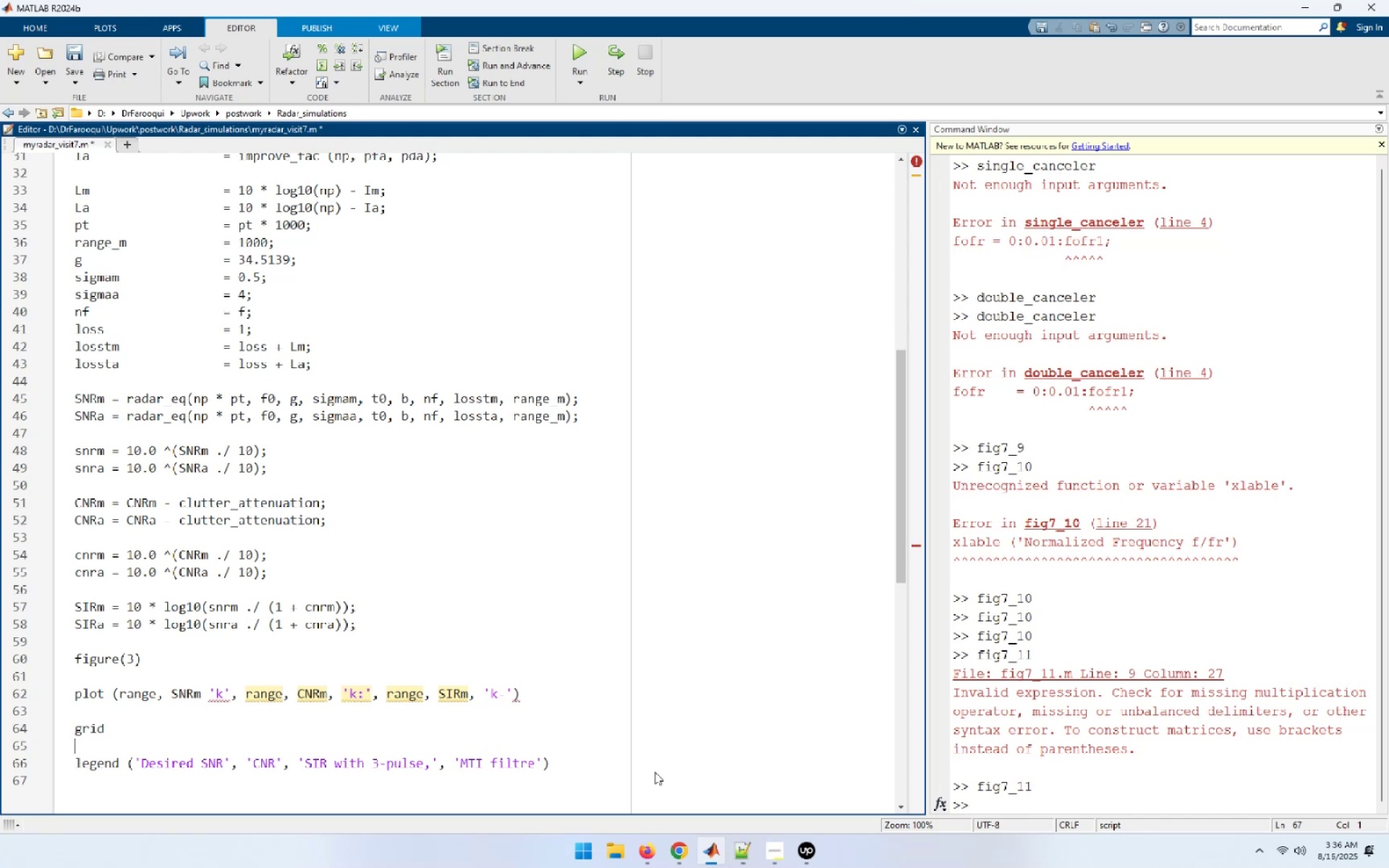 
key(ArrowRight)
 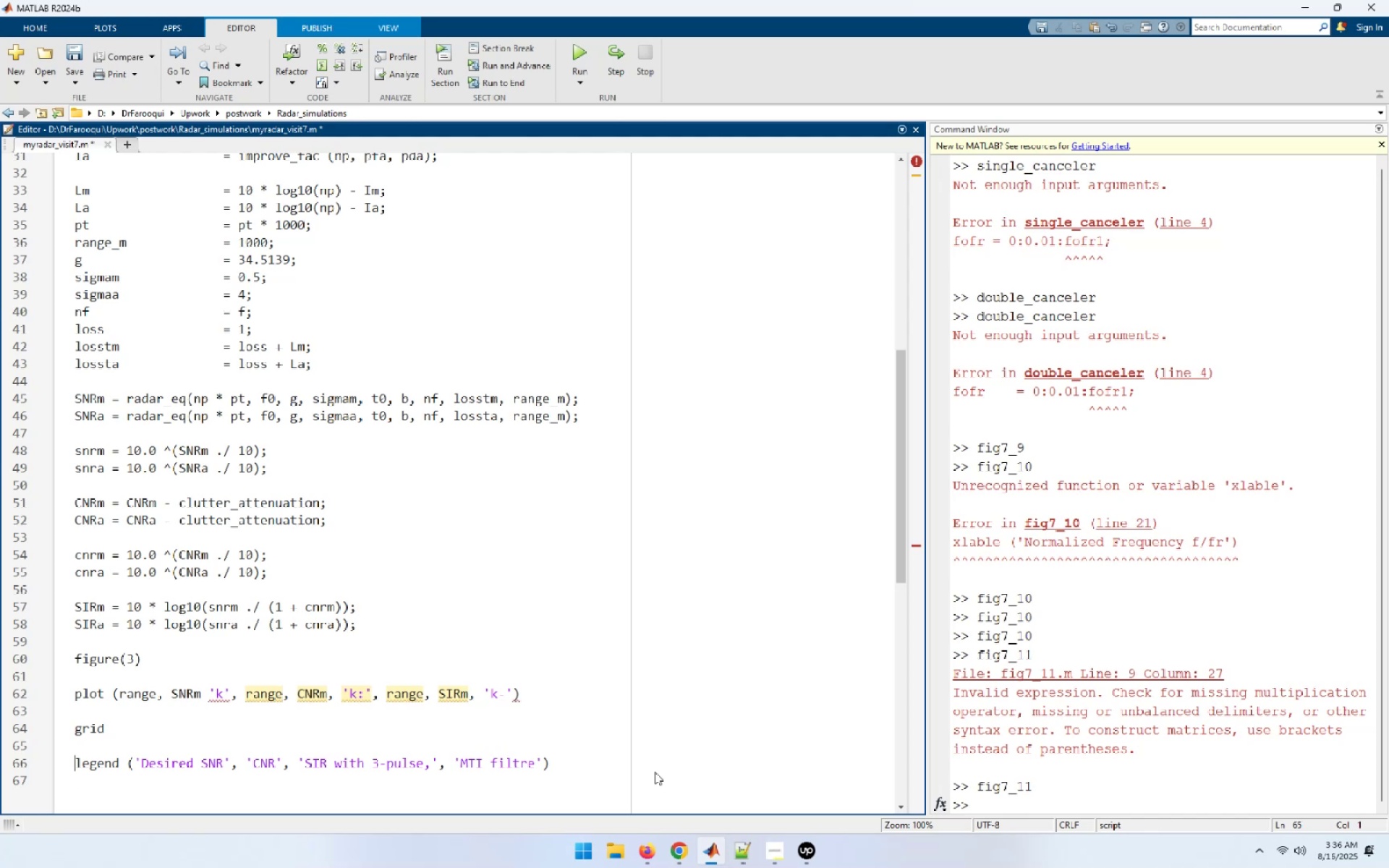 
key(ArrowRight)
 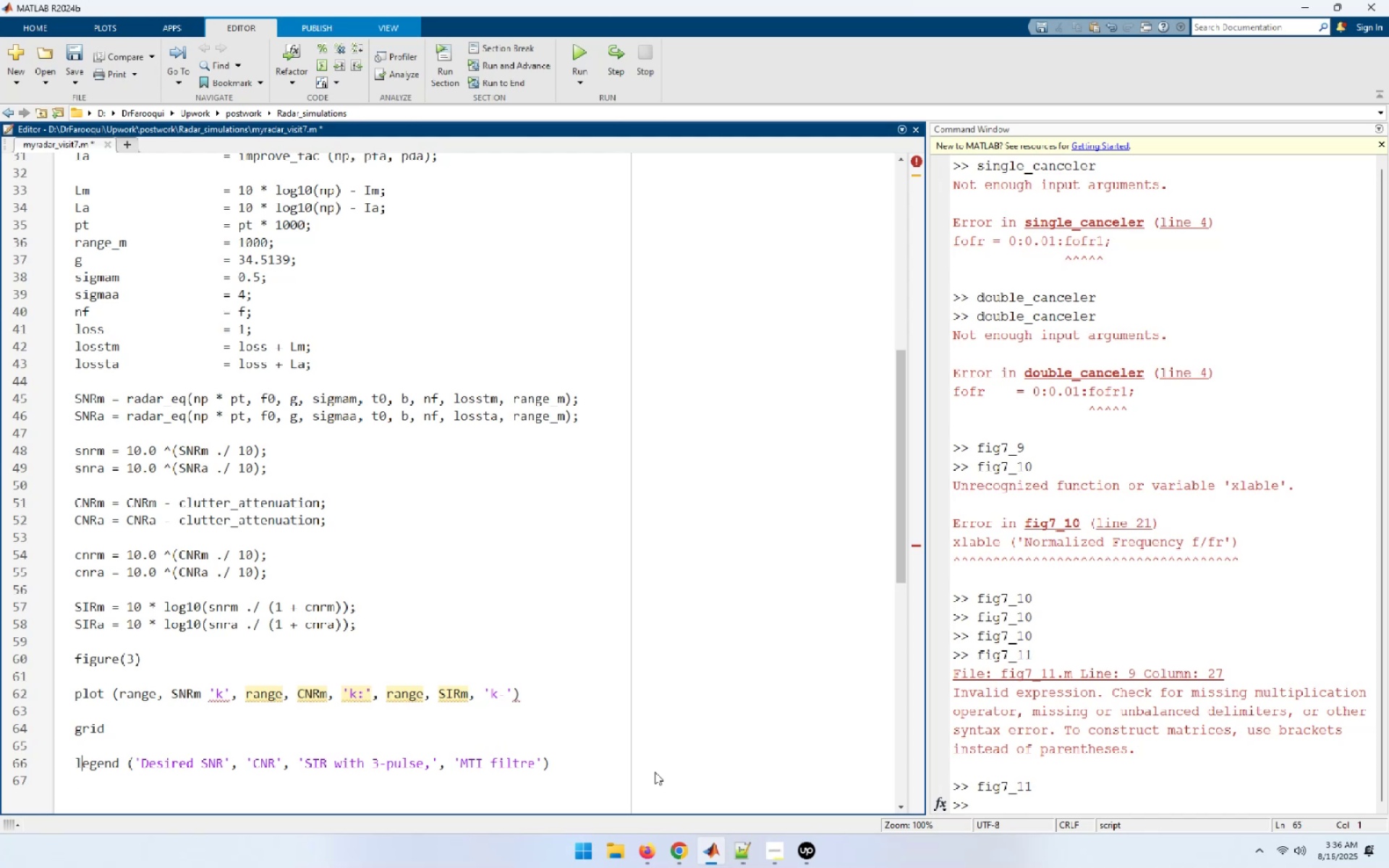 
key(ArrowRight)
 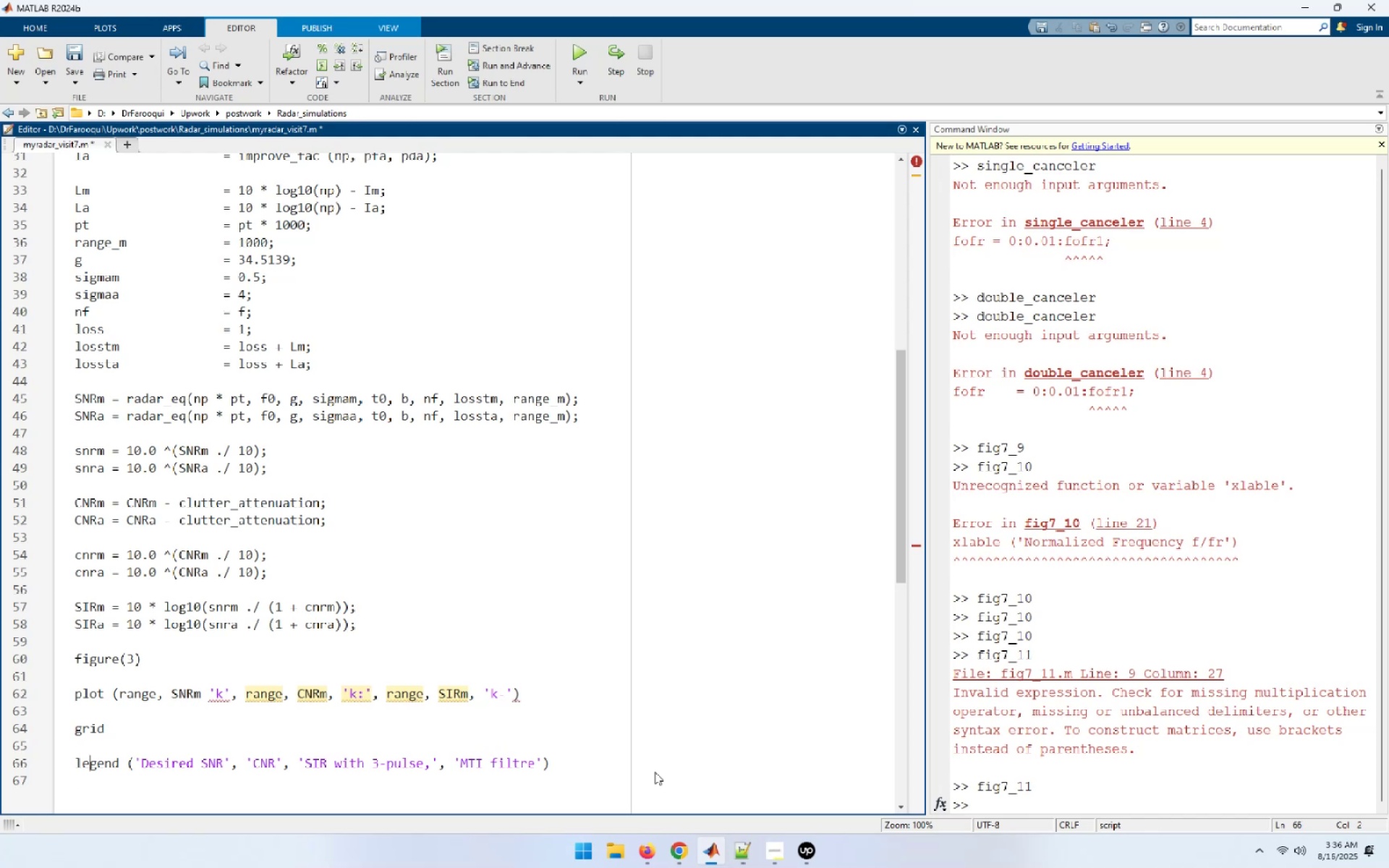 
key(ArrowRight)
 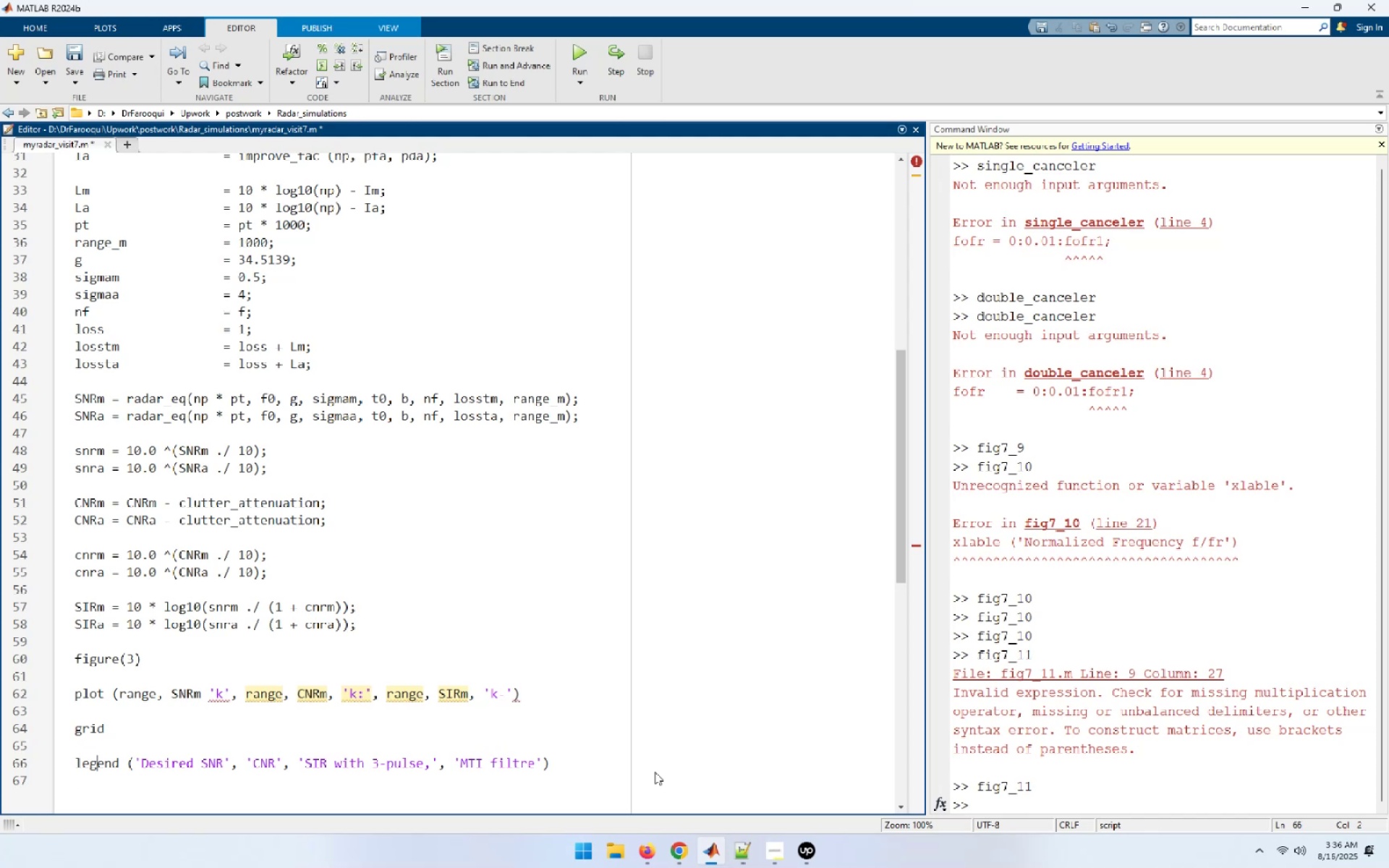 
key(ArrowRight)
 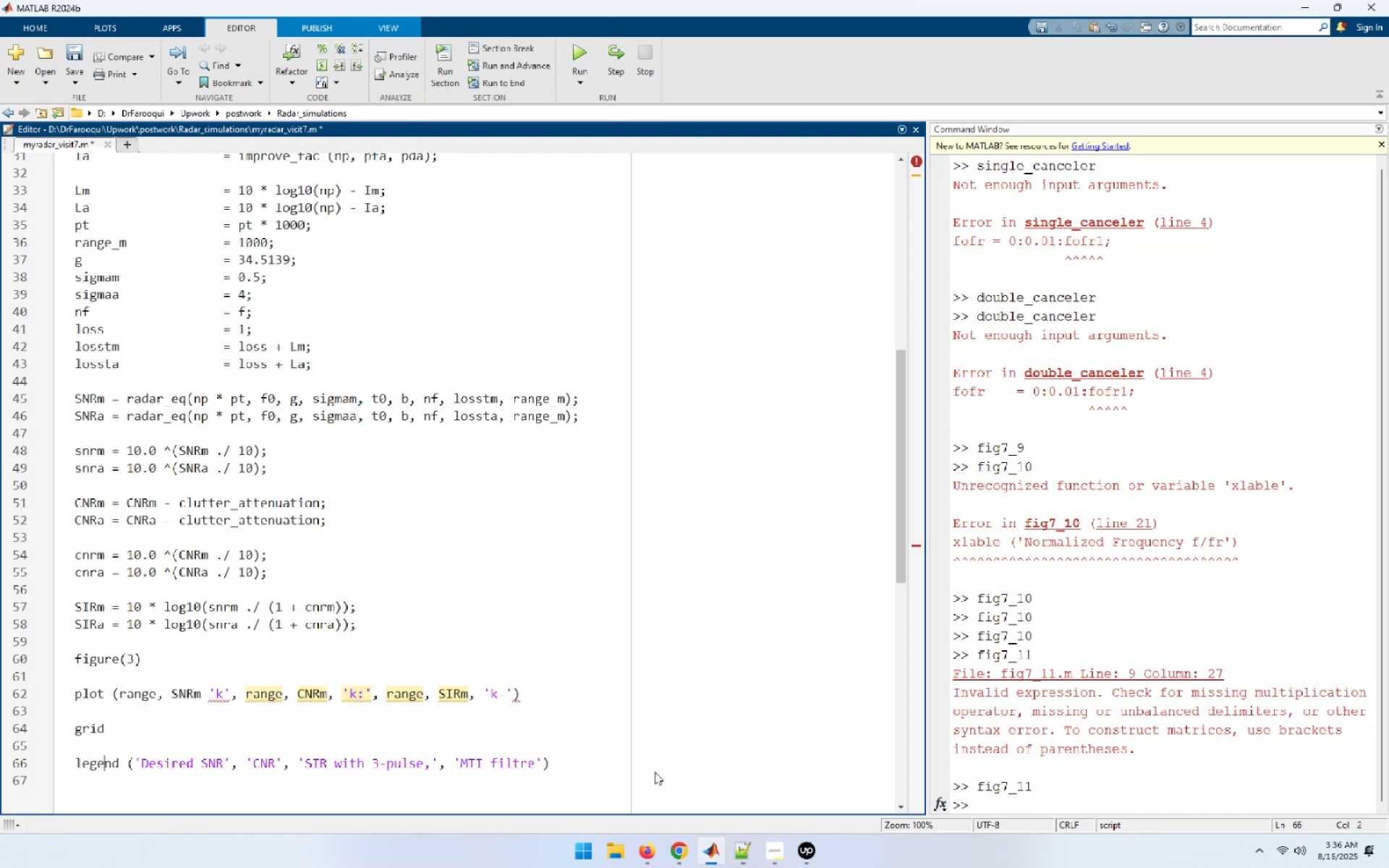 
key(ArrowRight)
 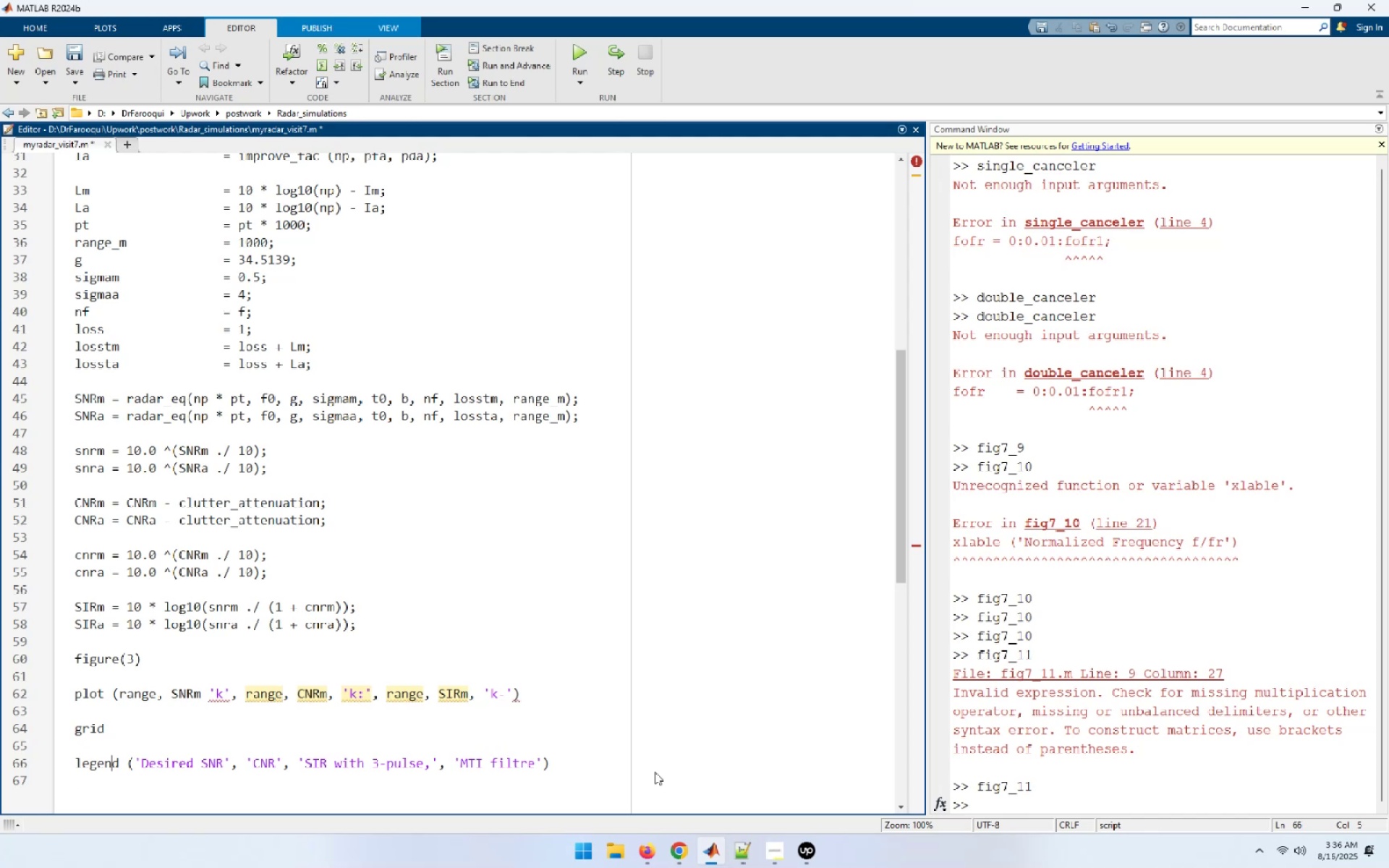 
key(ArrowRight)
 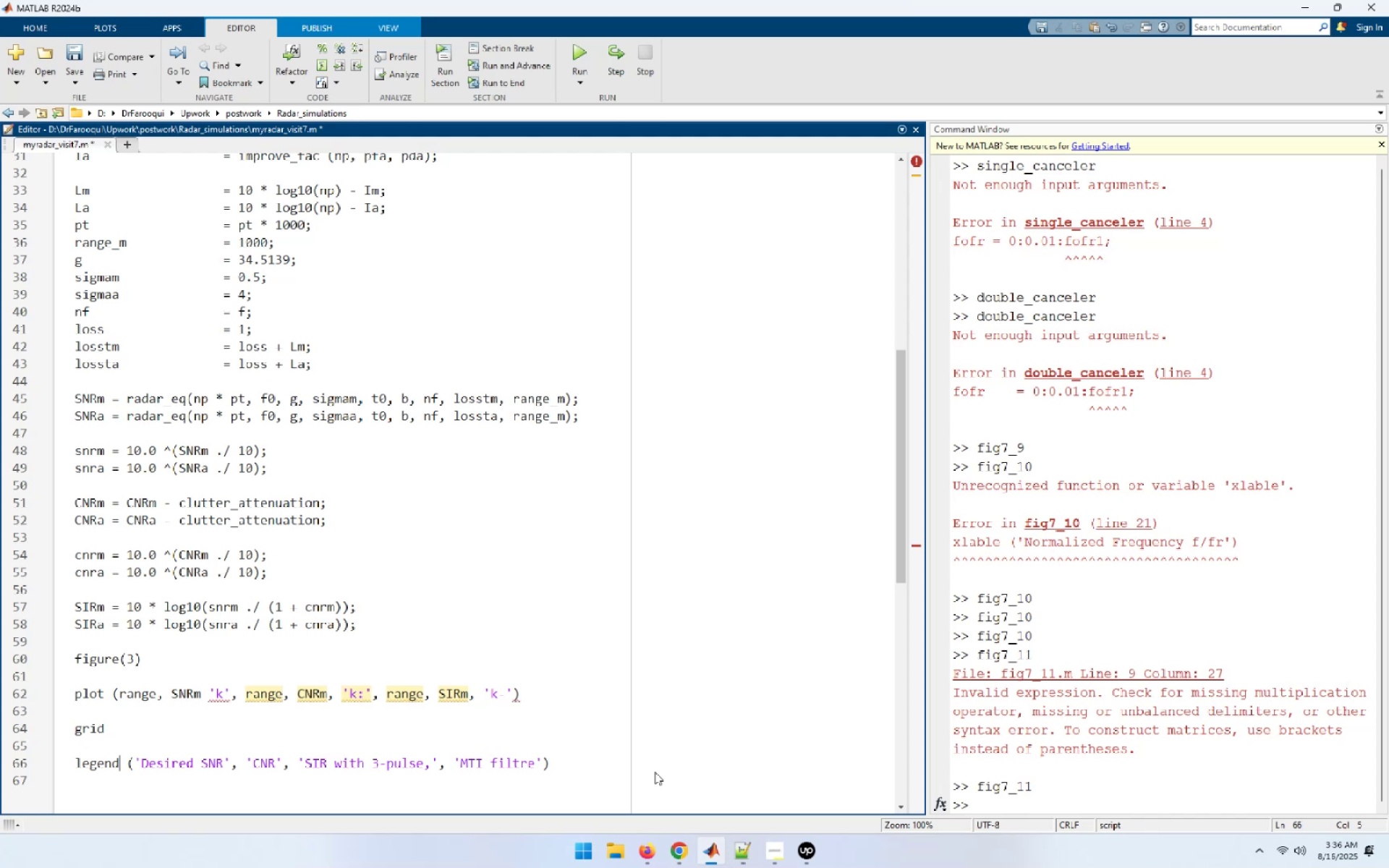 
key(ArrowRight)
 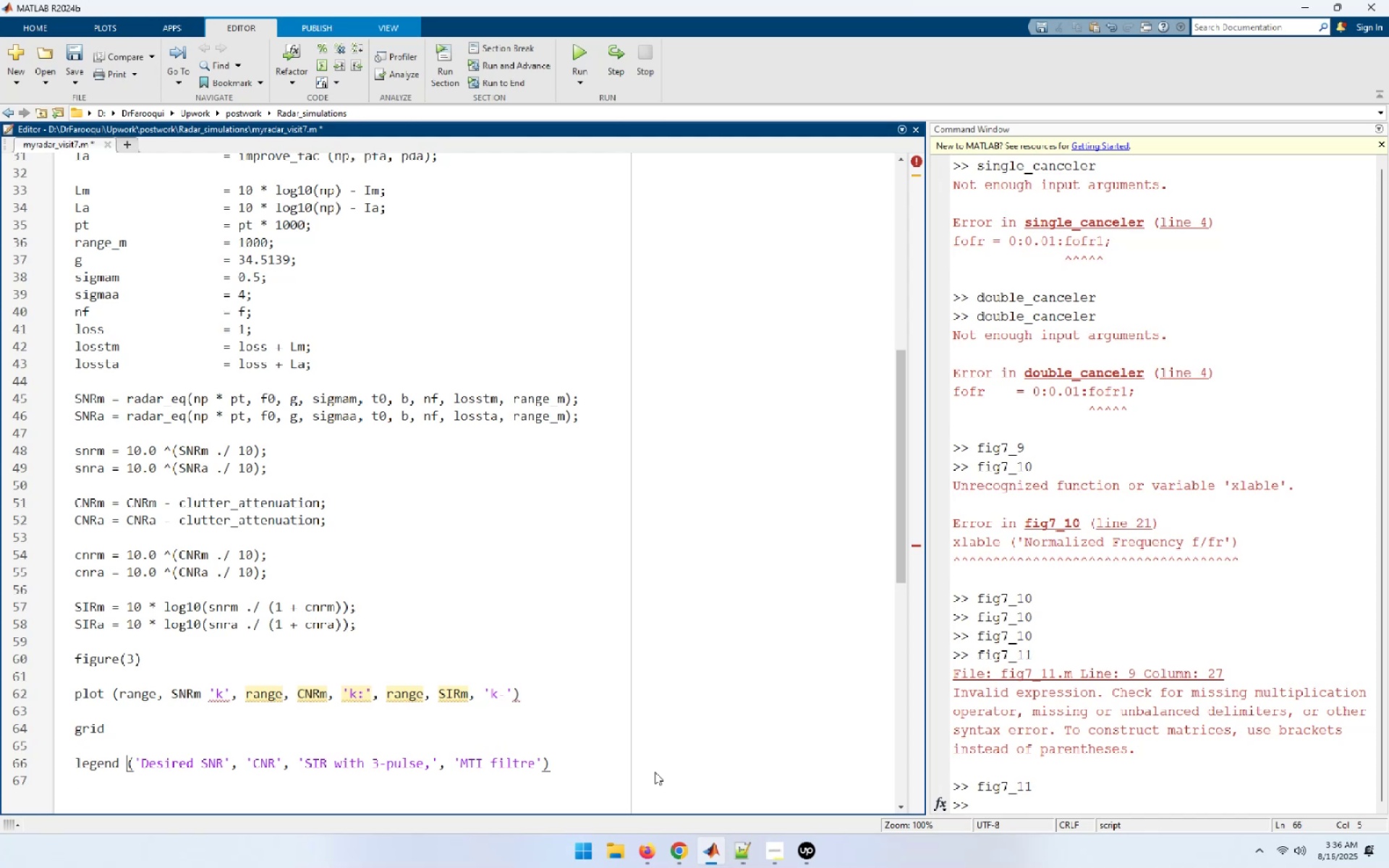 
key(ArrowRight)
 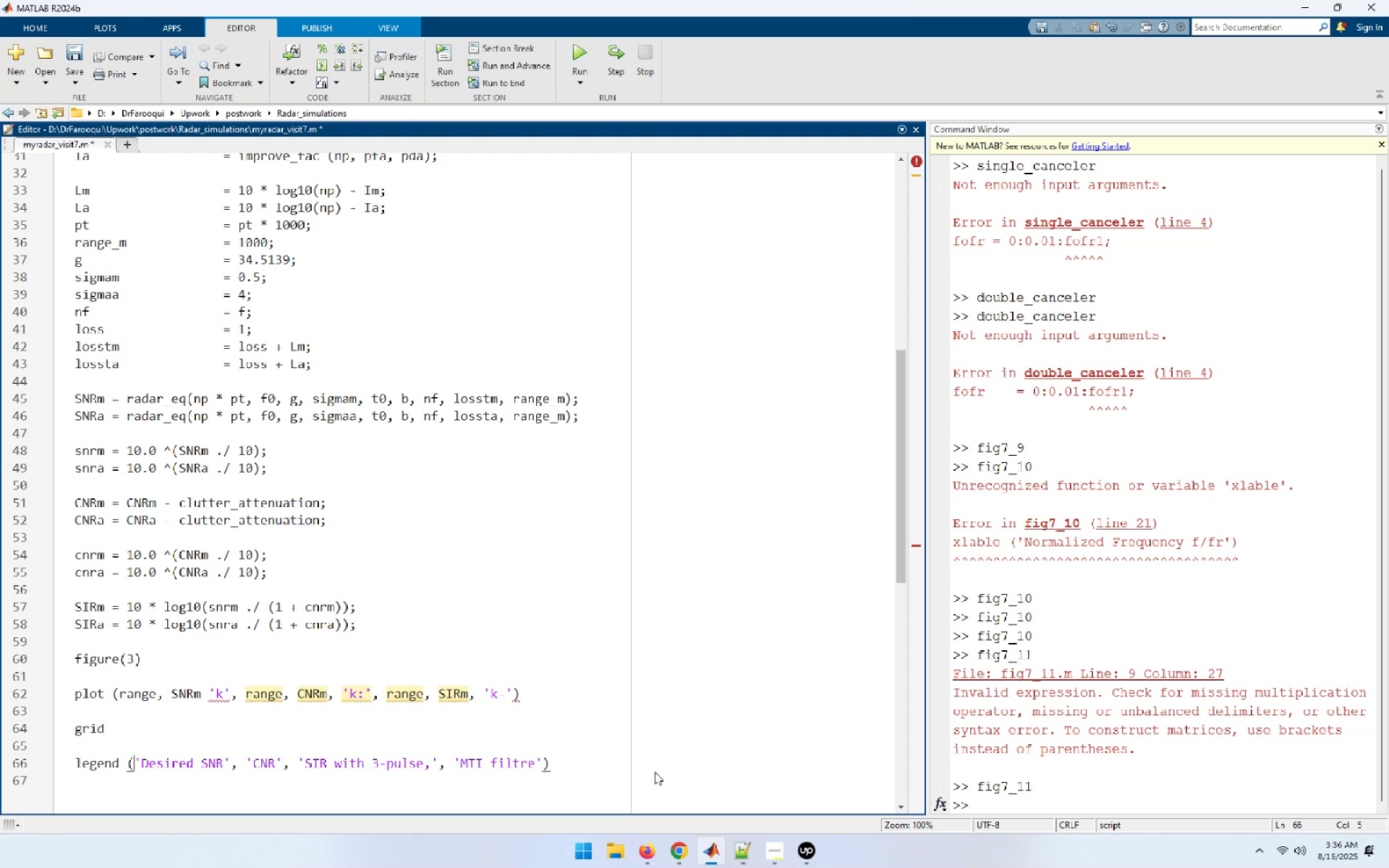 
key(ArrowRight)
 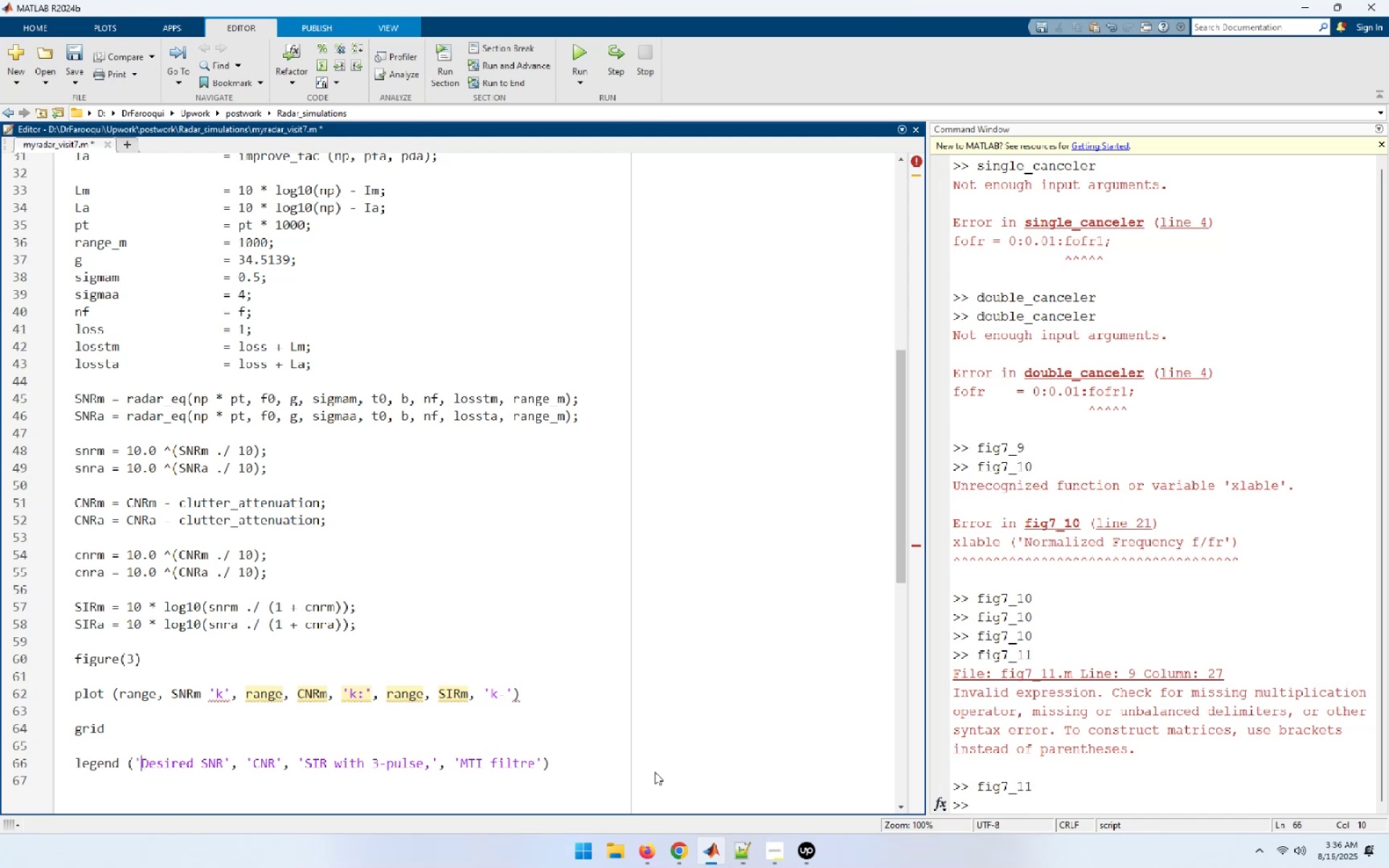 
key(ArrowRight)
 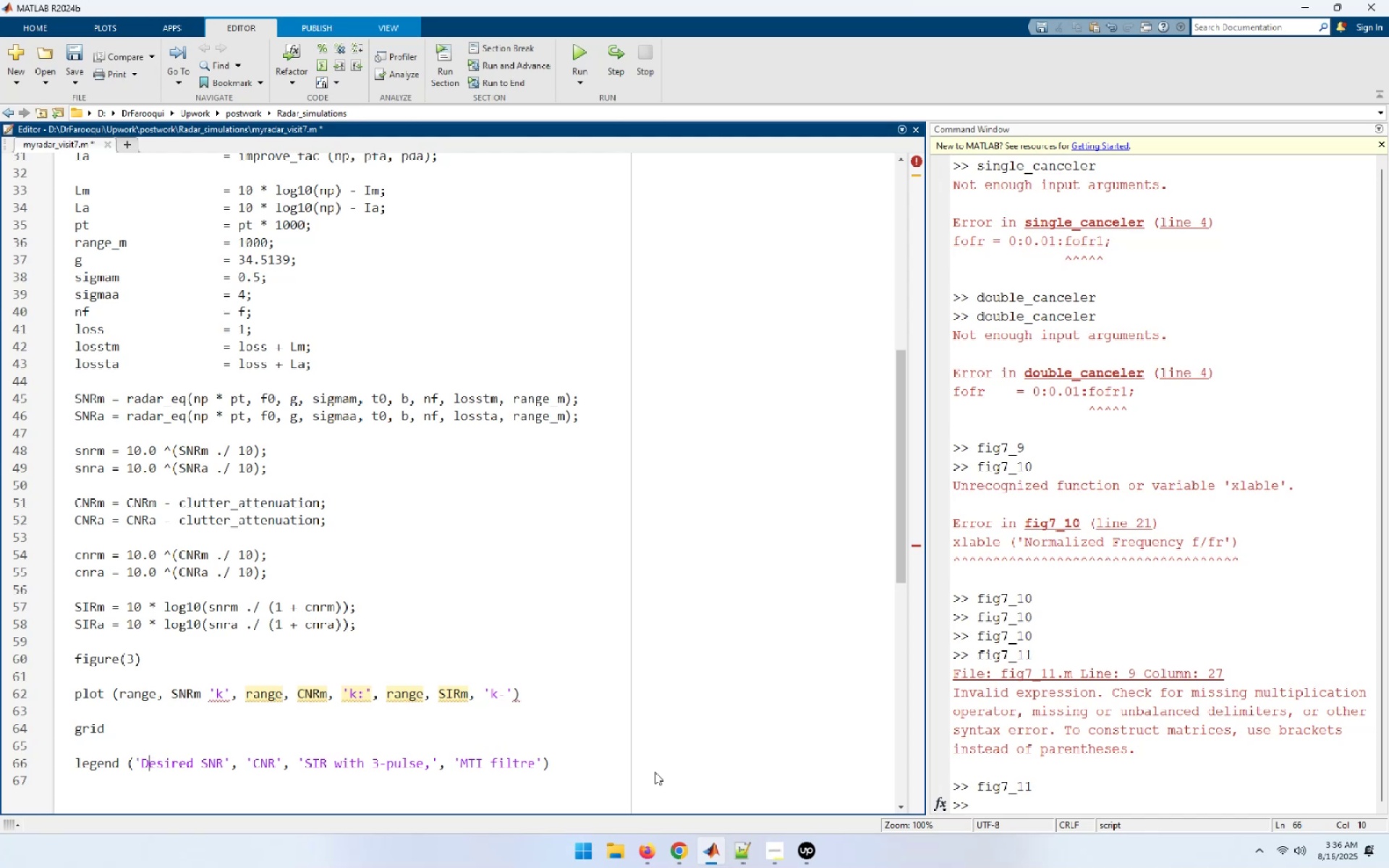 
key(ArrowRight)
 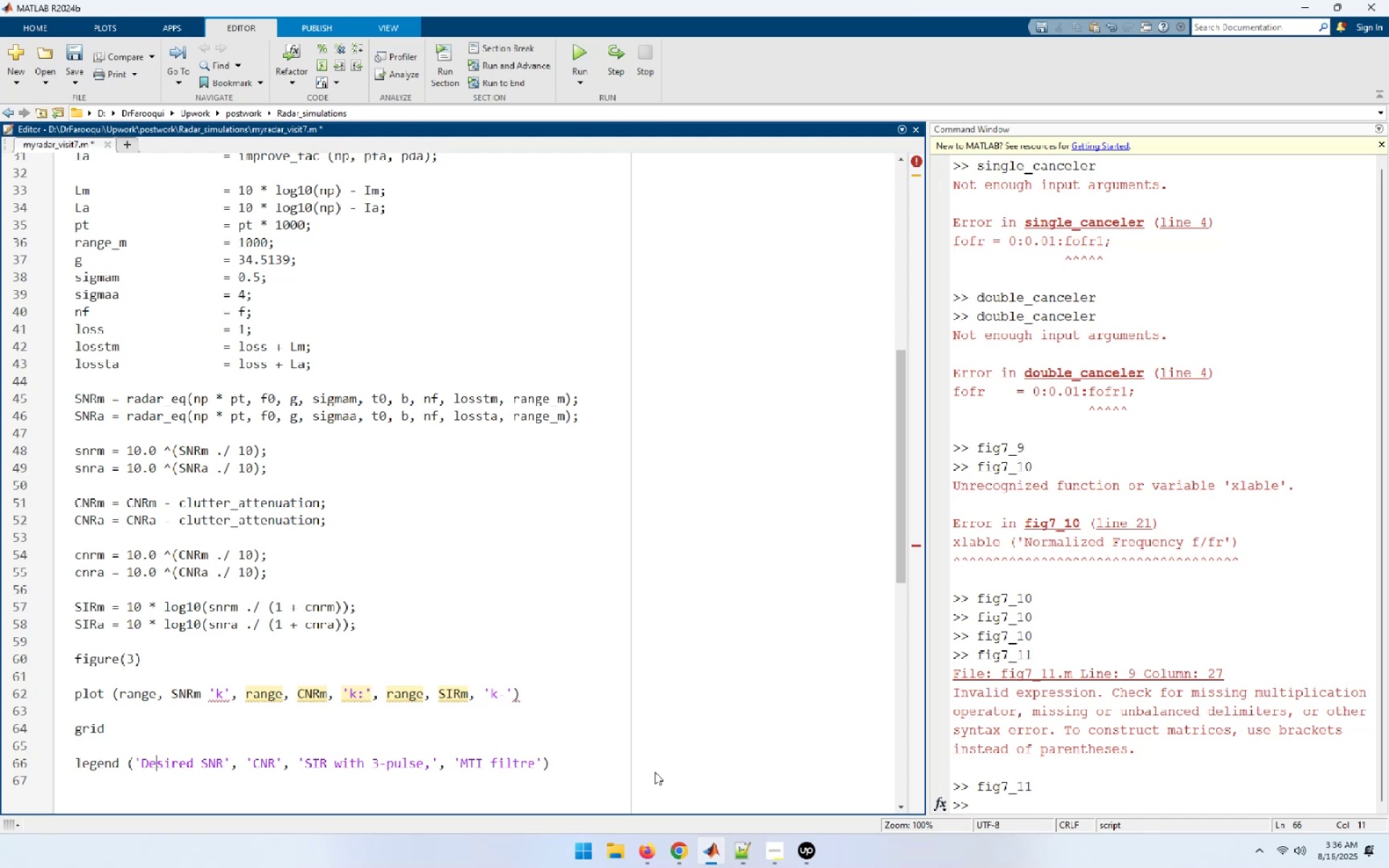 
key(ArrowRight)
 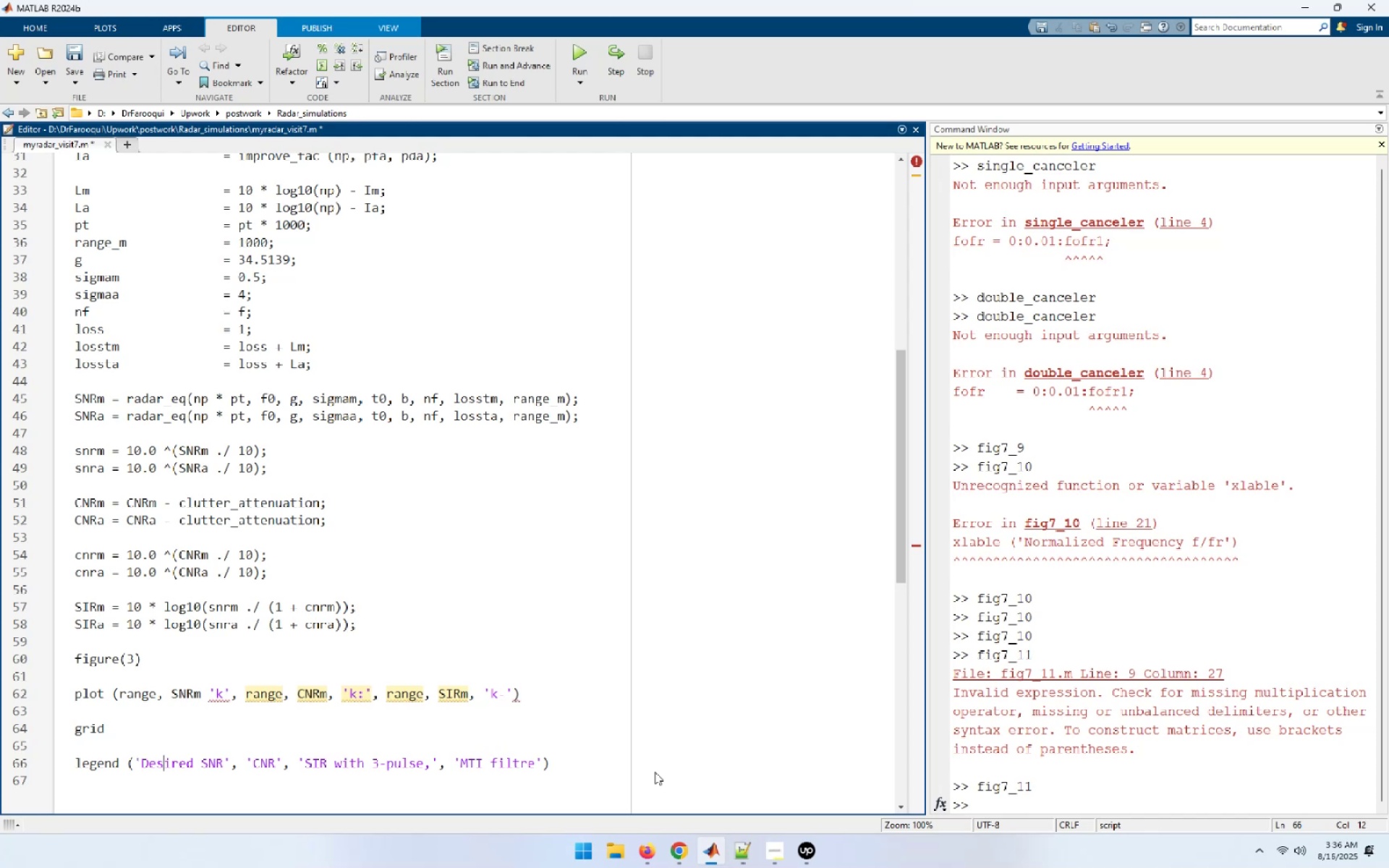 
key(ArrowRight)
 